 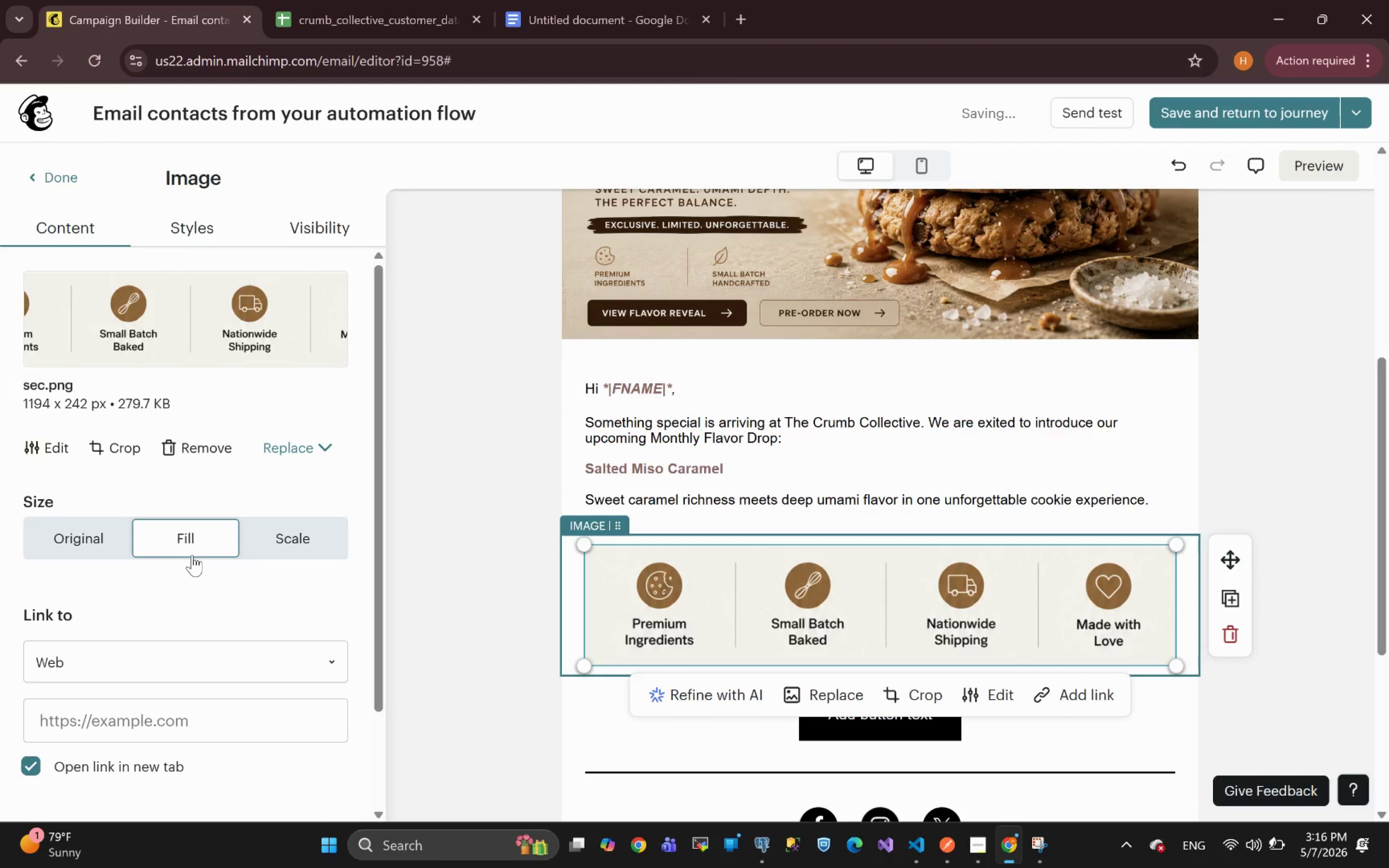 
left_click([200, 237])
 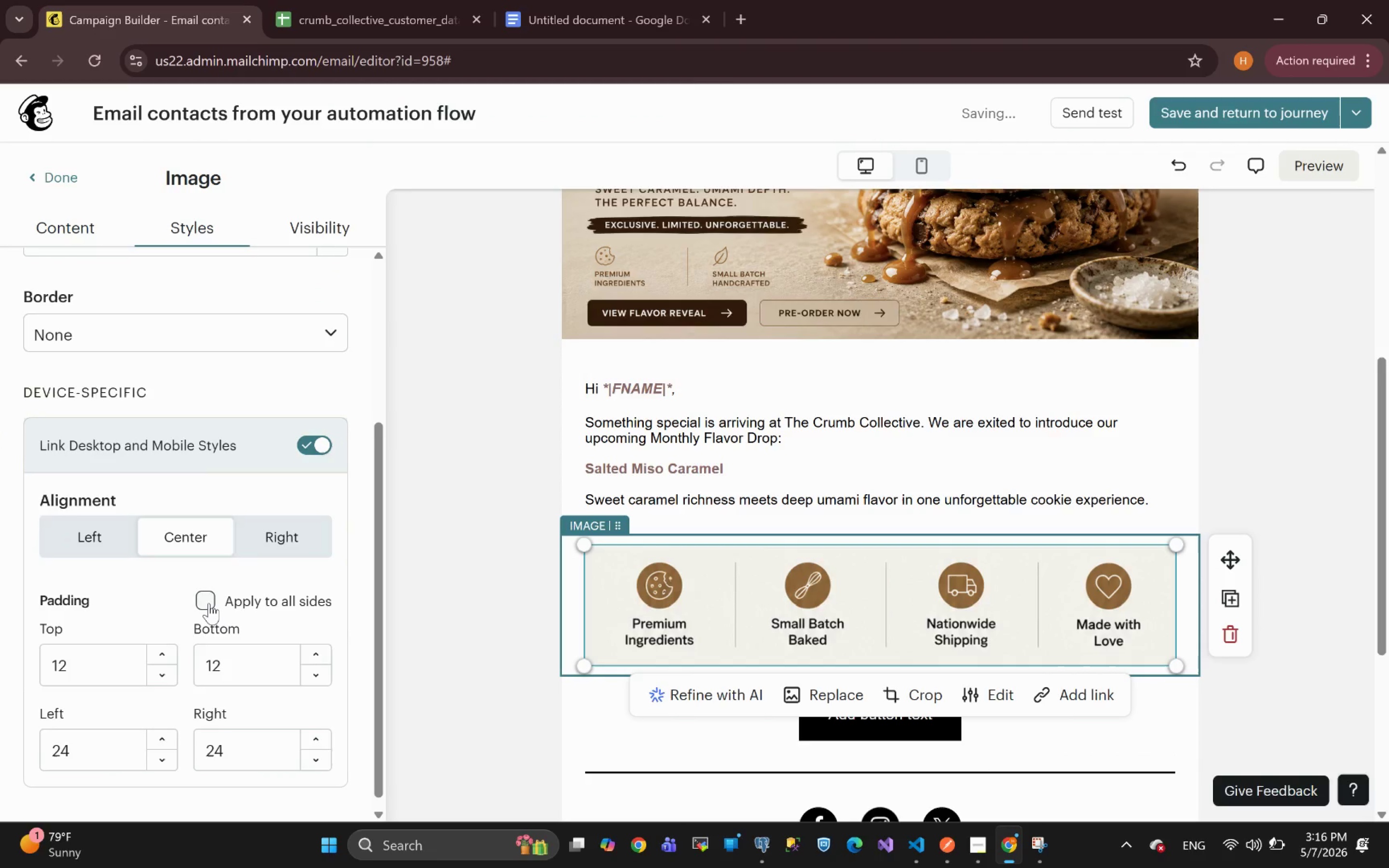 
left_click([209, 603])
 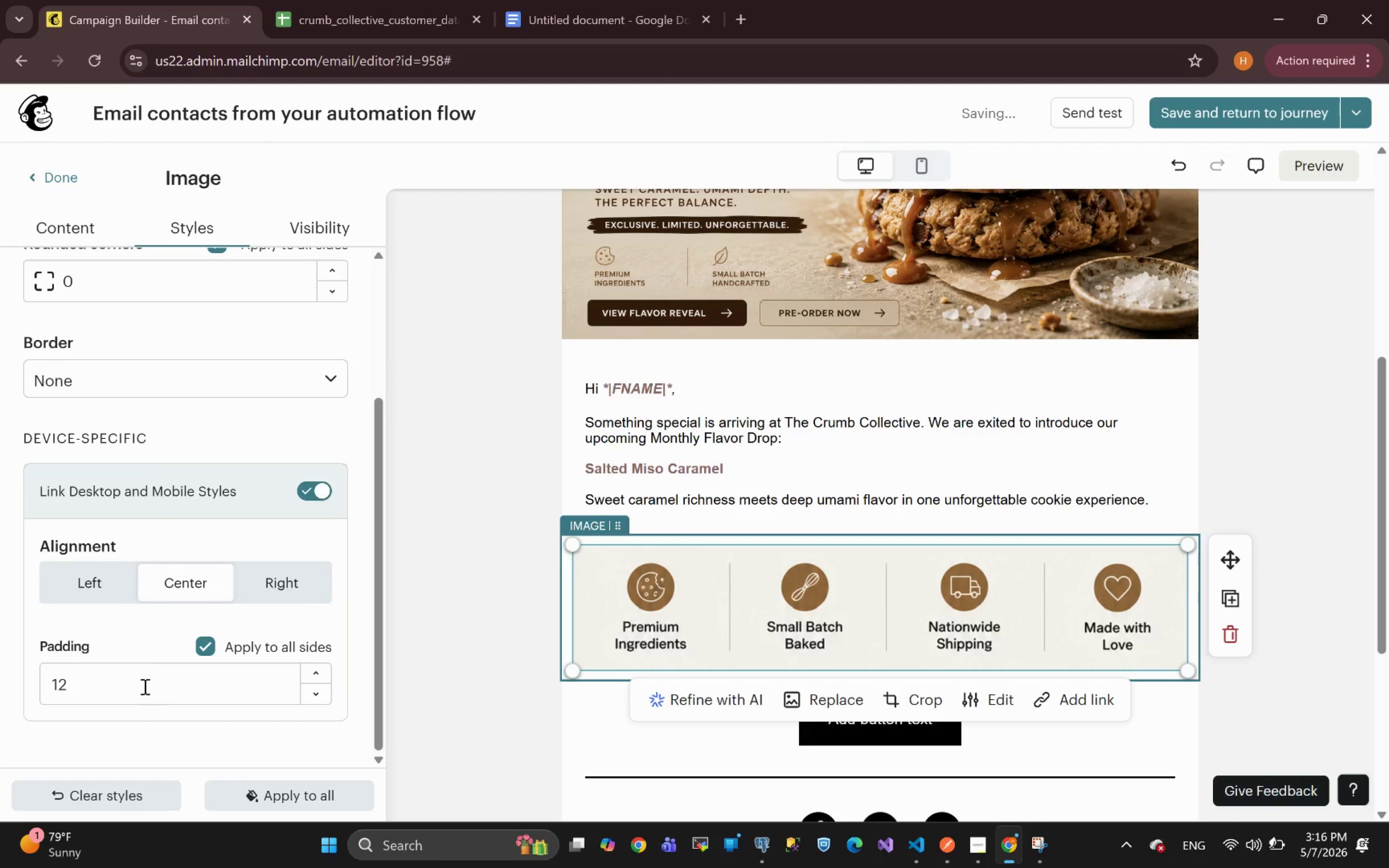 
left_click_drag(start_coordinate=[113, 685], to_coordinate=[0, 685])
 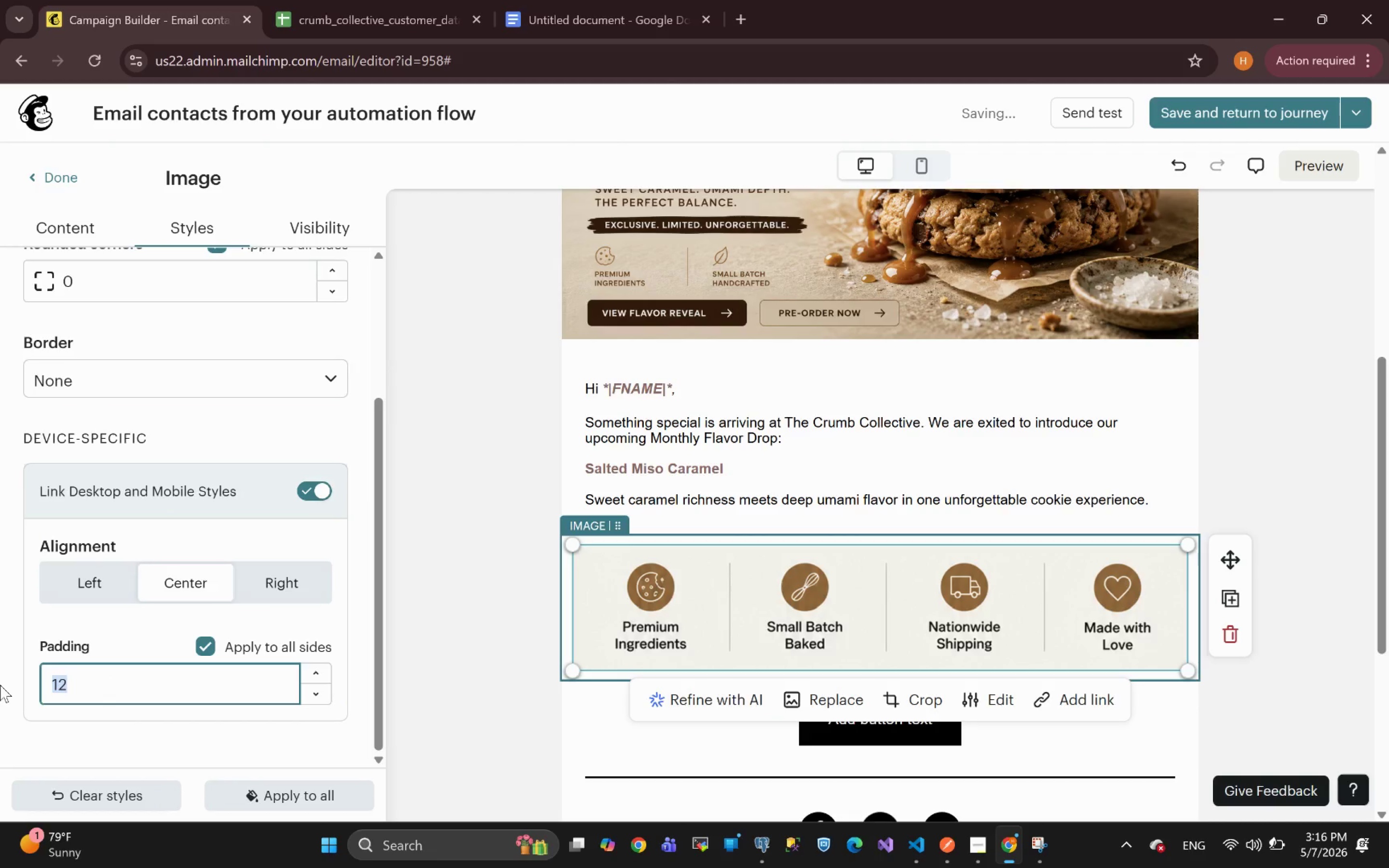 
key(0)
 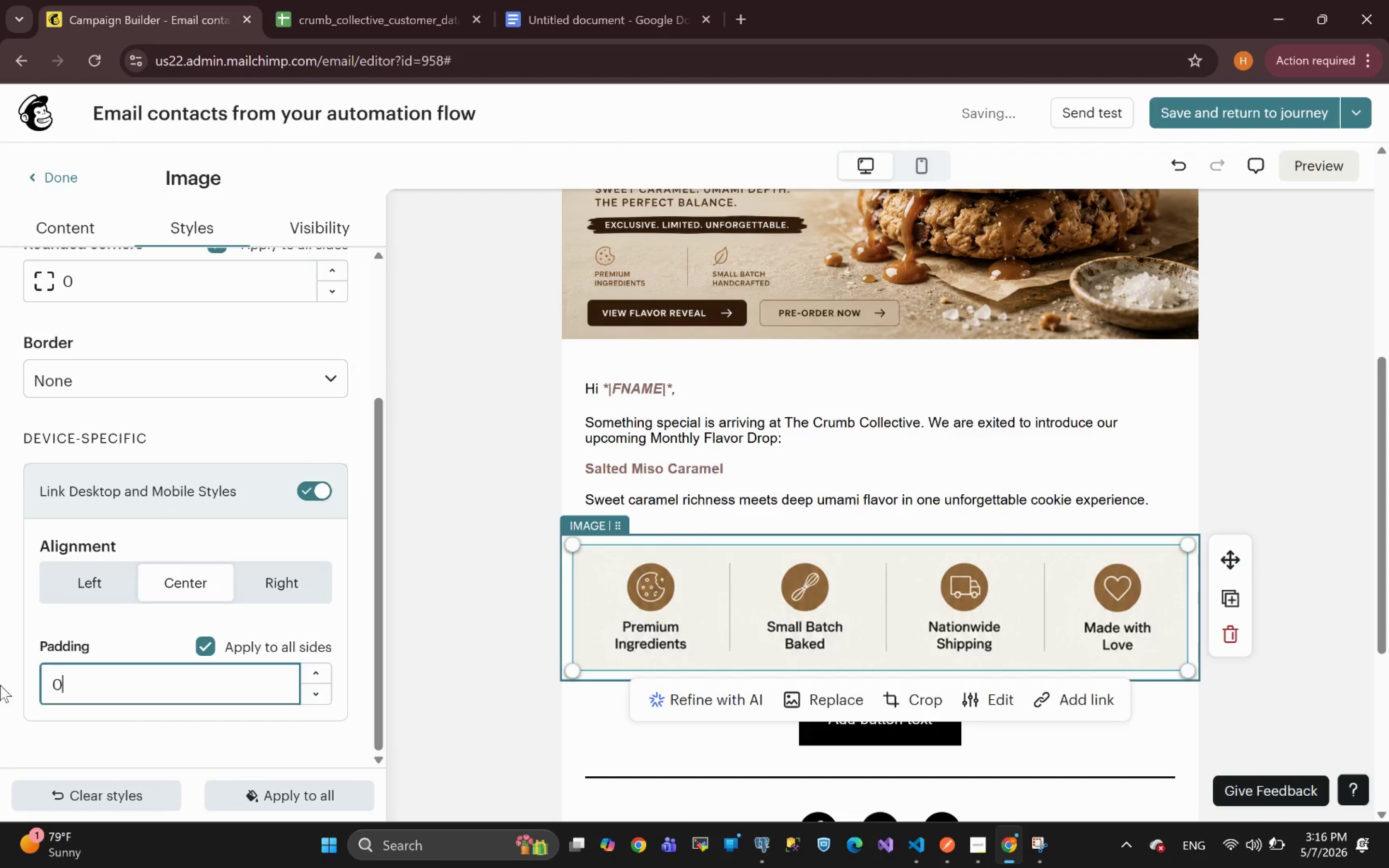 
key(Enter)
 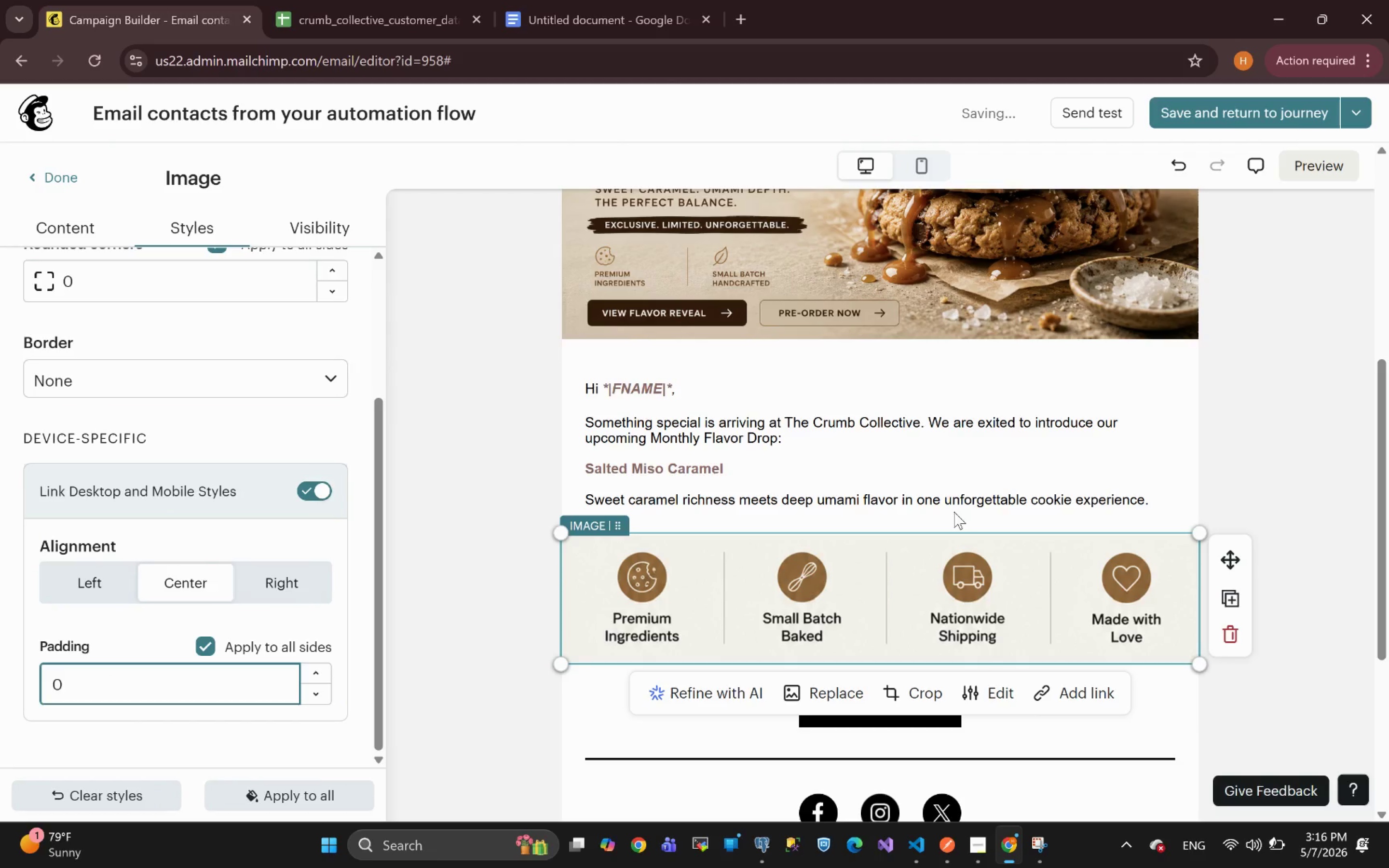 
left_click([1240, 447])
 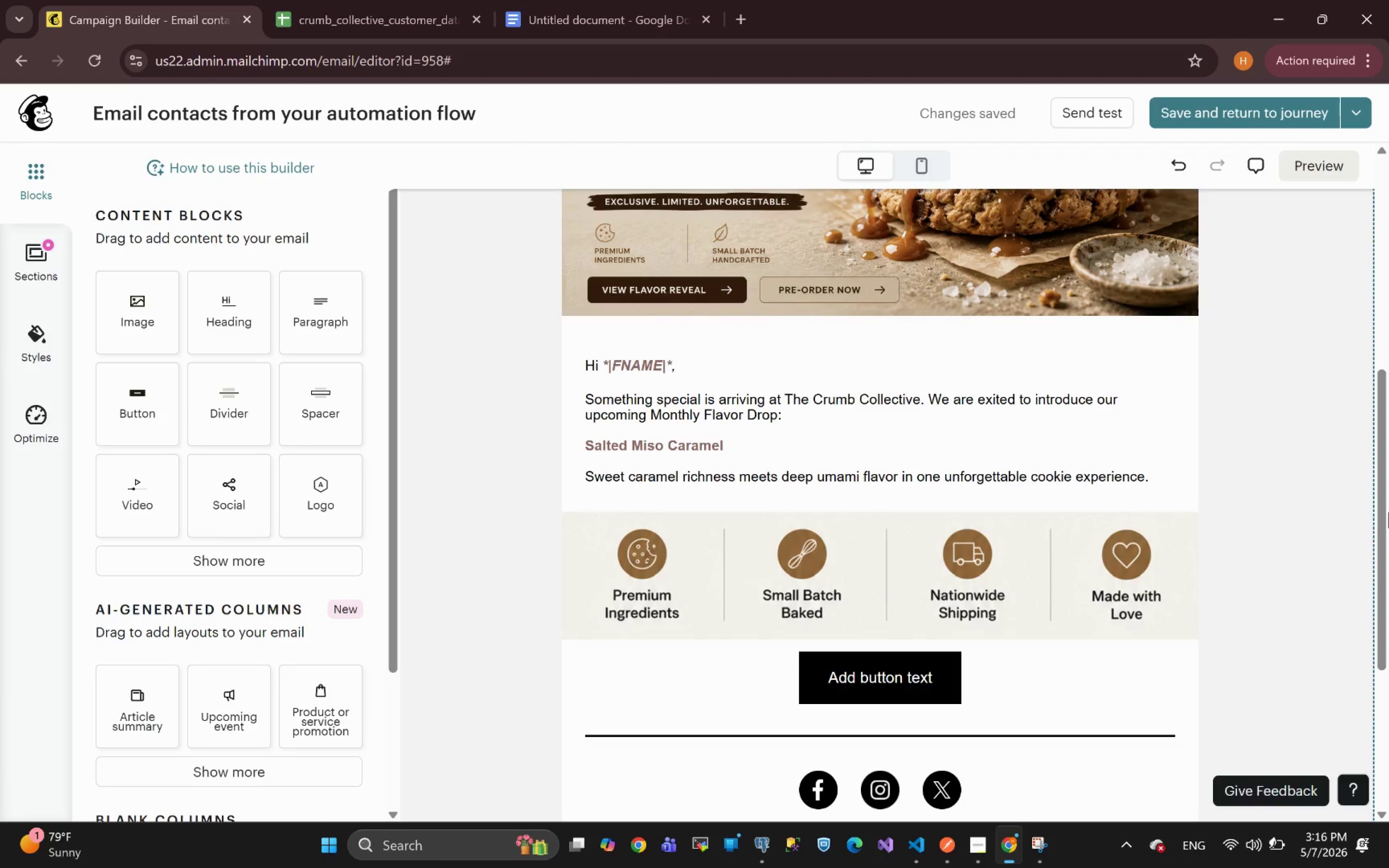 
wait(14.38)
 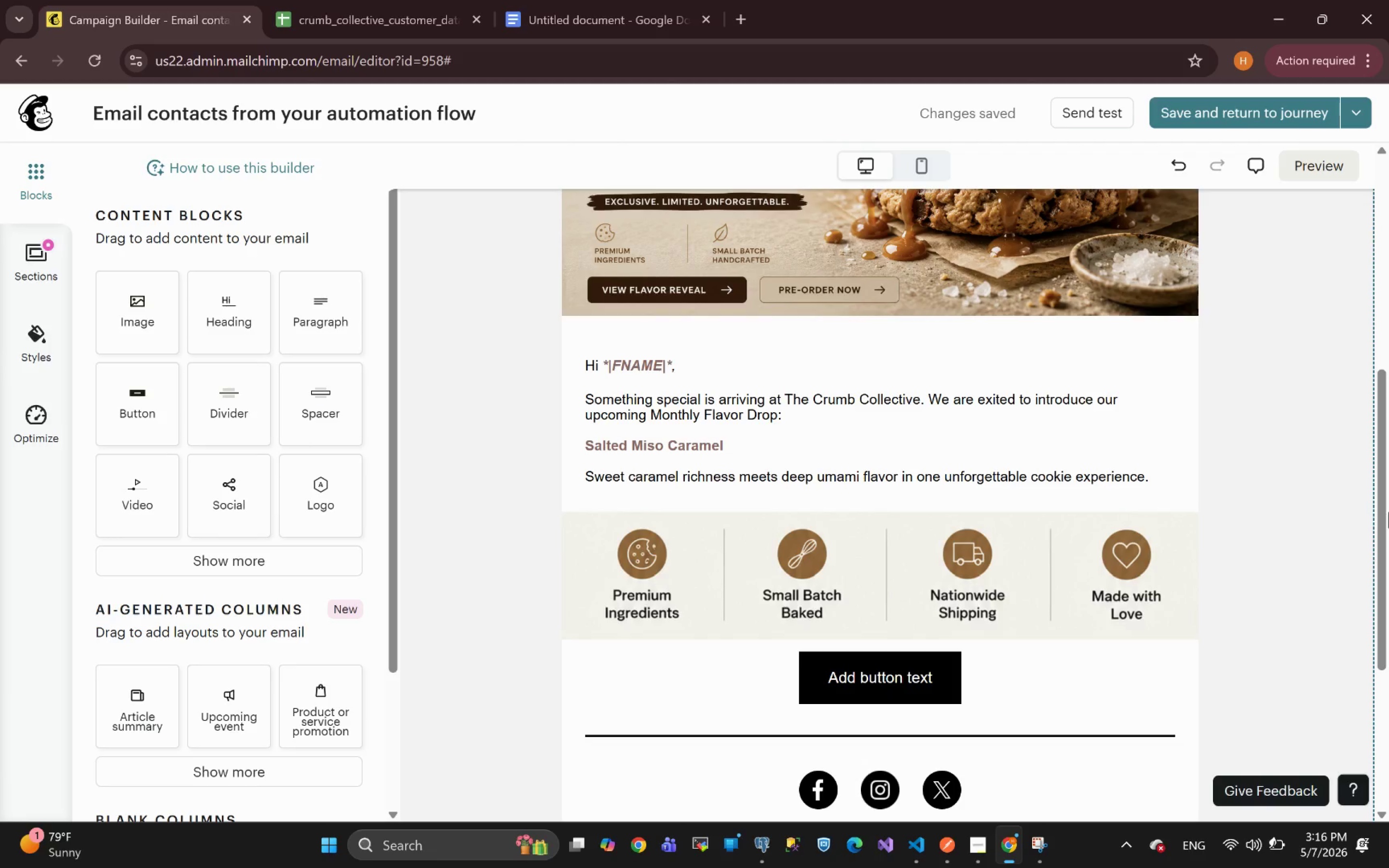 
left_click_drag(start_coordinate=[325, 316], to_coordinate=[880, 642])
 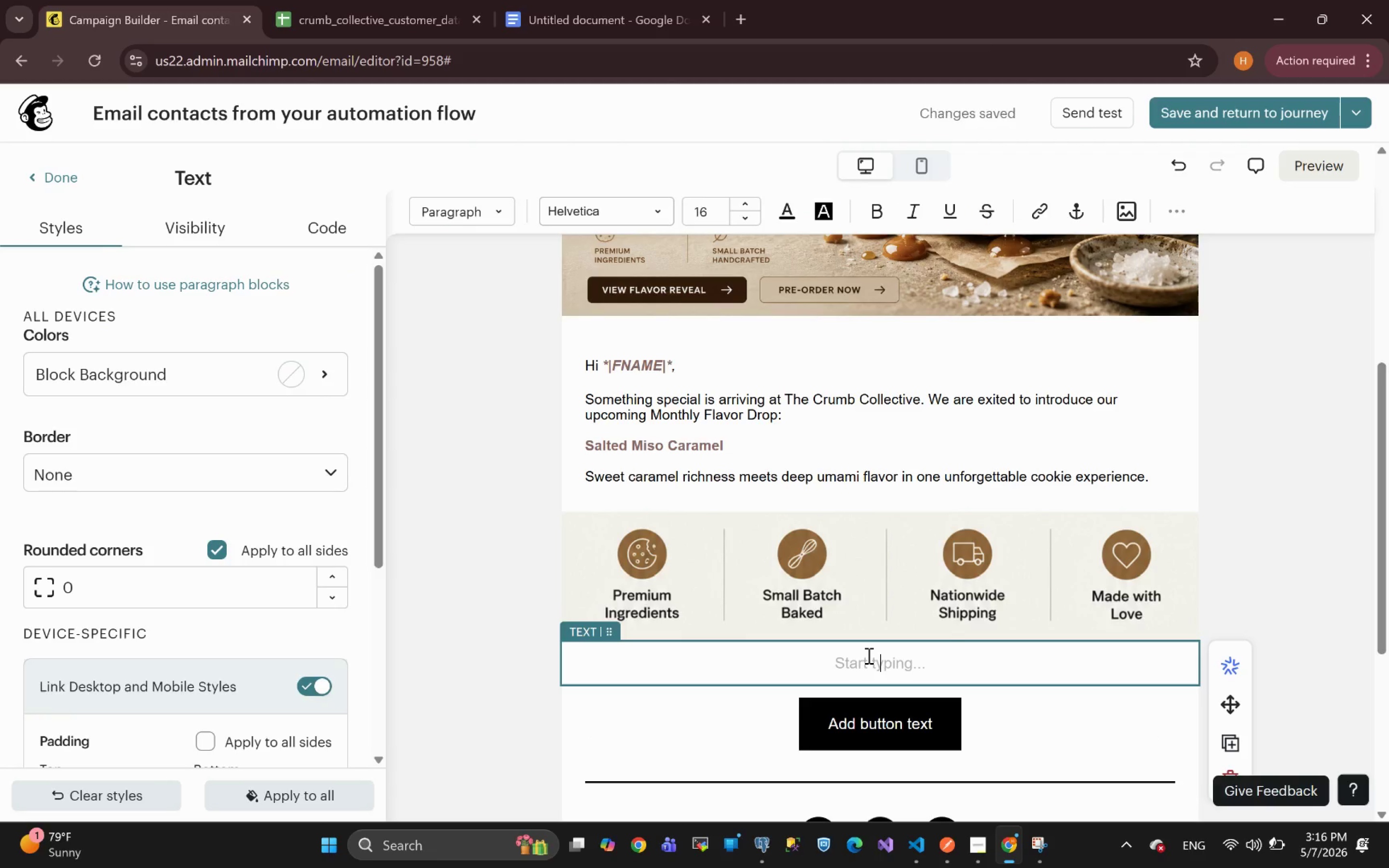 
wait(6.52)
 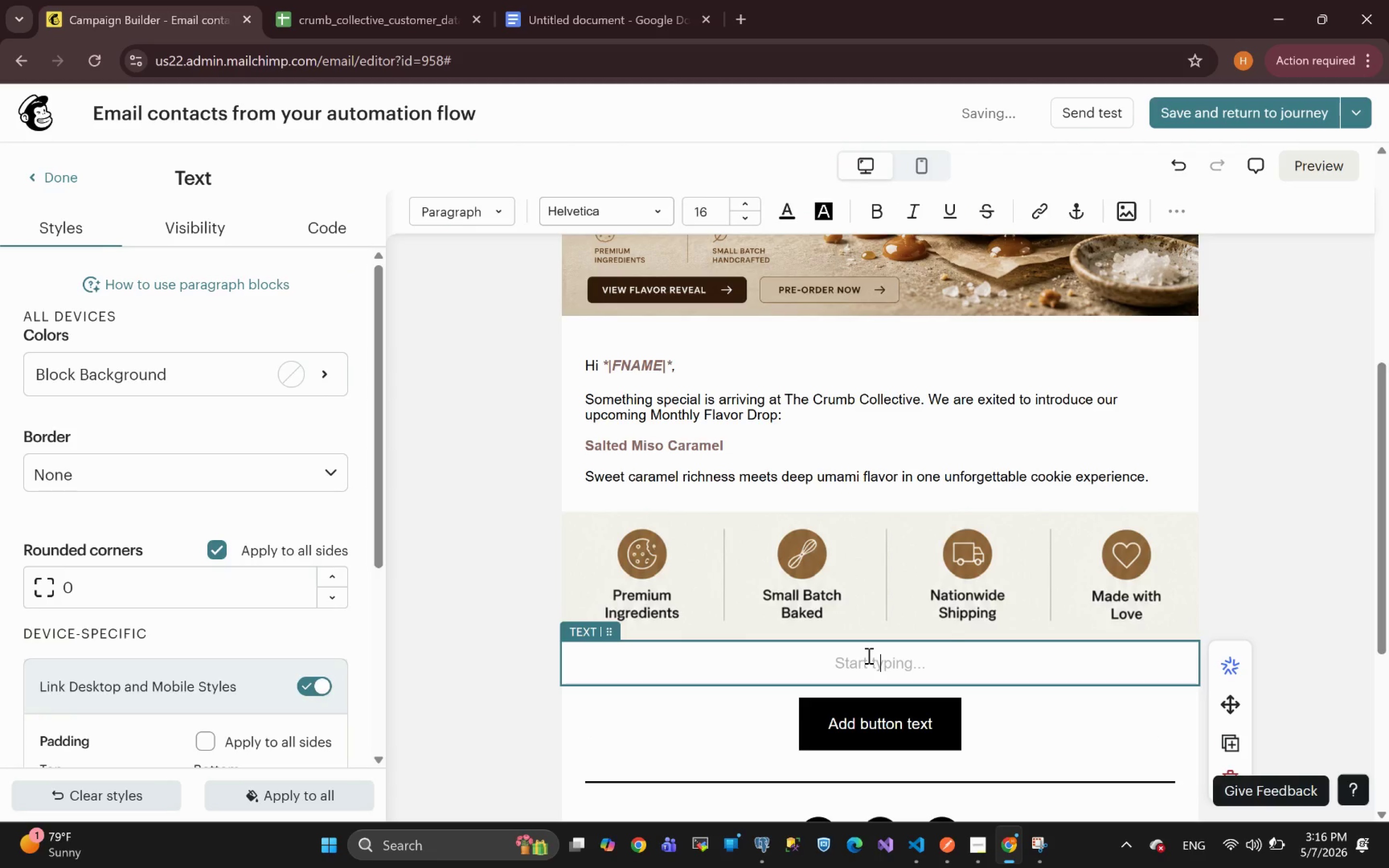 
type(Want an Early Look?)
 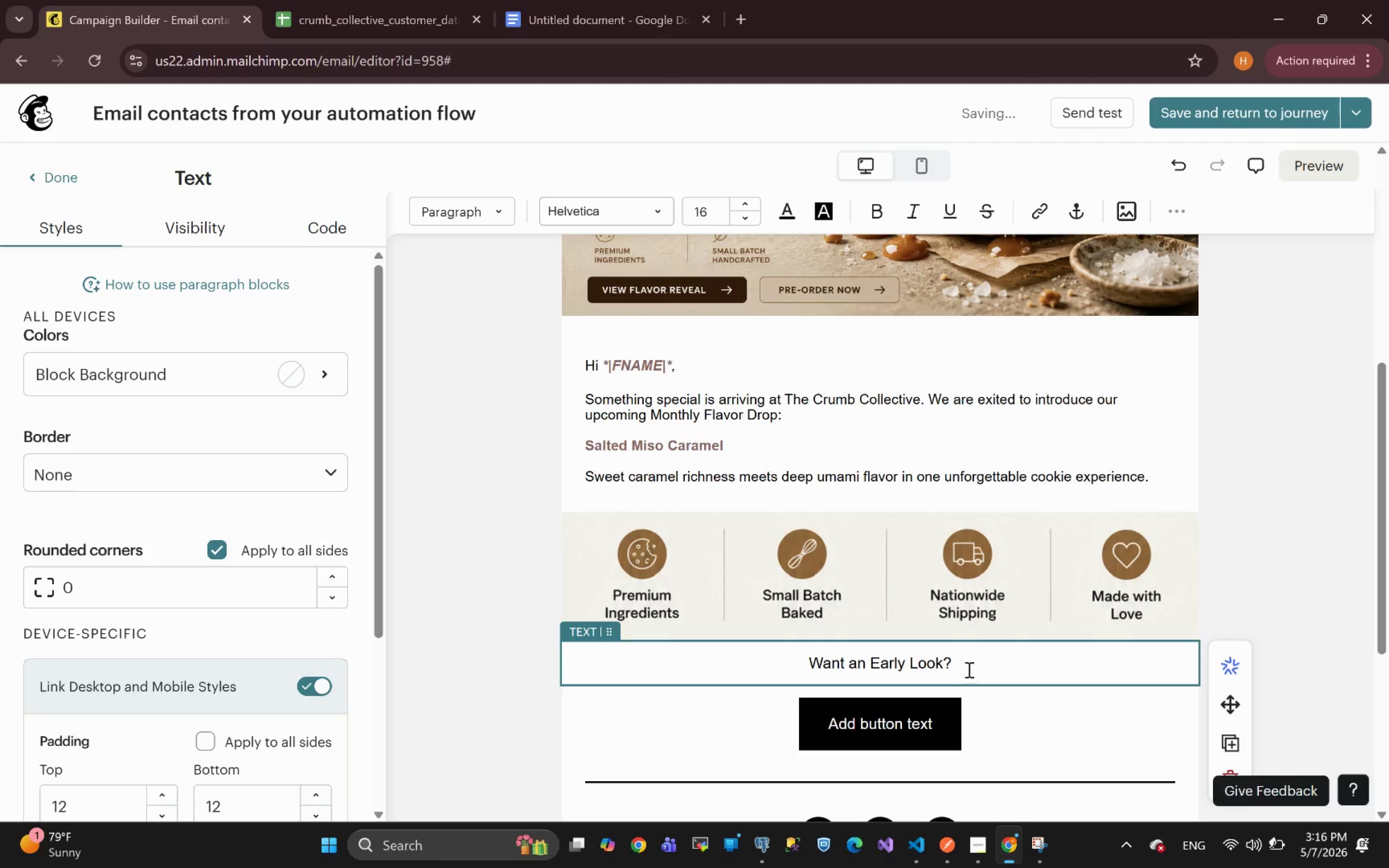 
left_click_drag(start_coordinate=[961, 662], to_coordinate=[809, 659])
 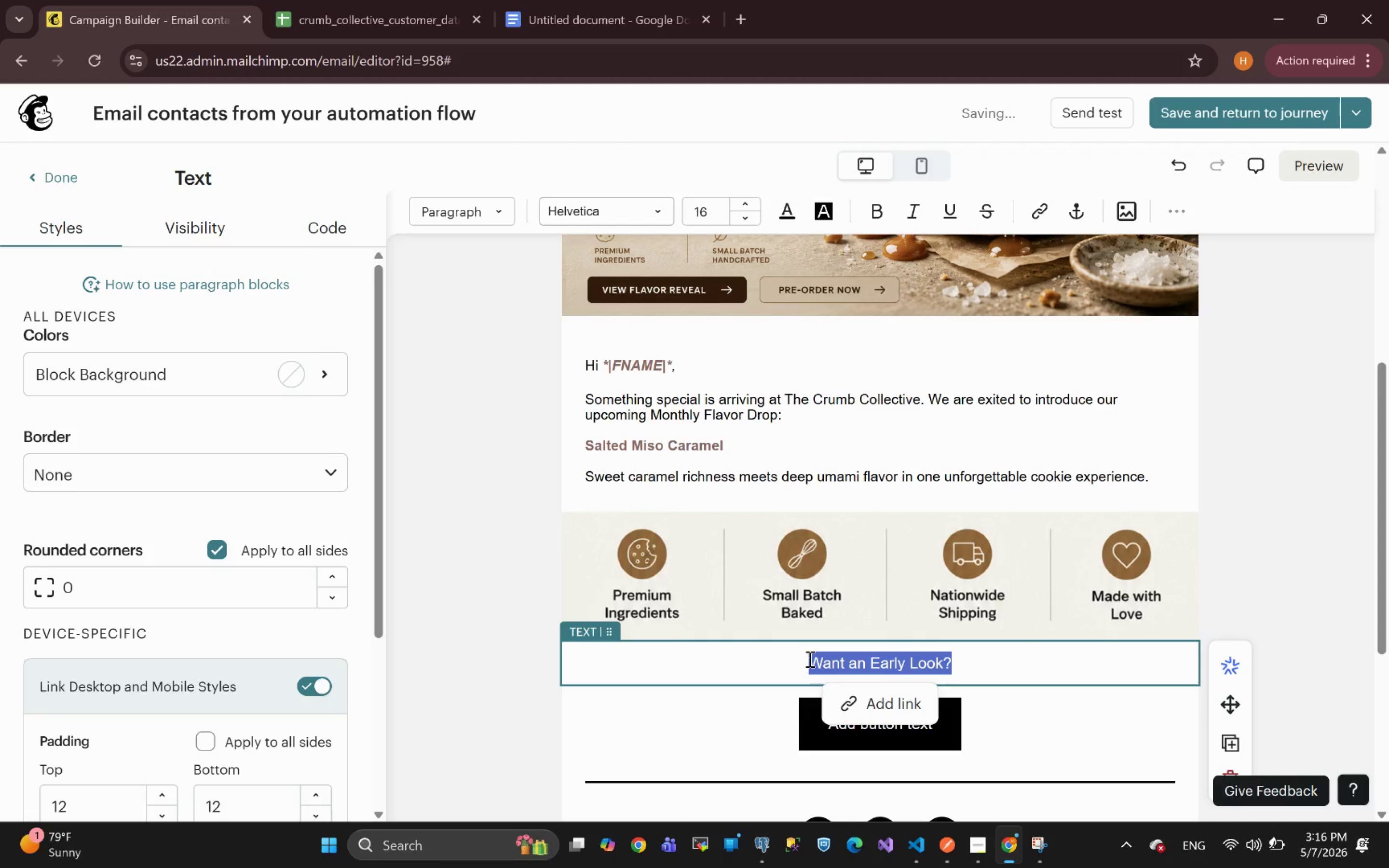 
key(Control+ControlLeft)
 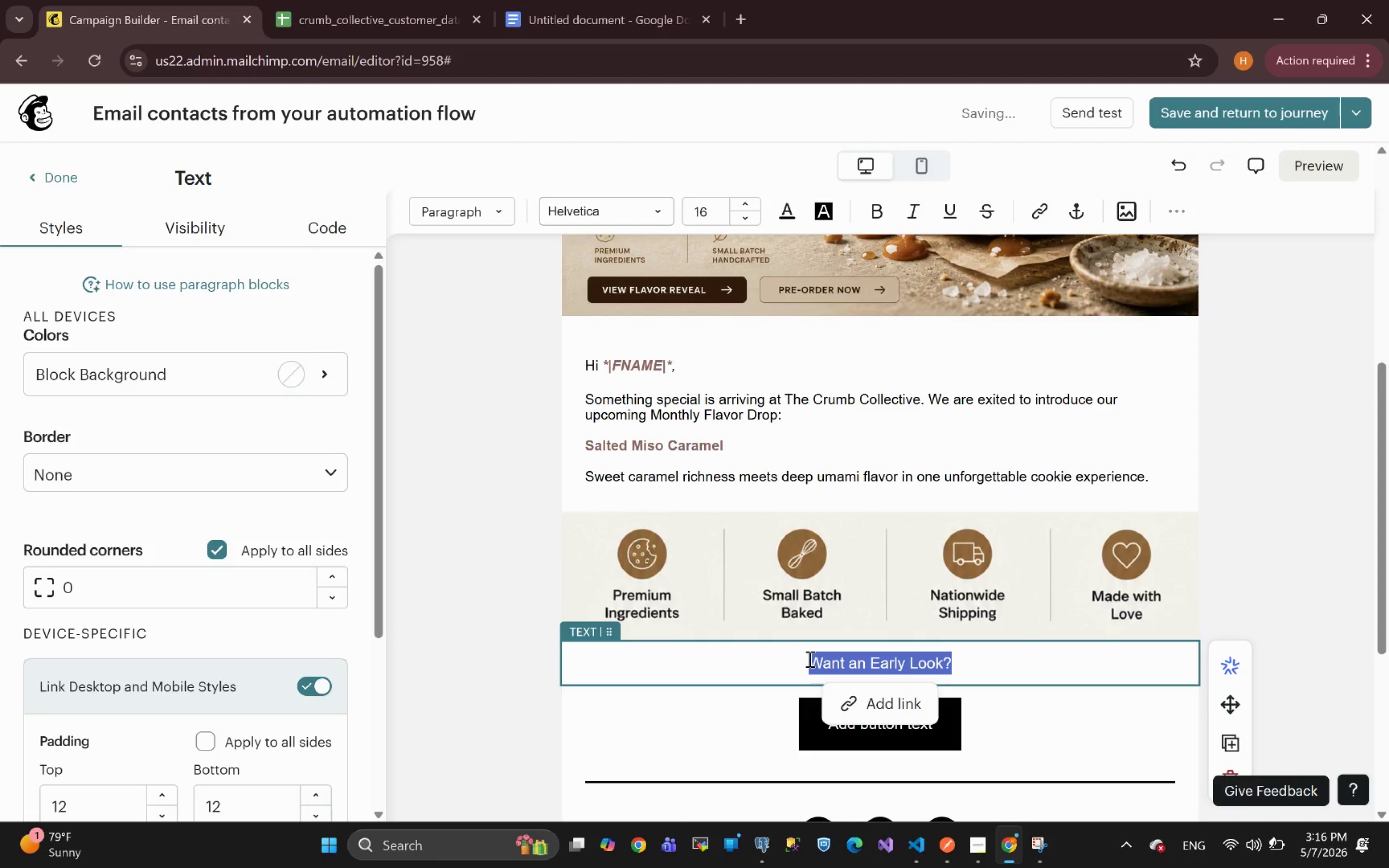 
key(Control+B)
 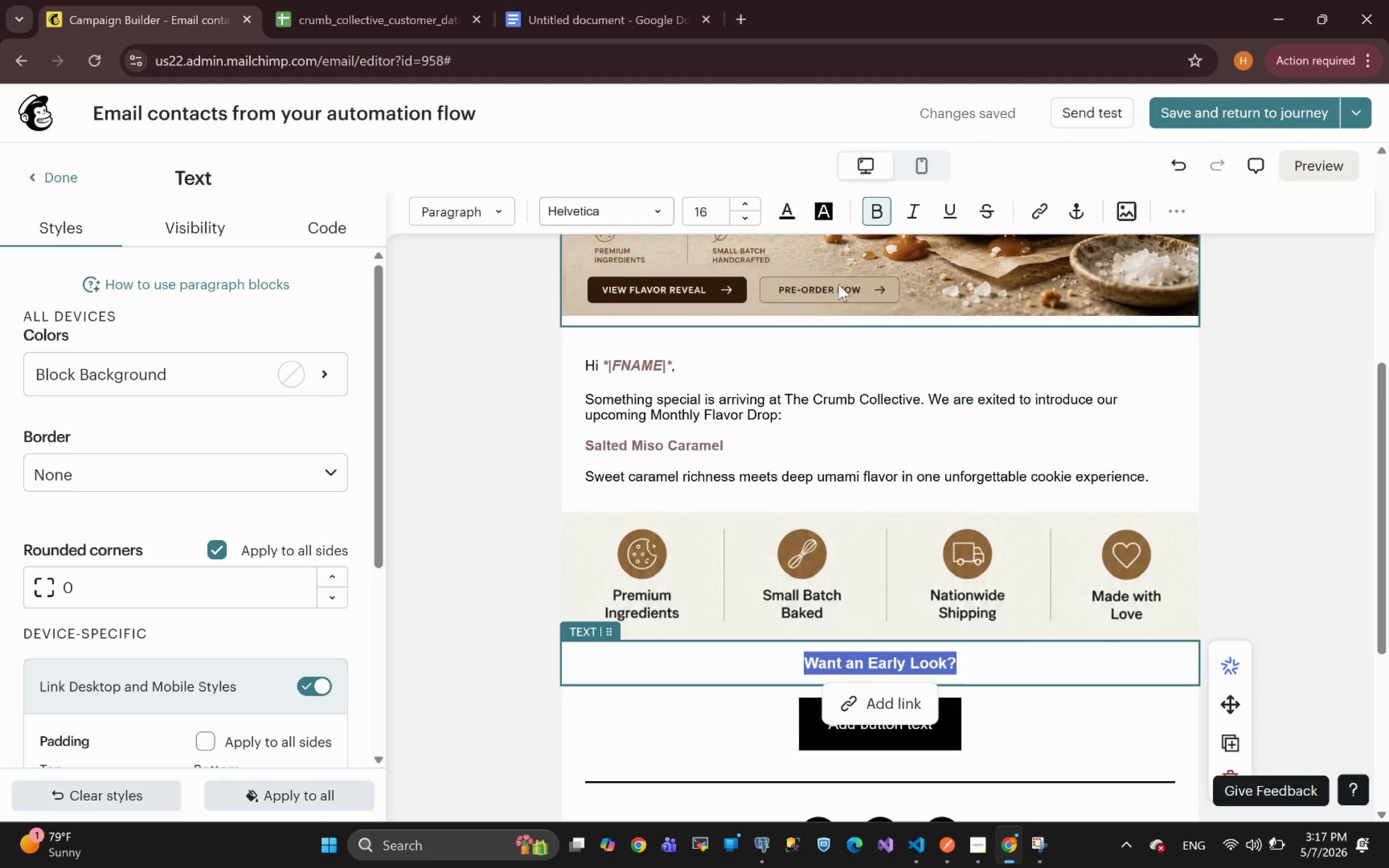 
wait(6.73)
 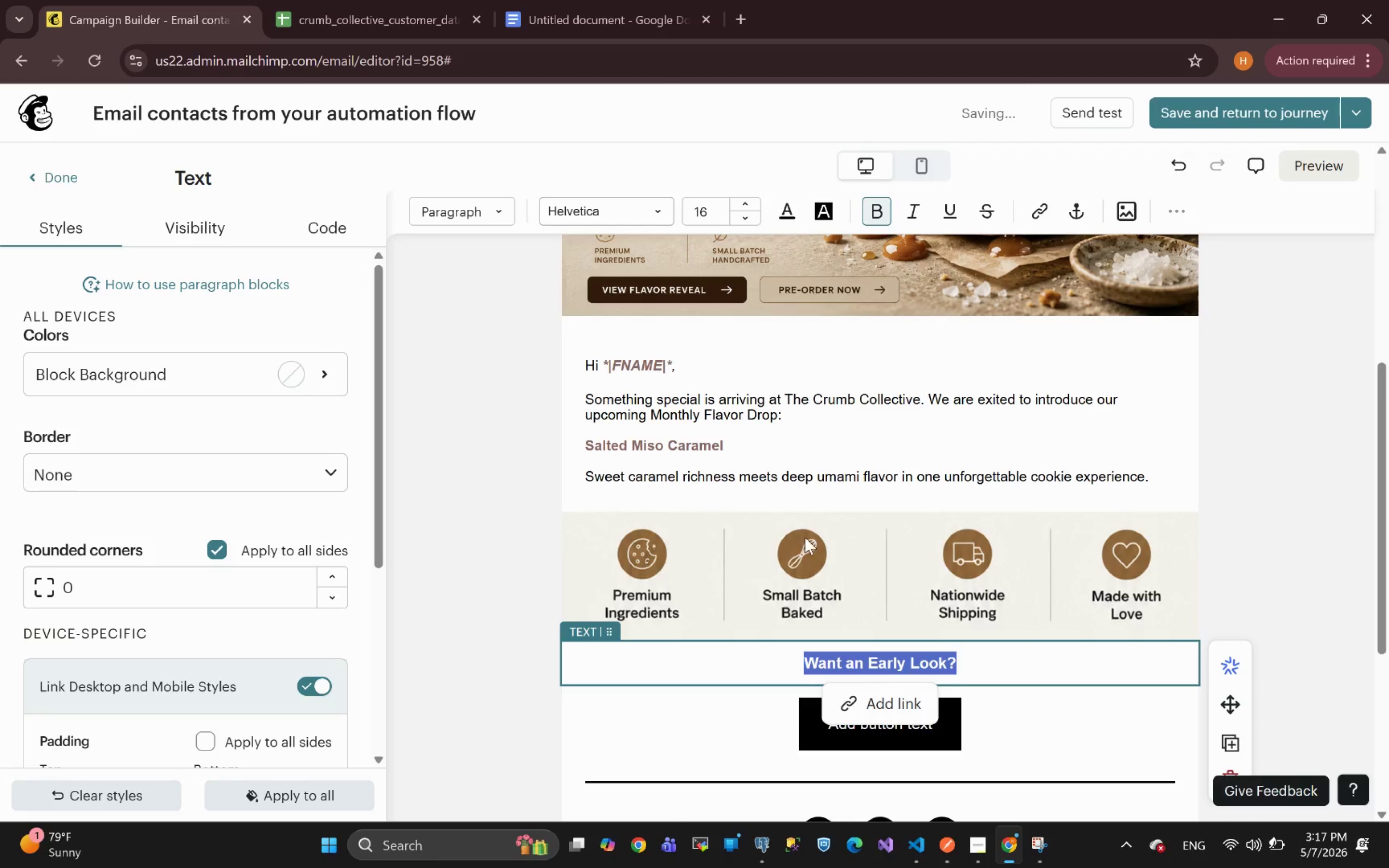 
mouse_move([756, 209])
 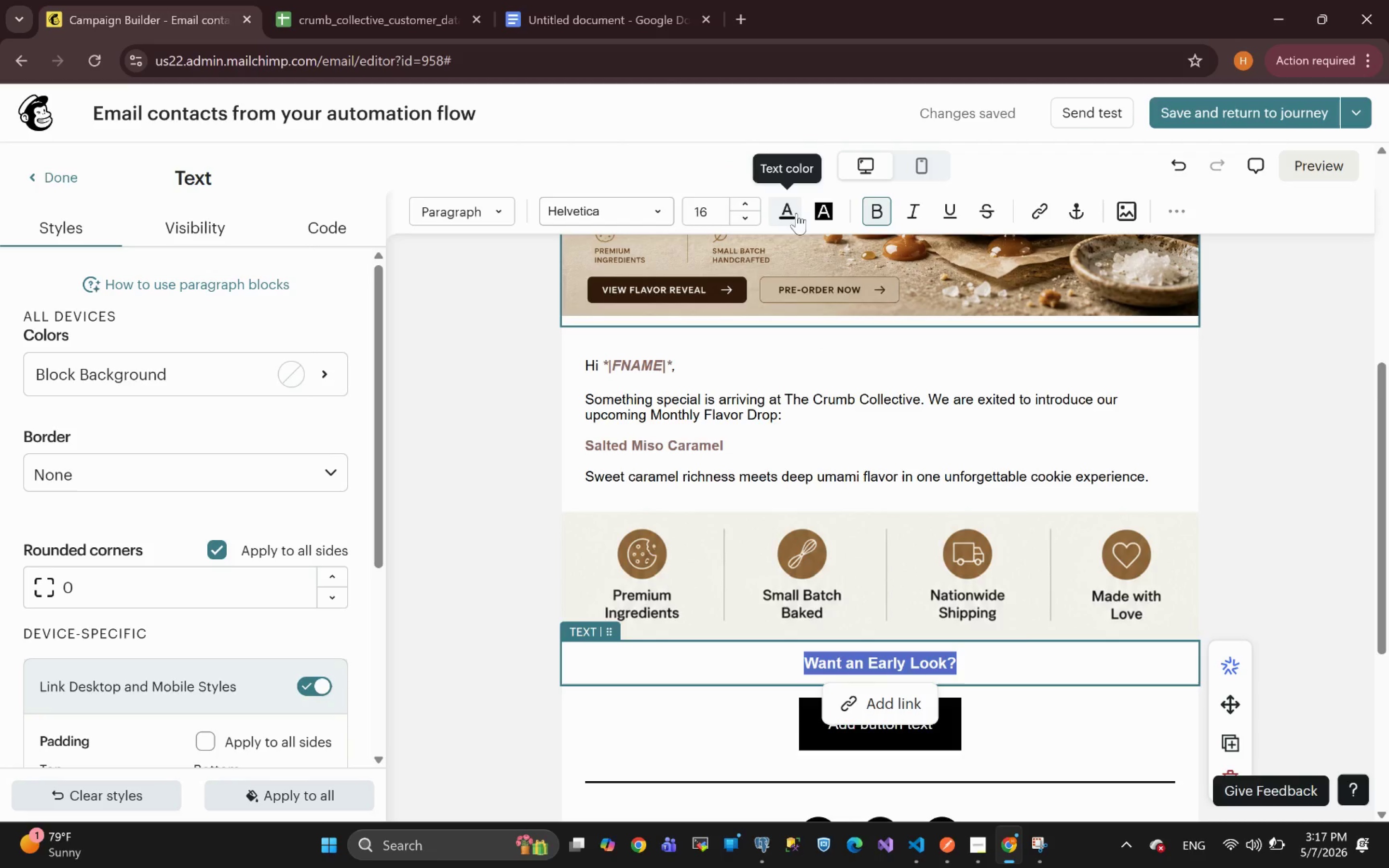 
left_click([793, 216])
 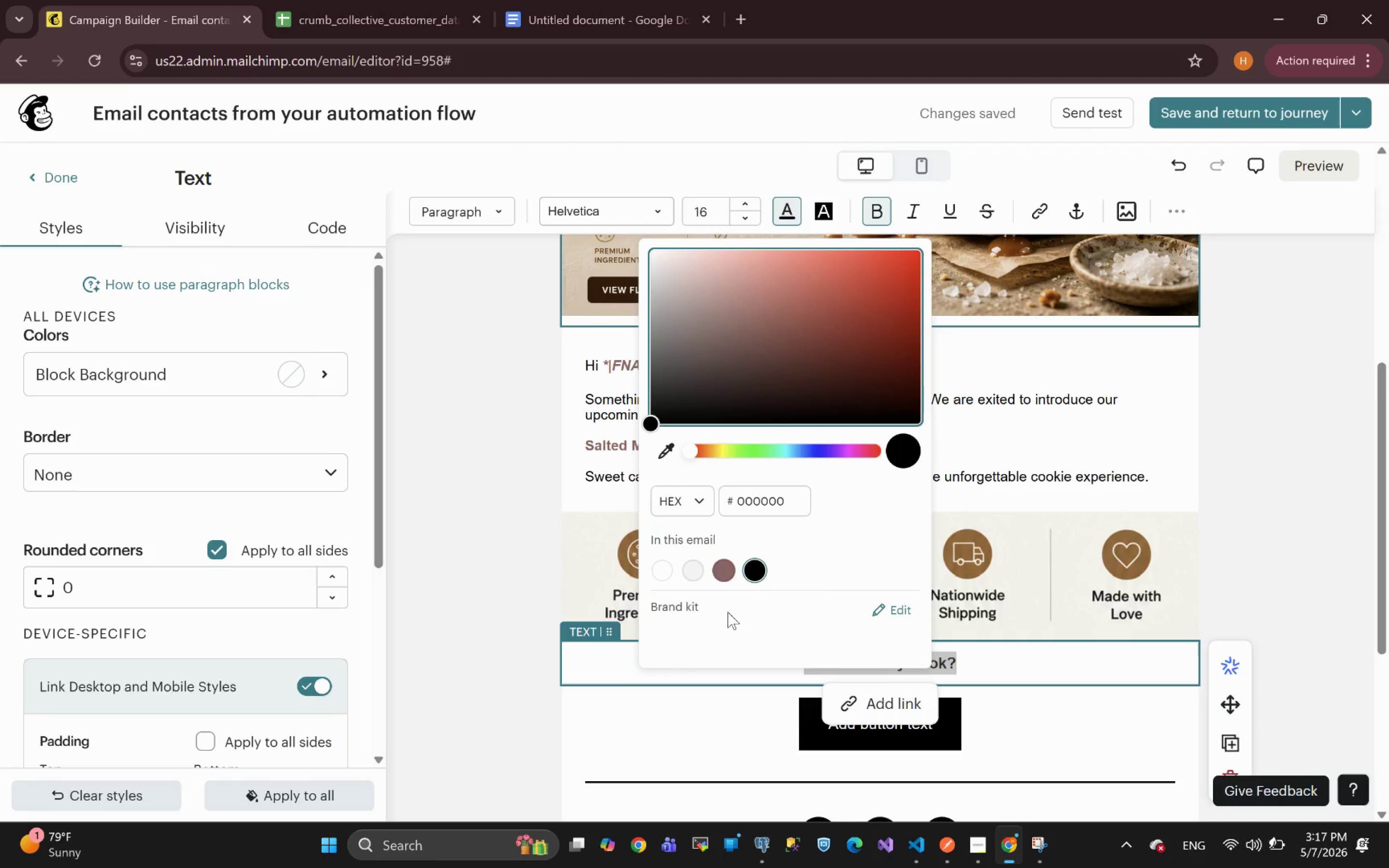 
left_click([728, 564])
 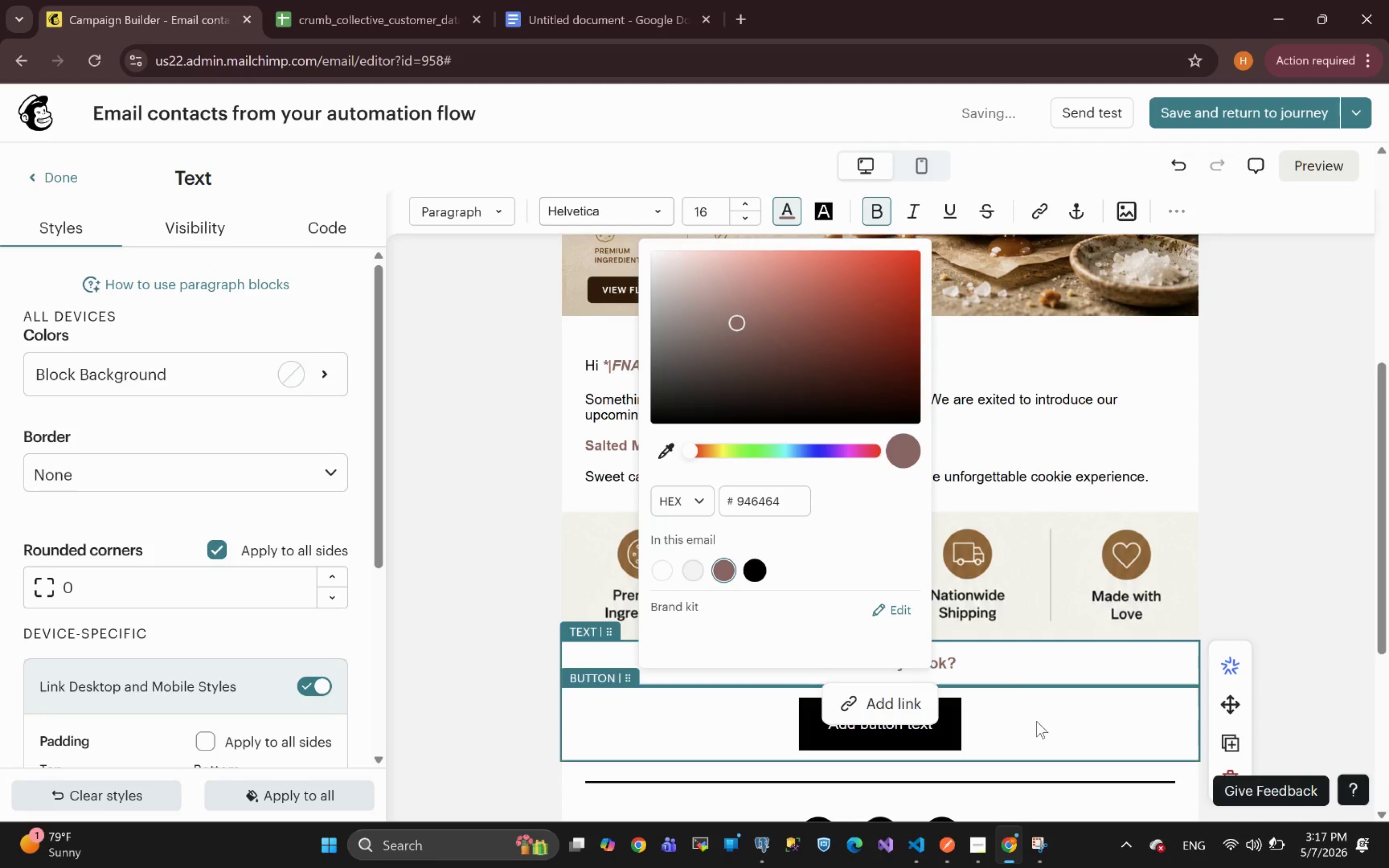 
left_click([988, 658])
 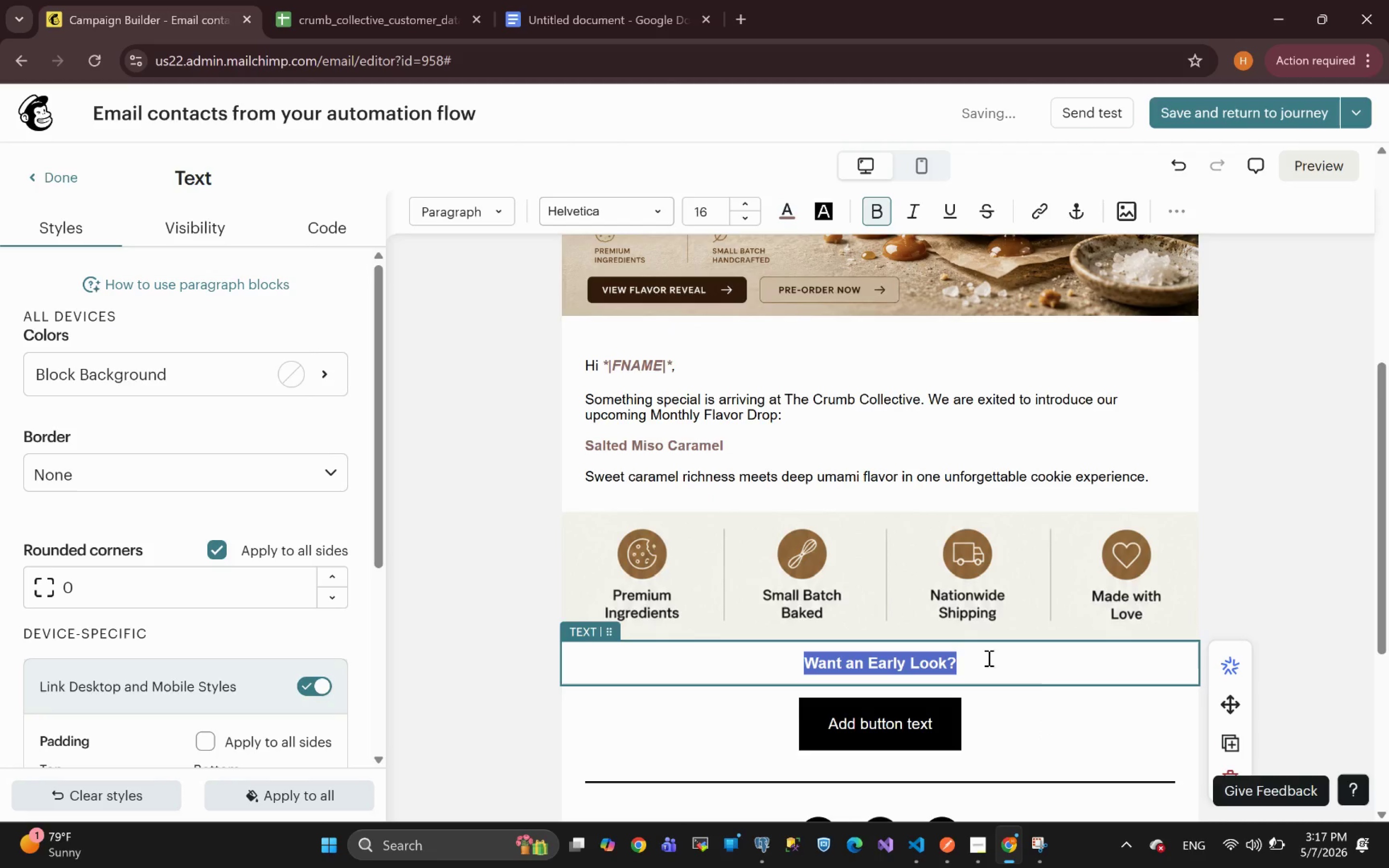 
left_click([1035, 673])
 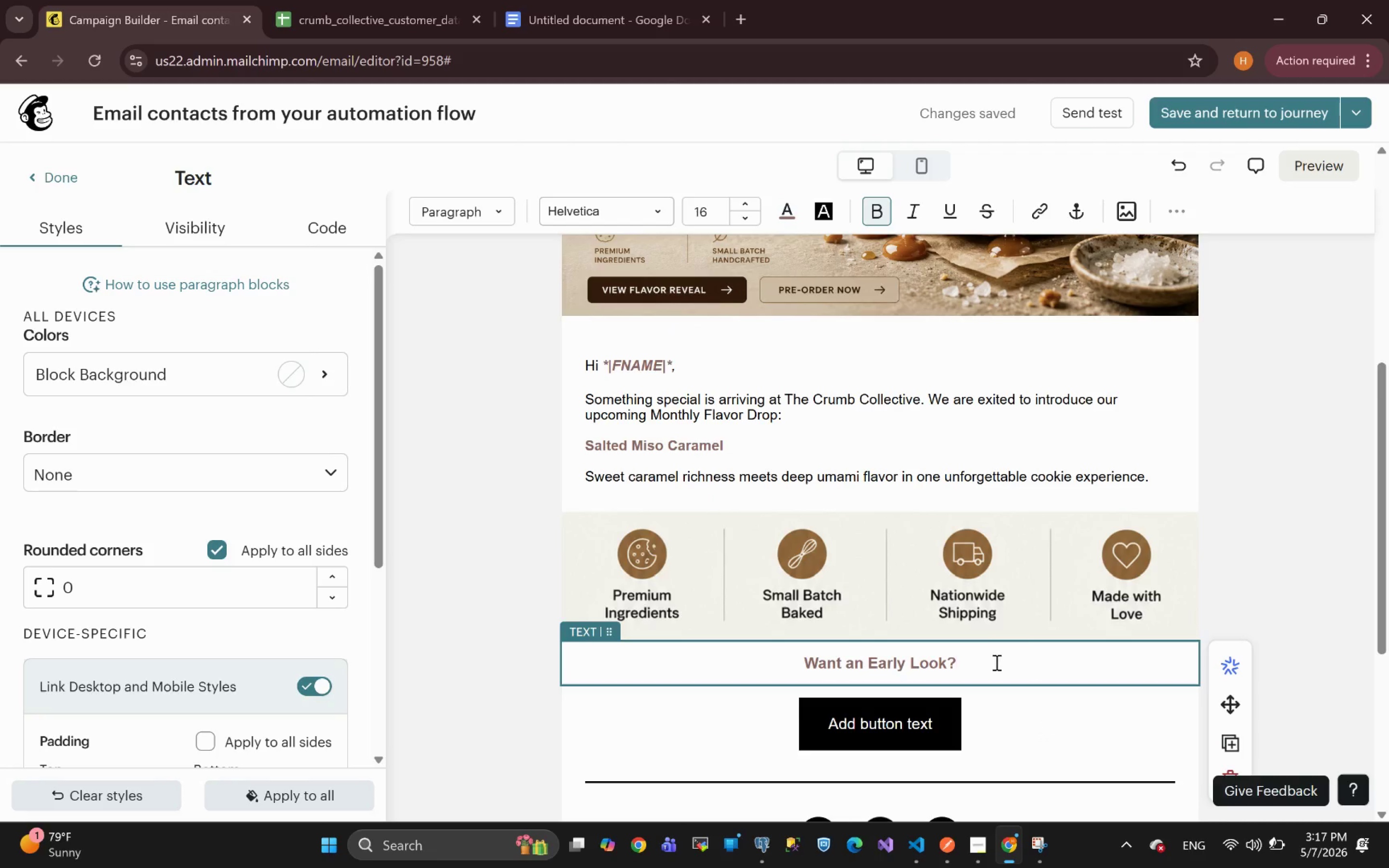 
wait(6.88)
 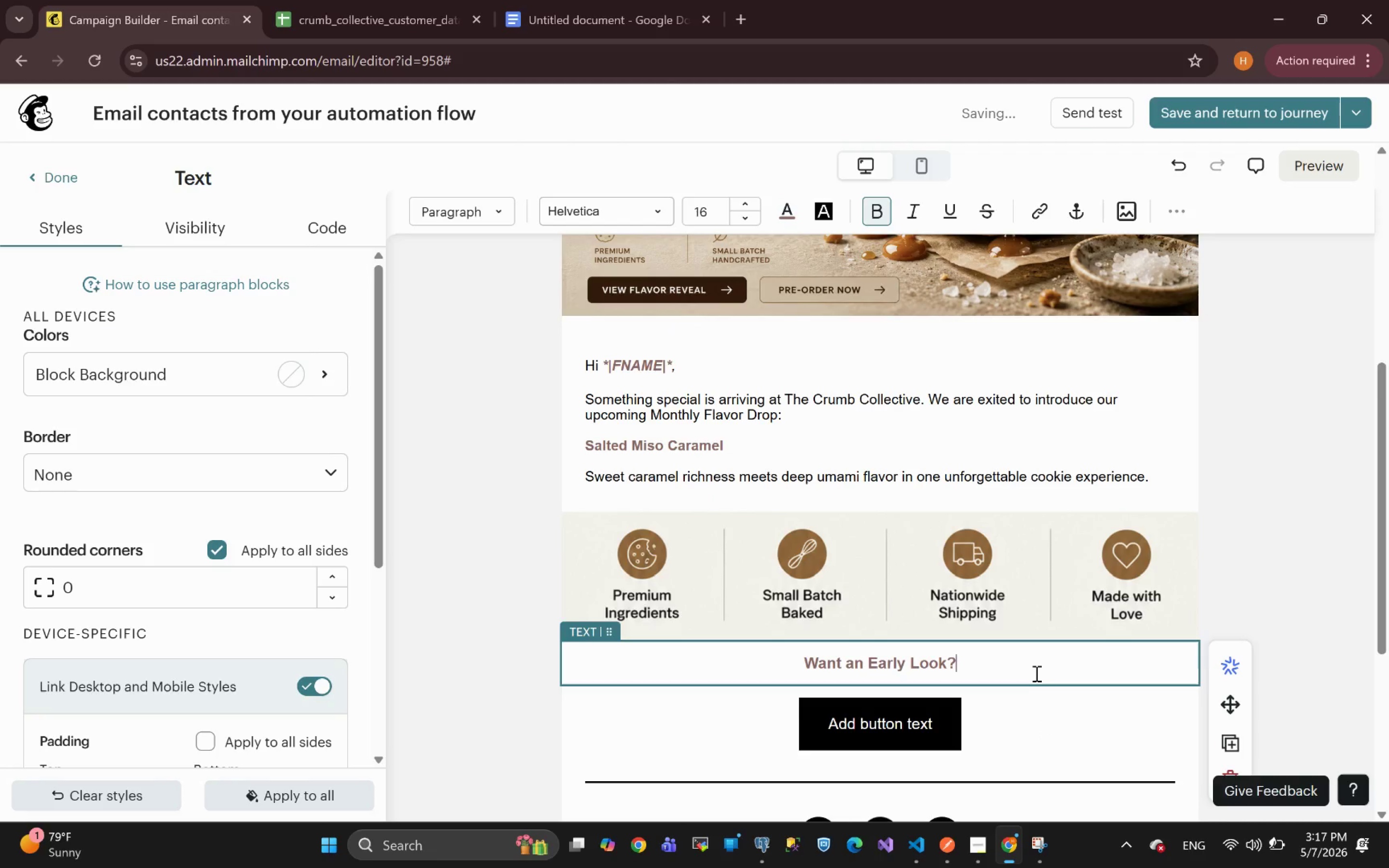 
left_click([976, 660])
 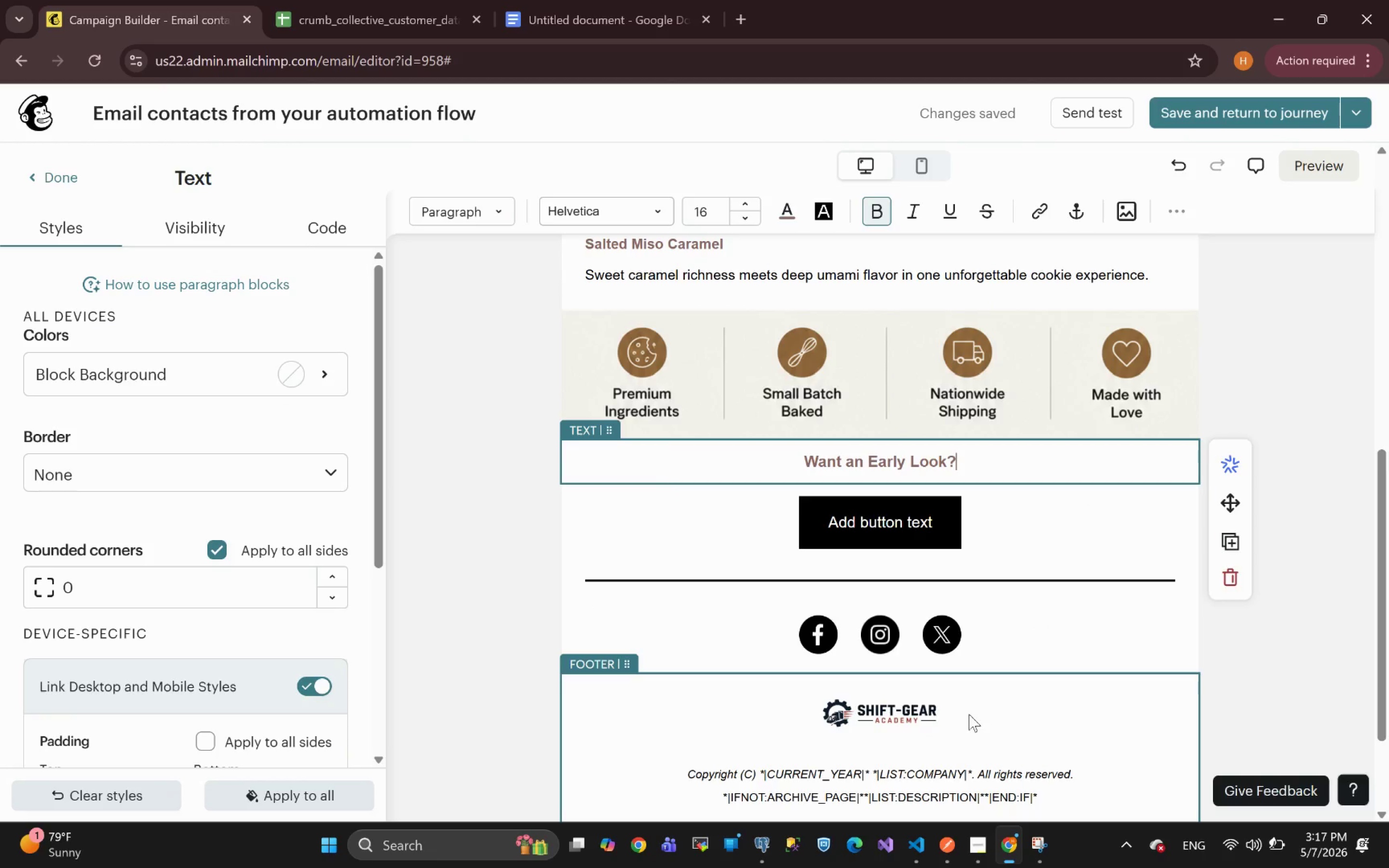 
wait(5.33)
 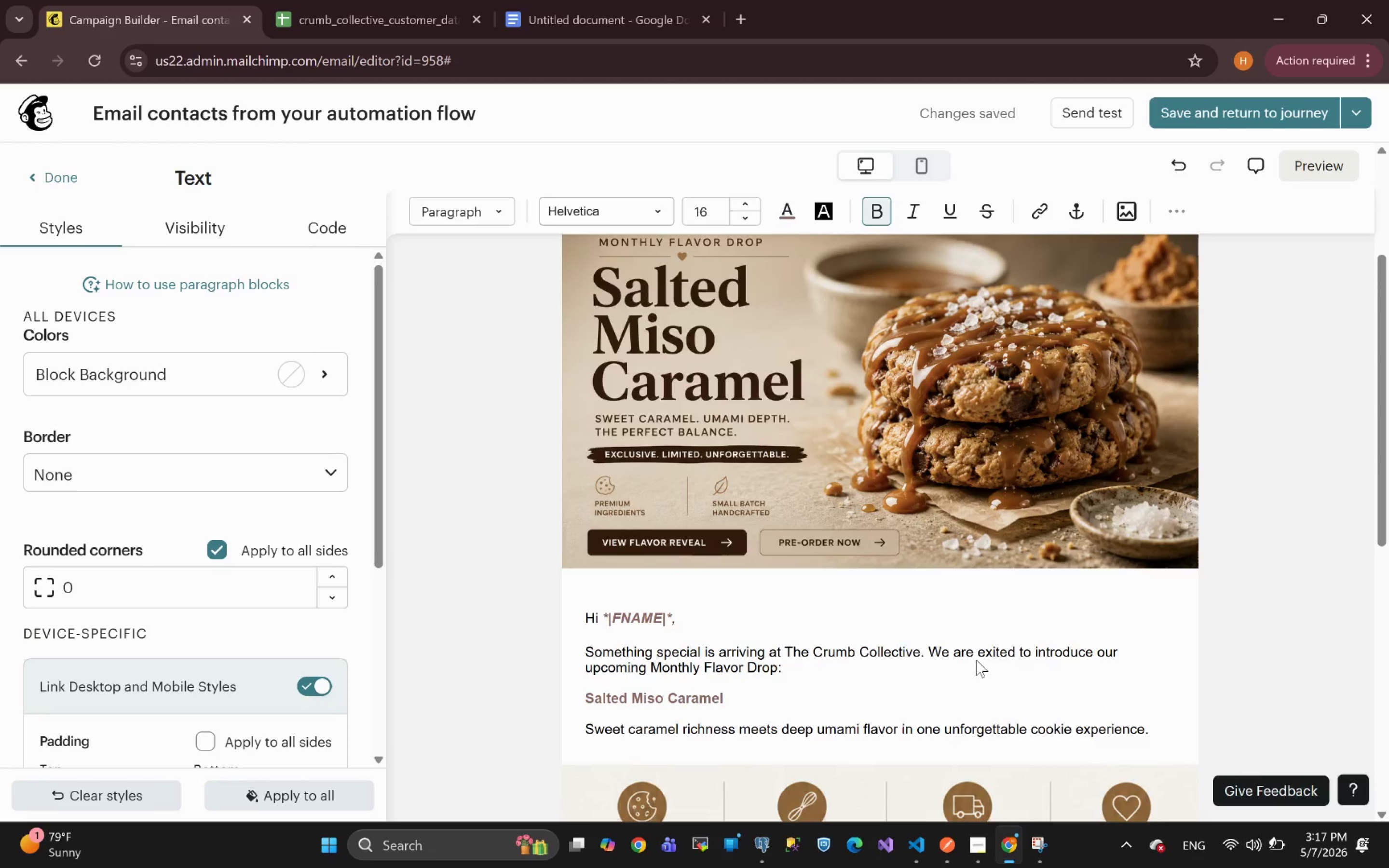 
left_click_drag(start_coordinate=[956, 460], to_coordinate=[795, 458])
 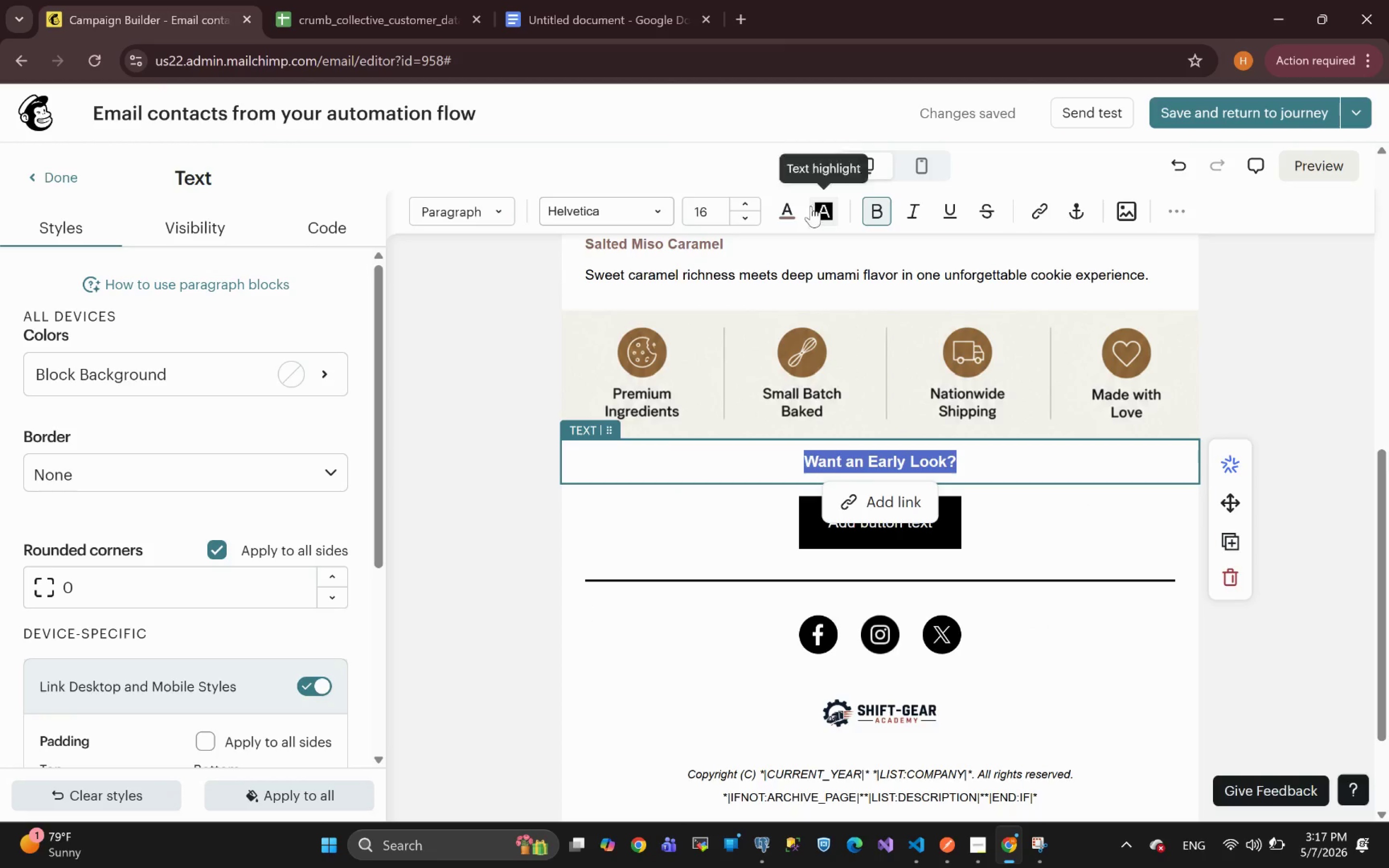 
left_click([788, 212])
 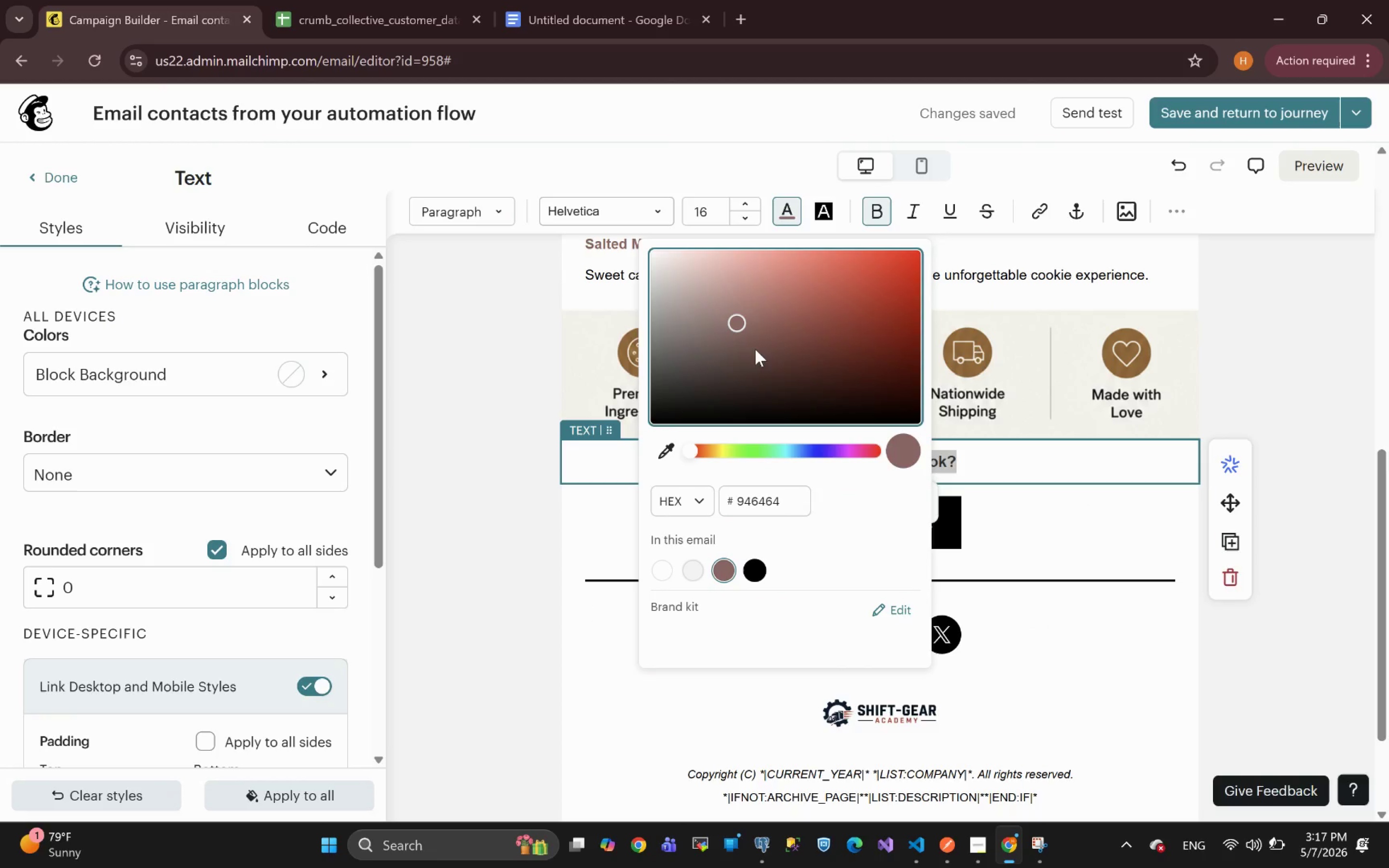 
left_click([745, 342])
 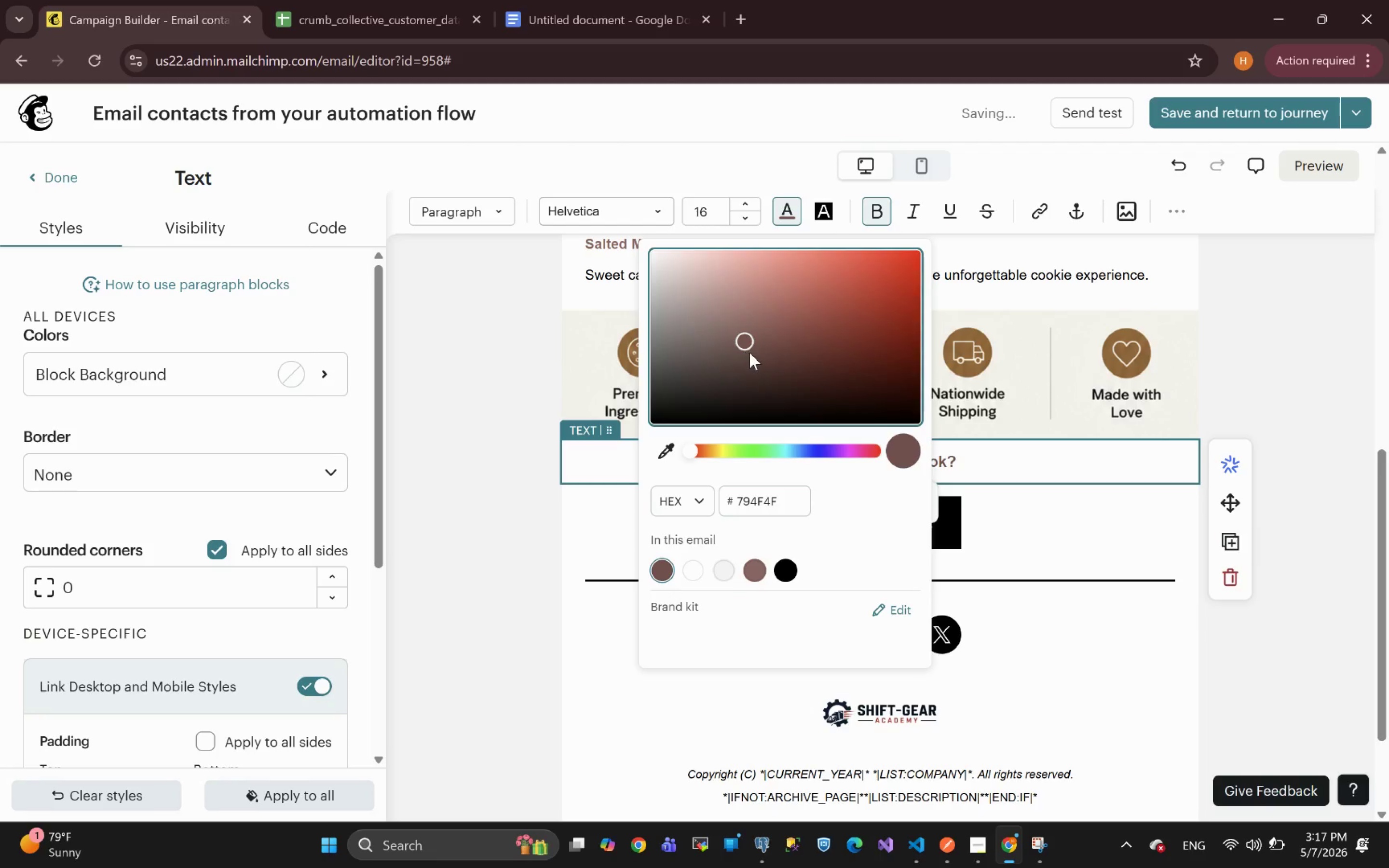 
left_click([752, 353])
 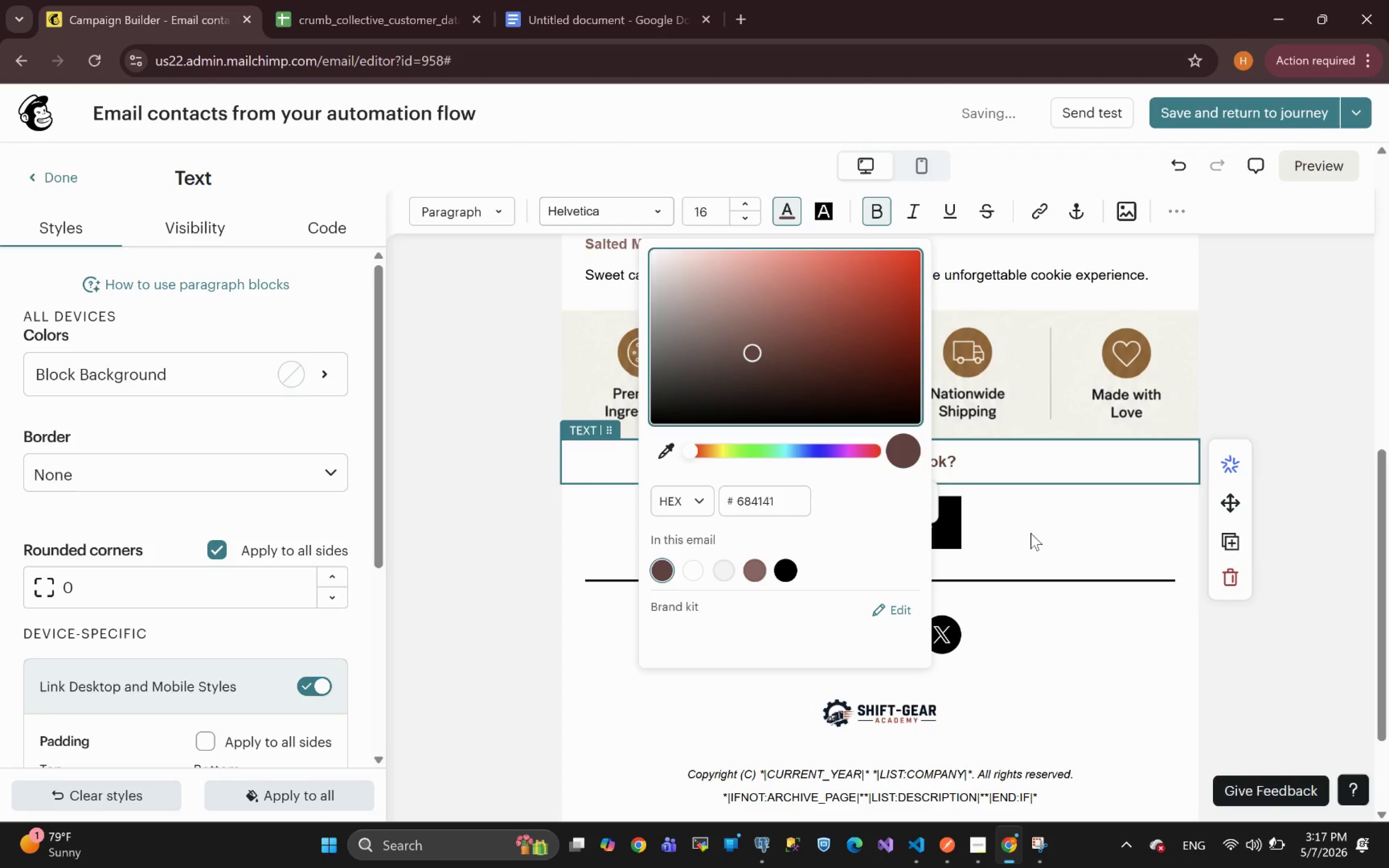 
left_click([1040, 539])
 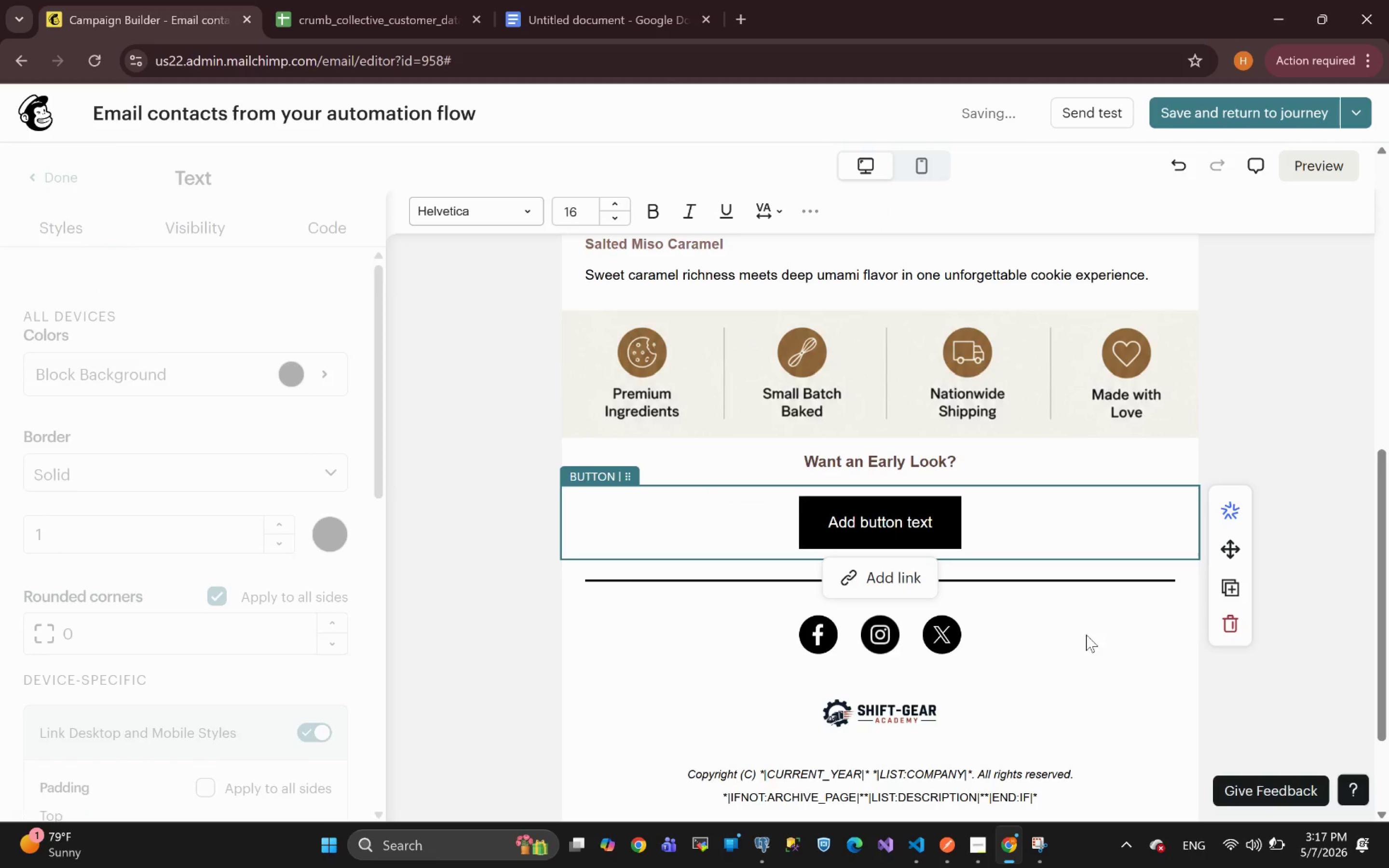 
left_click([1083, 642])
 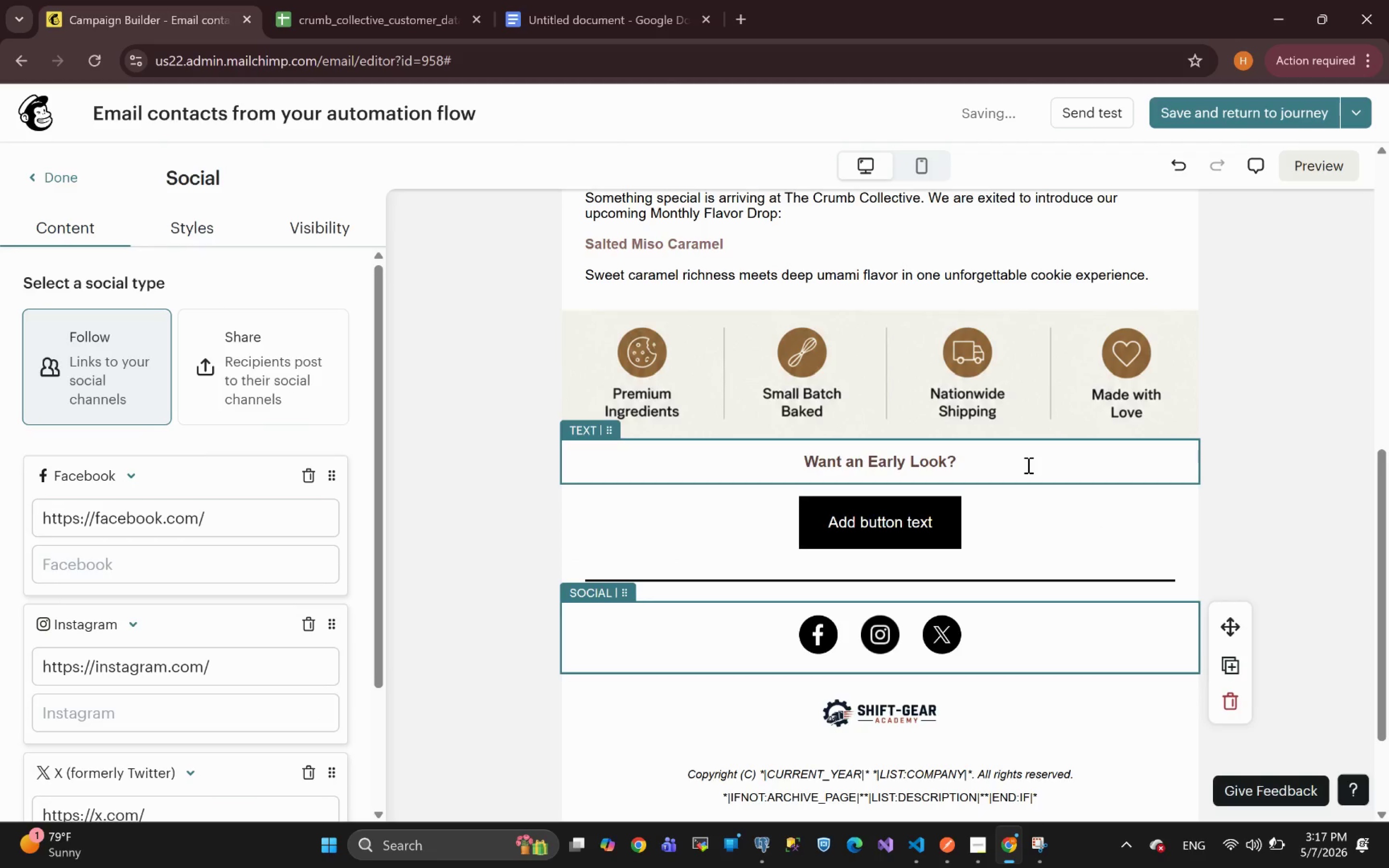 
left_click([989, 460])
 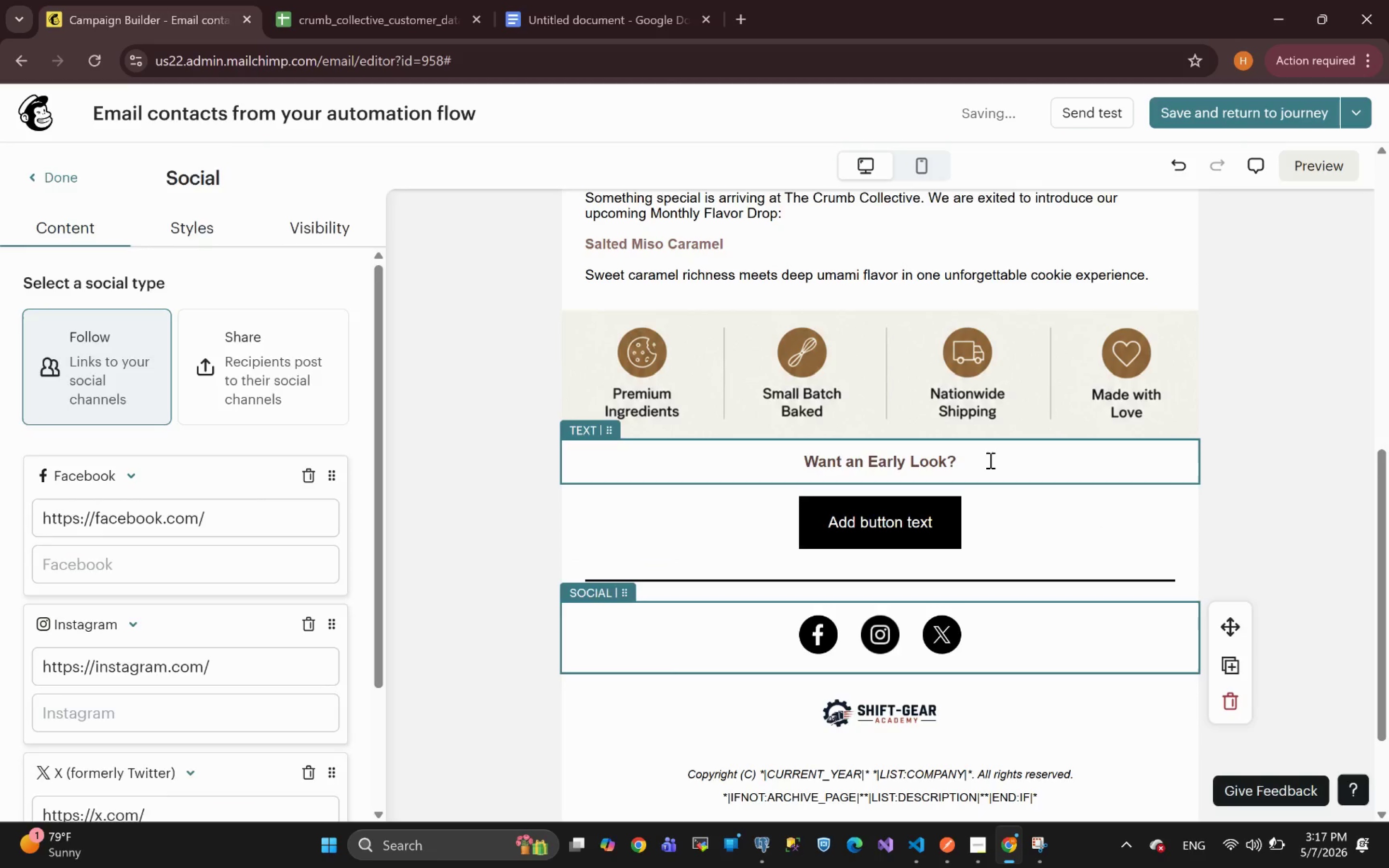 
left_click_drag(start_coordinate=[989, 460], to_coordinate=[730, 438])
 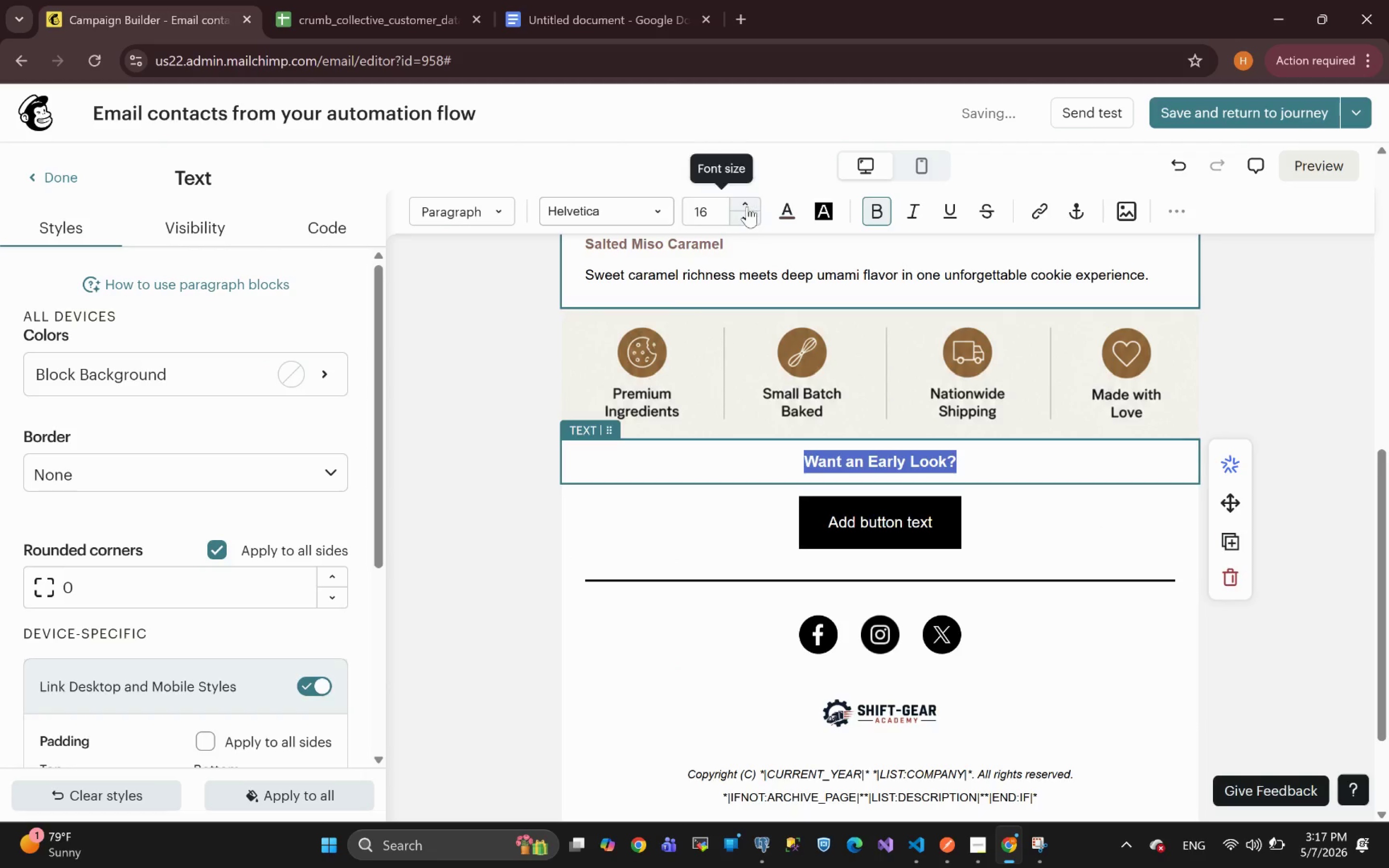 
double_click([747, 206])
 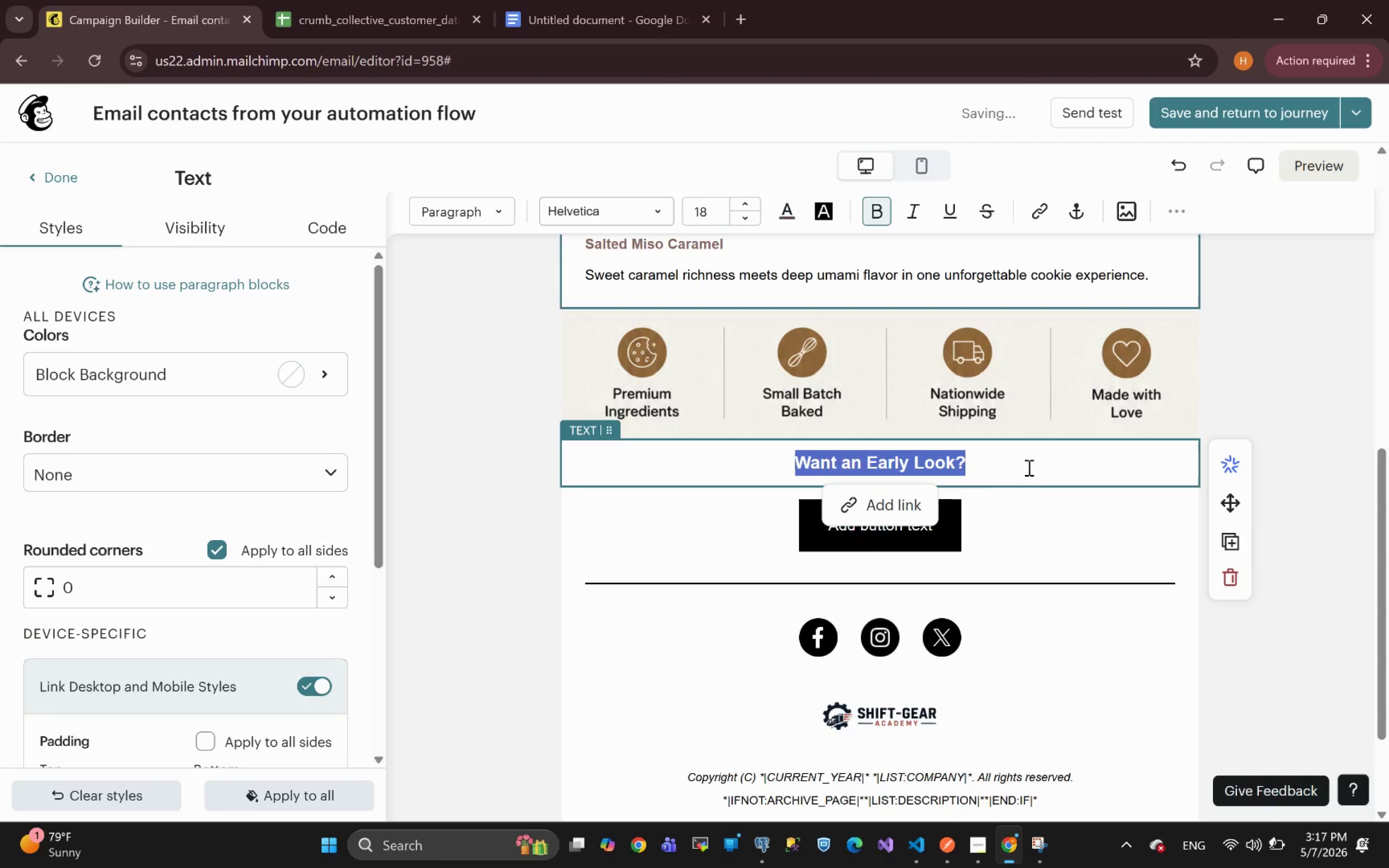 
left_click([1035, 478])
 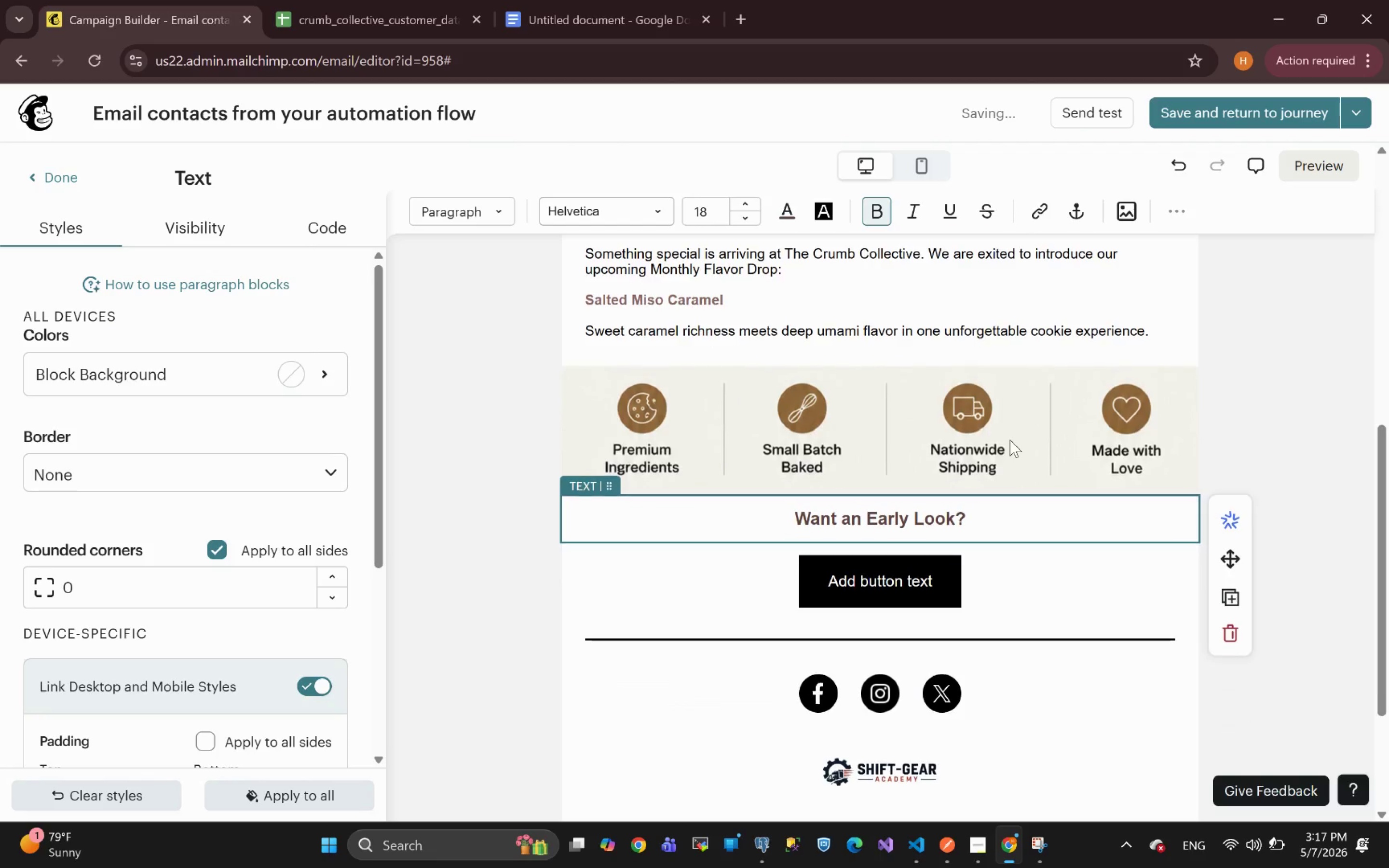 
wait(8.73)
 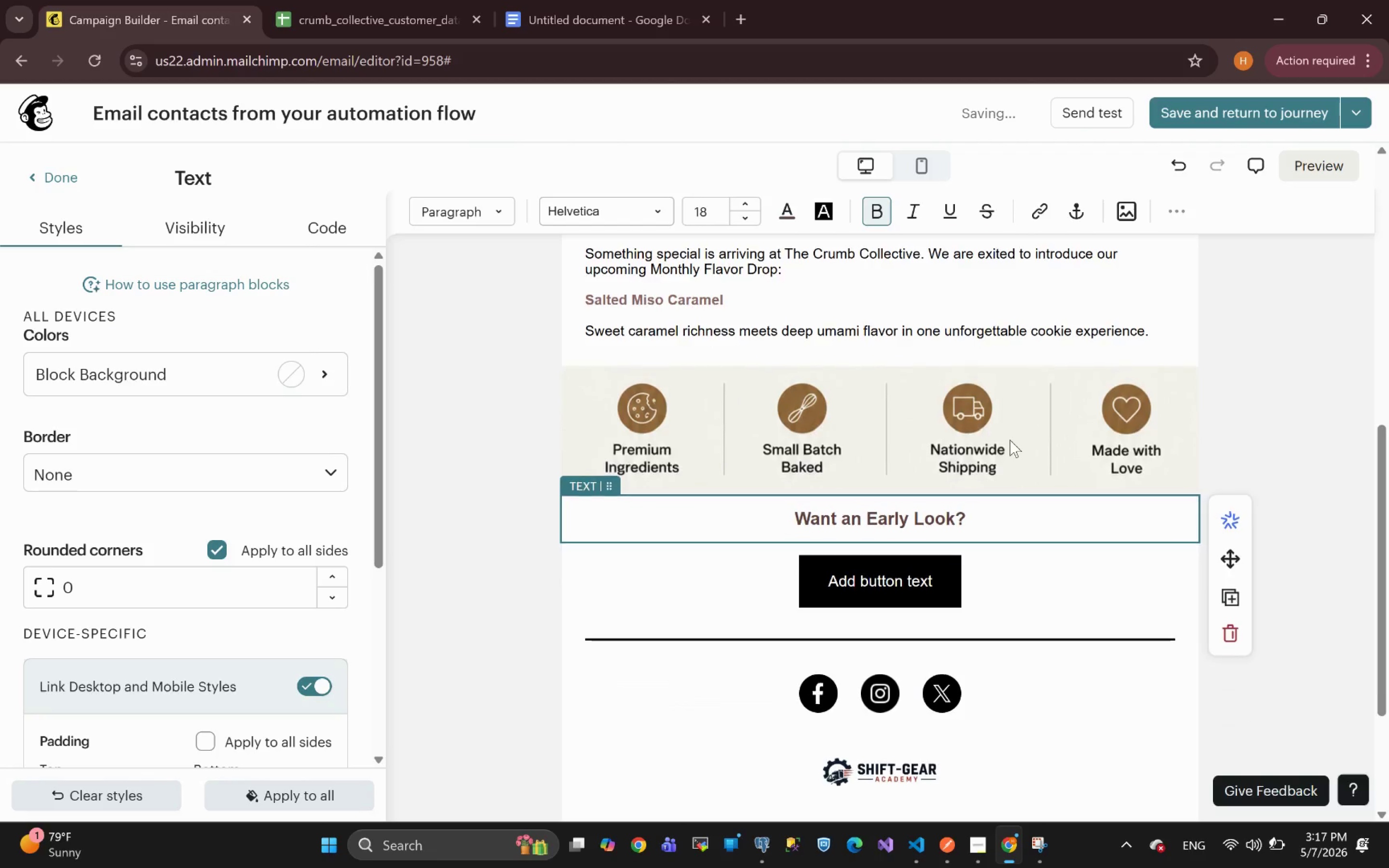 
left_click([943, 565])
 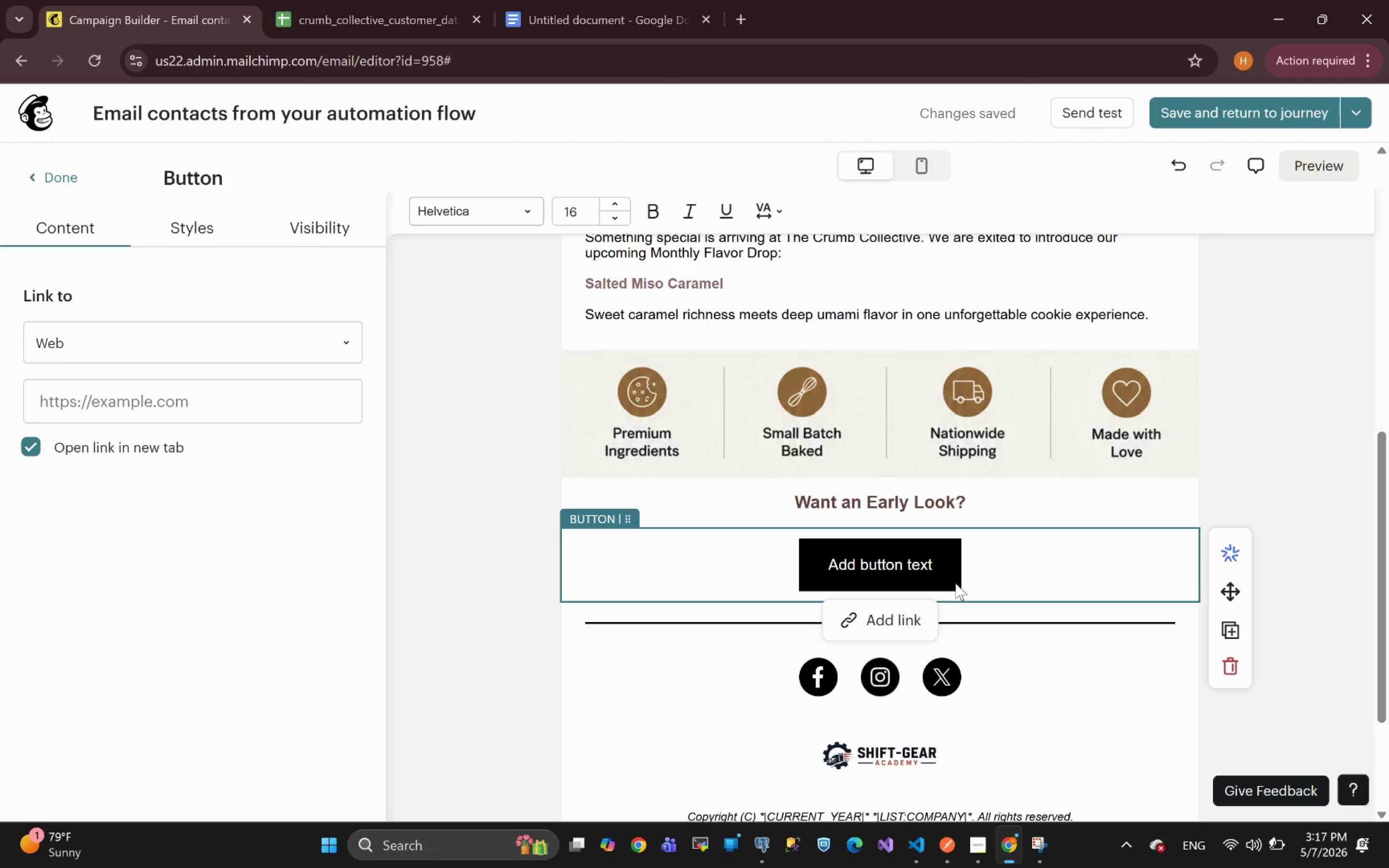 
wait(7.97)
 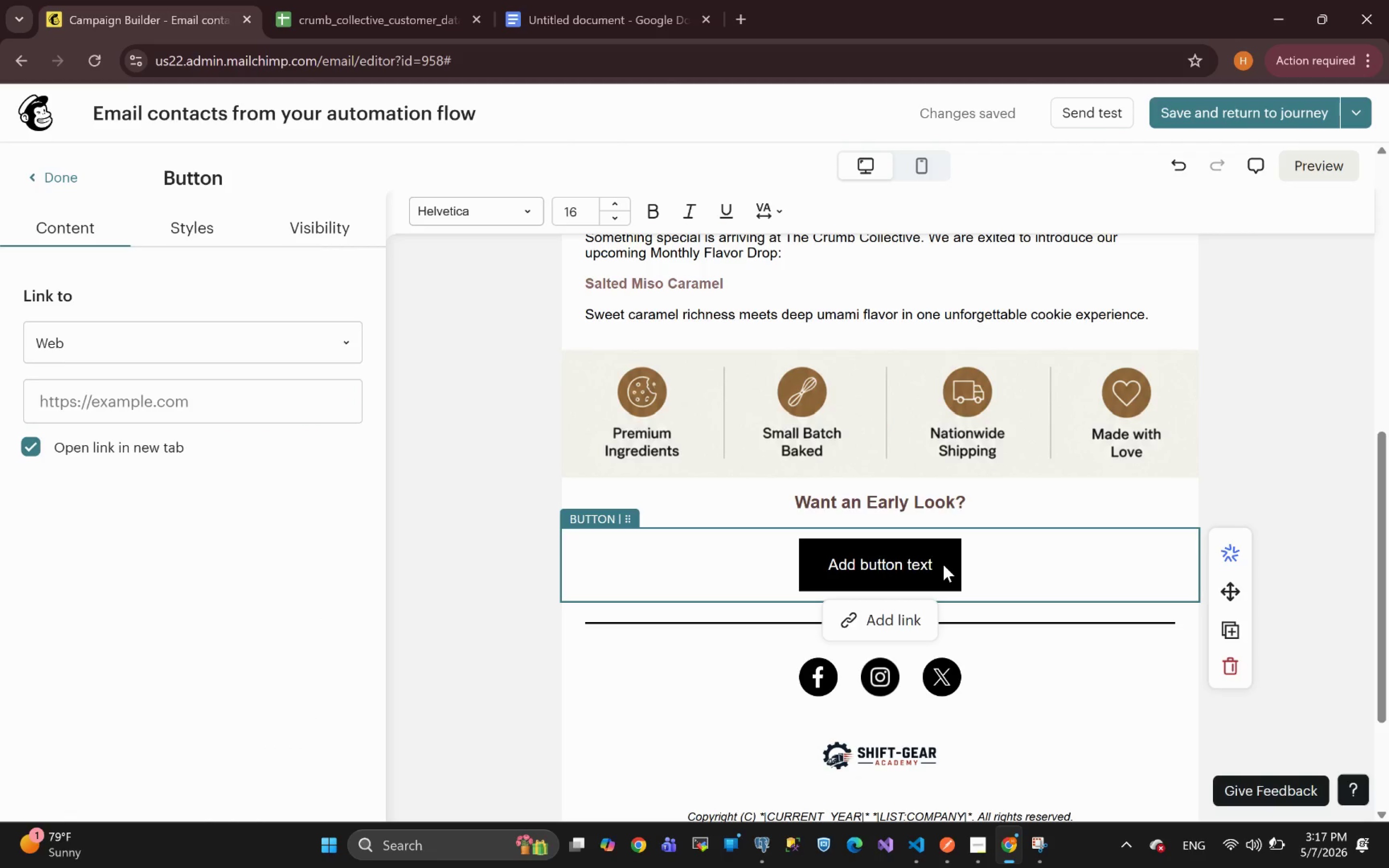 
left_click([195, 236])
 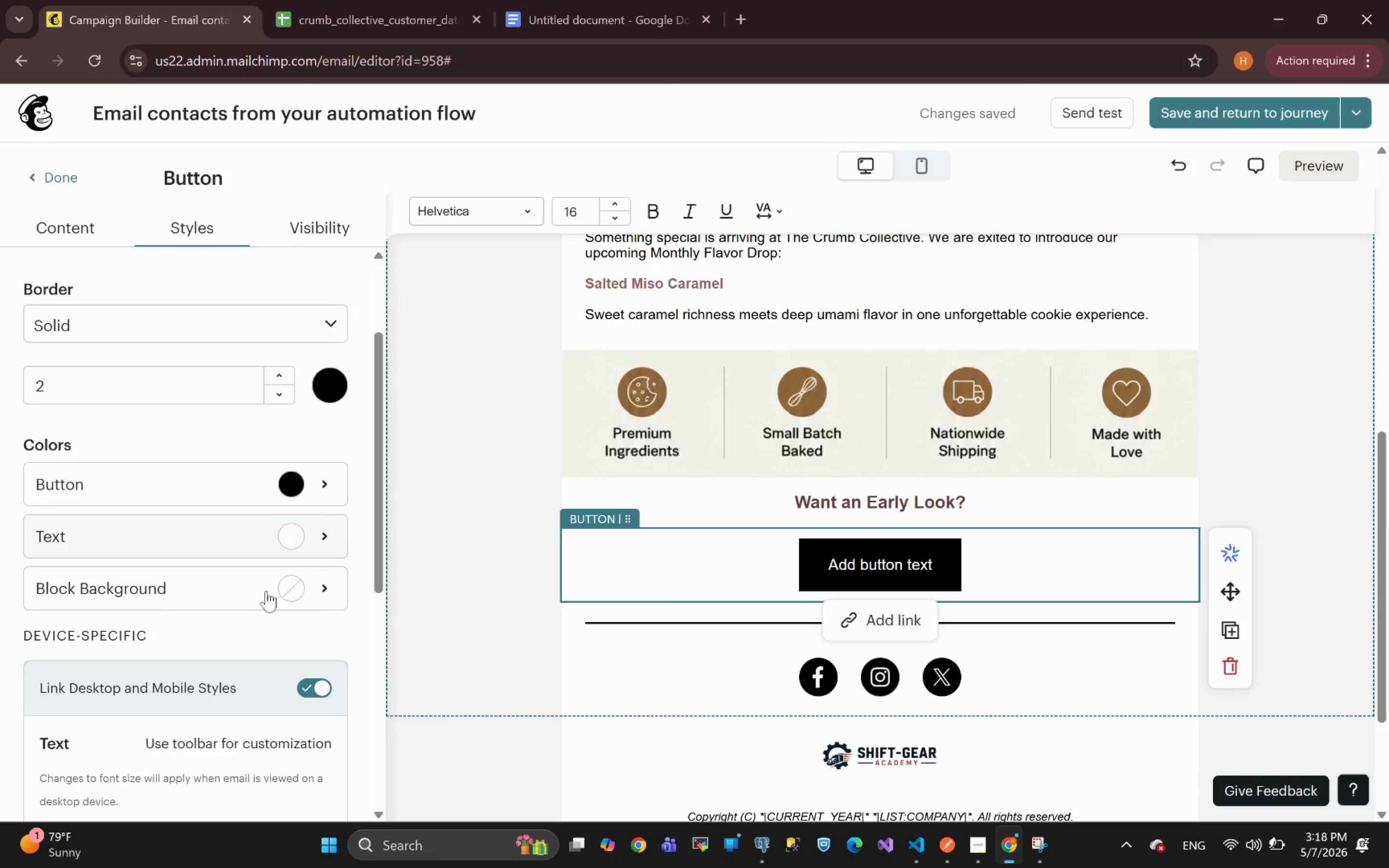 
left_click([291, 481])
 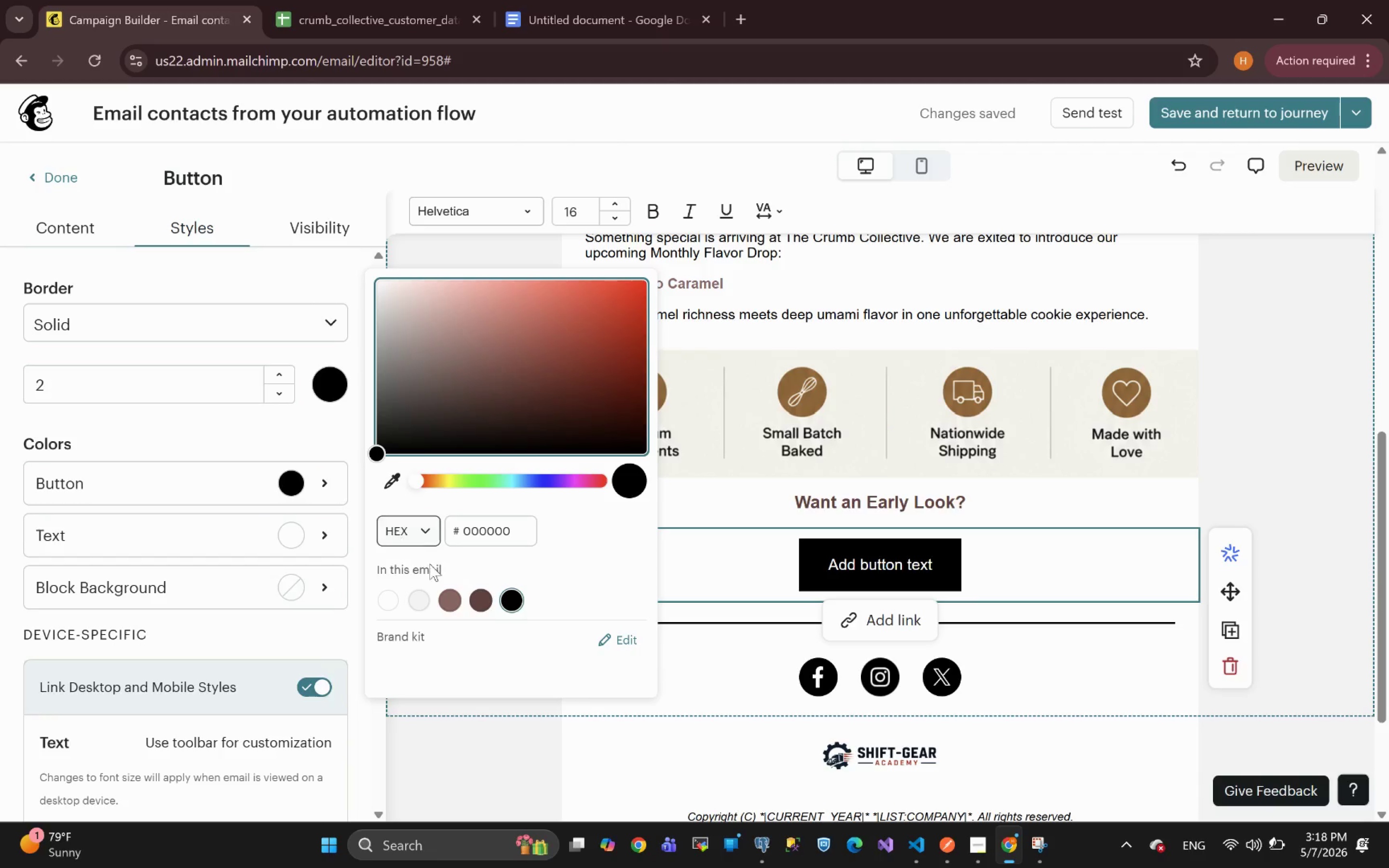 
left_click([479, 602])
 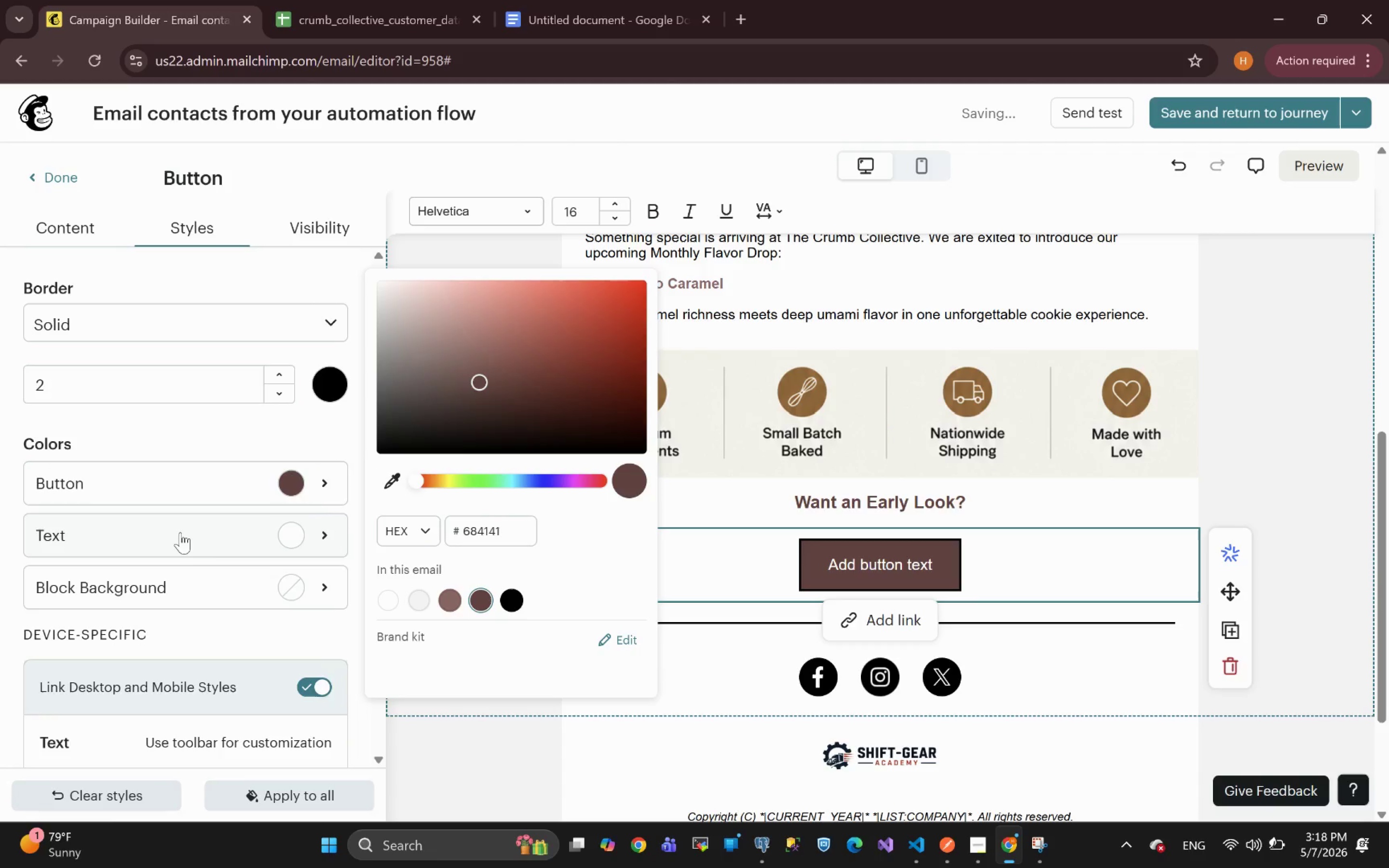 
mouse_move([184, 600])
 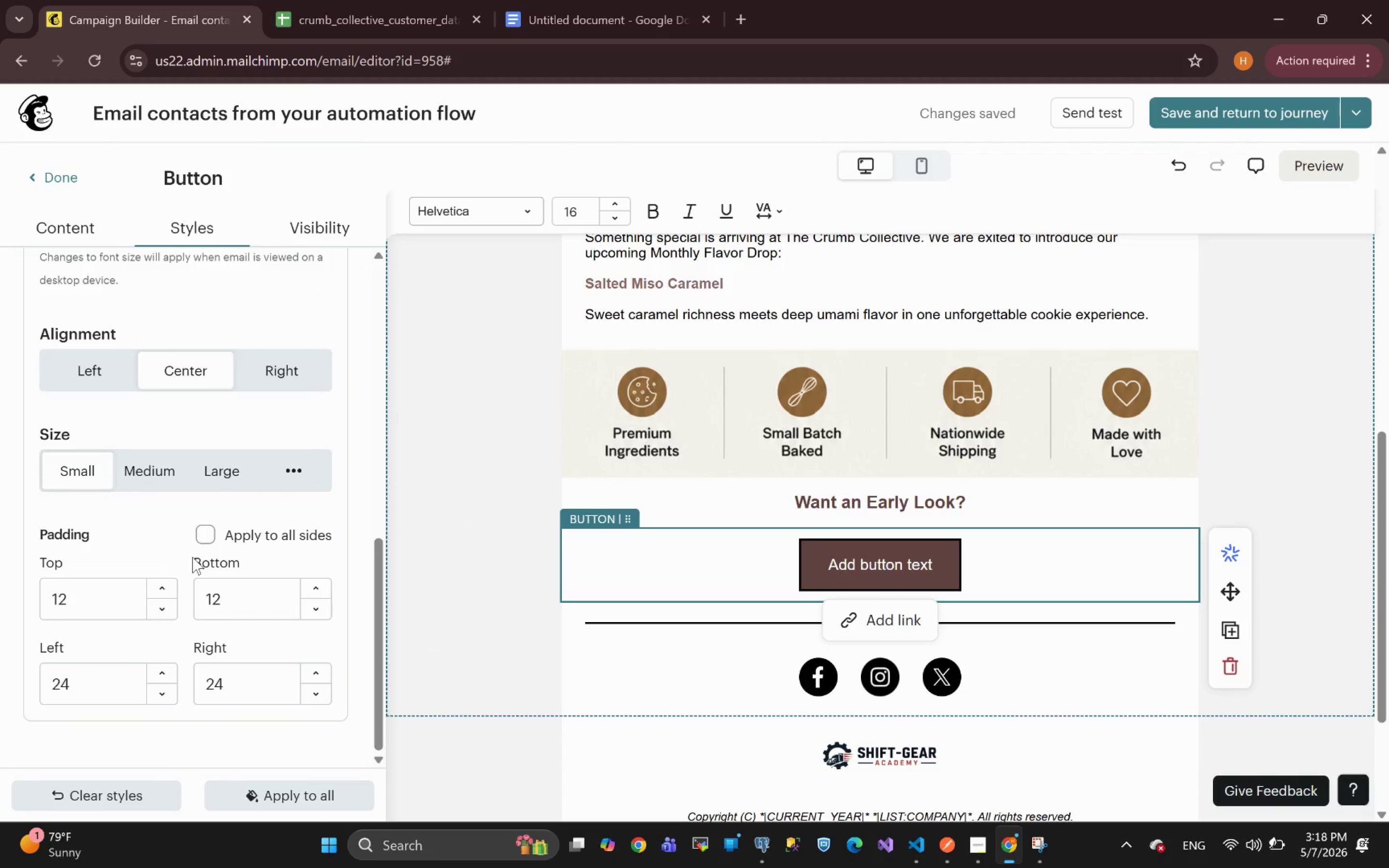 
wait(10.0)
 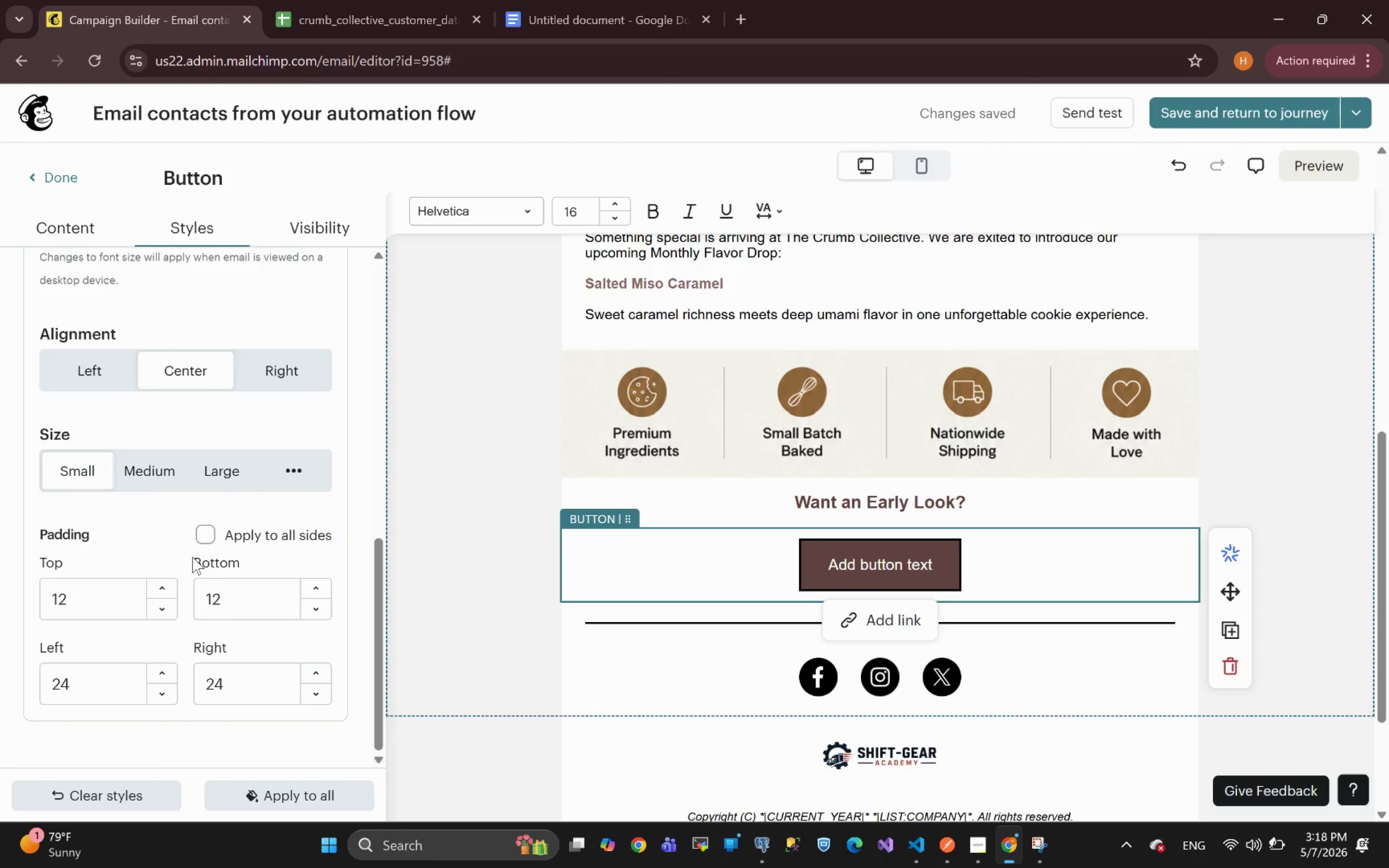 
left_click([161, 380])
 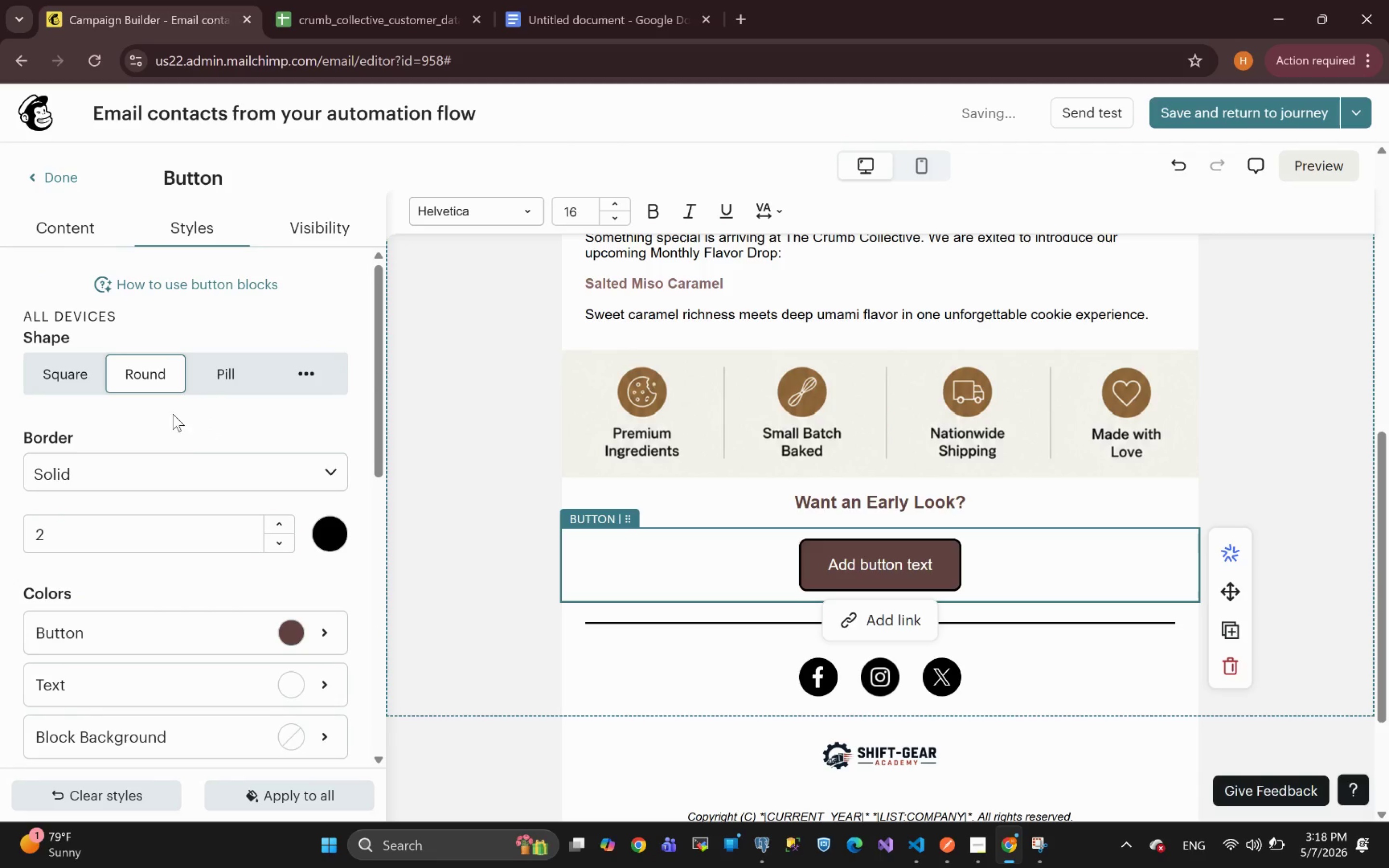 
mouse_move([196, 510])
 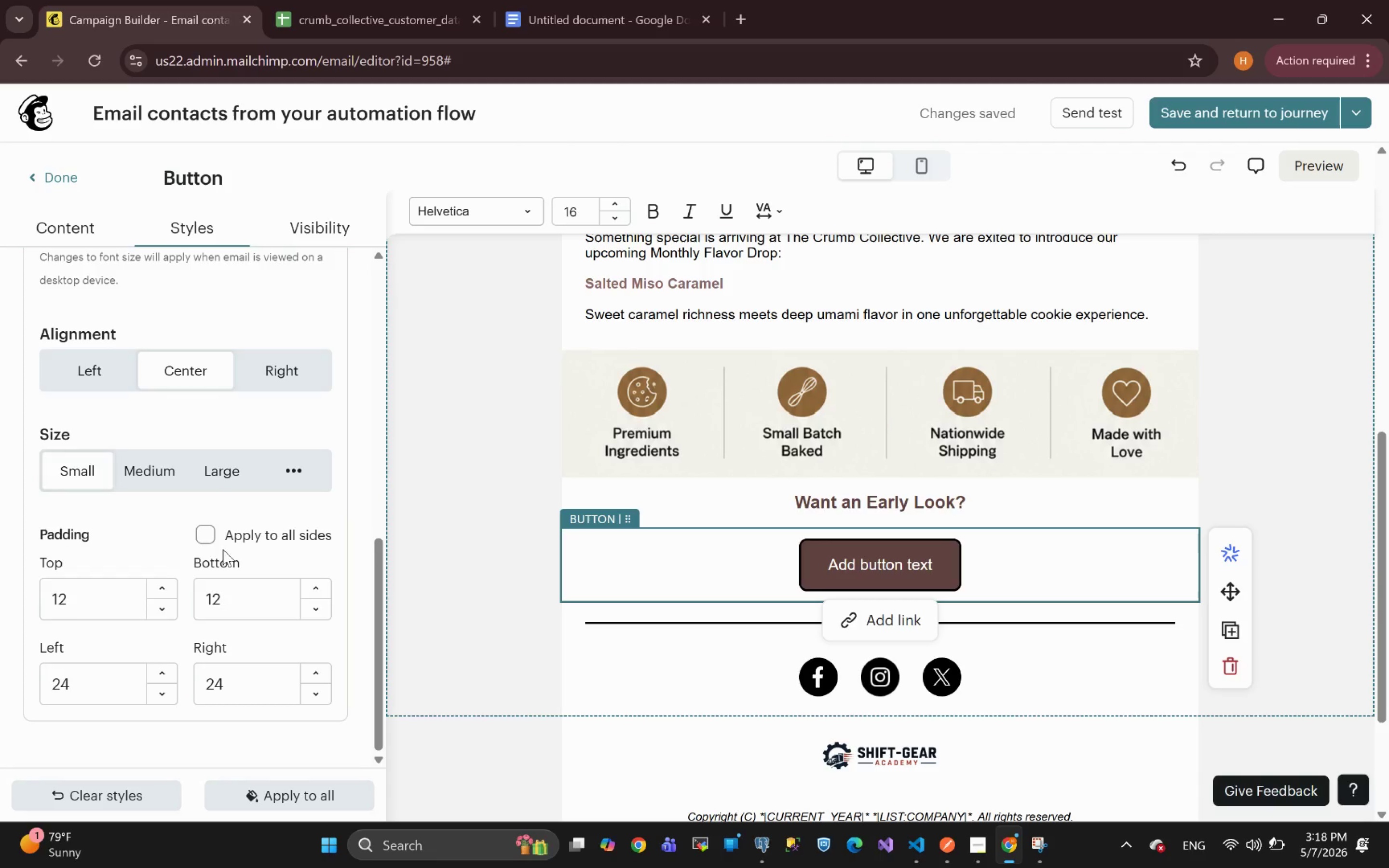 
left_click([204, 537])
 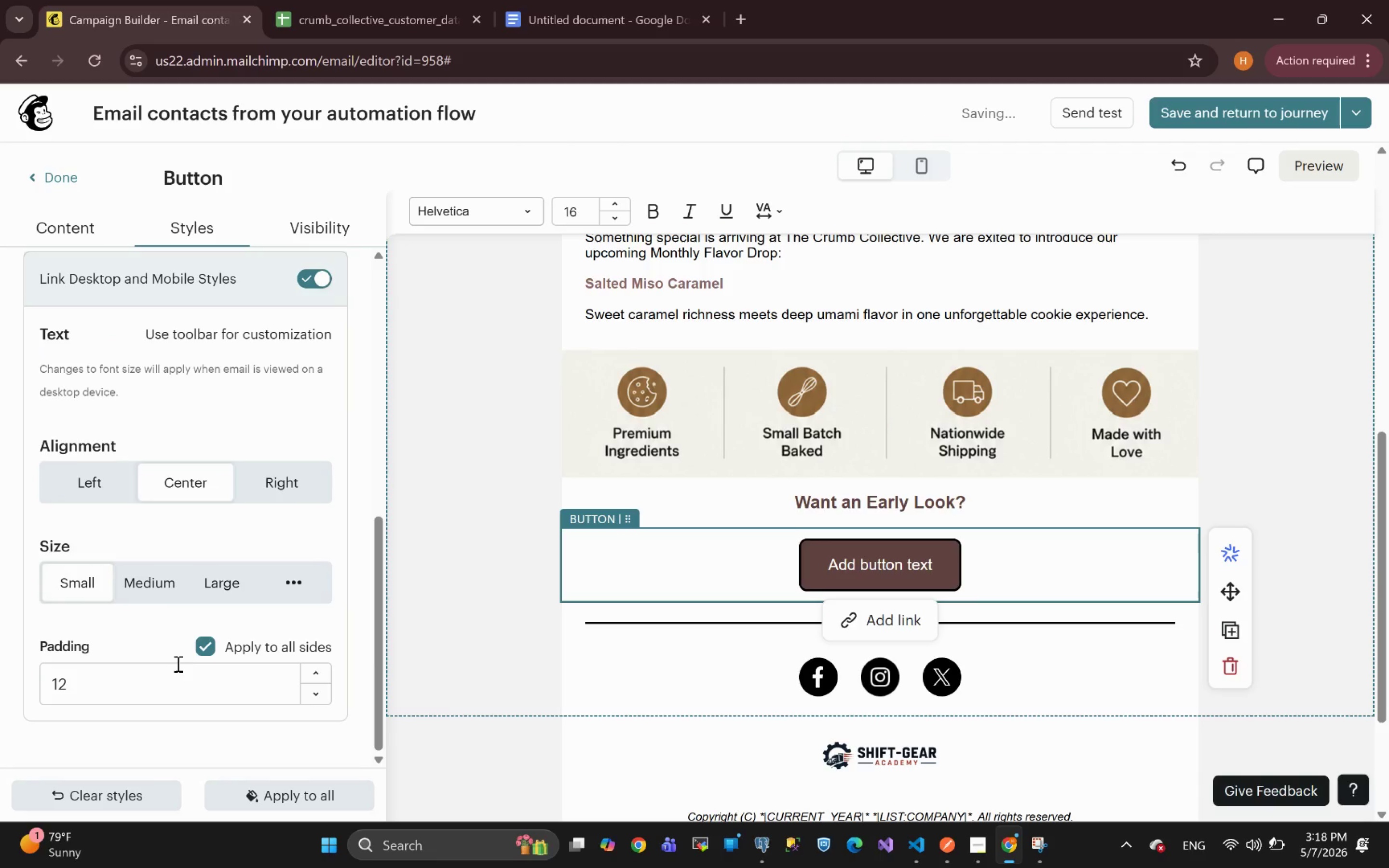 
left_click_drag(start_coordinate=[108, 694], to_coordinate=[0, 702])
 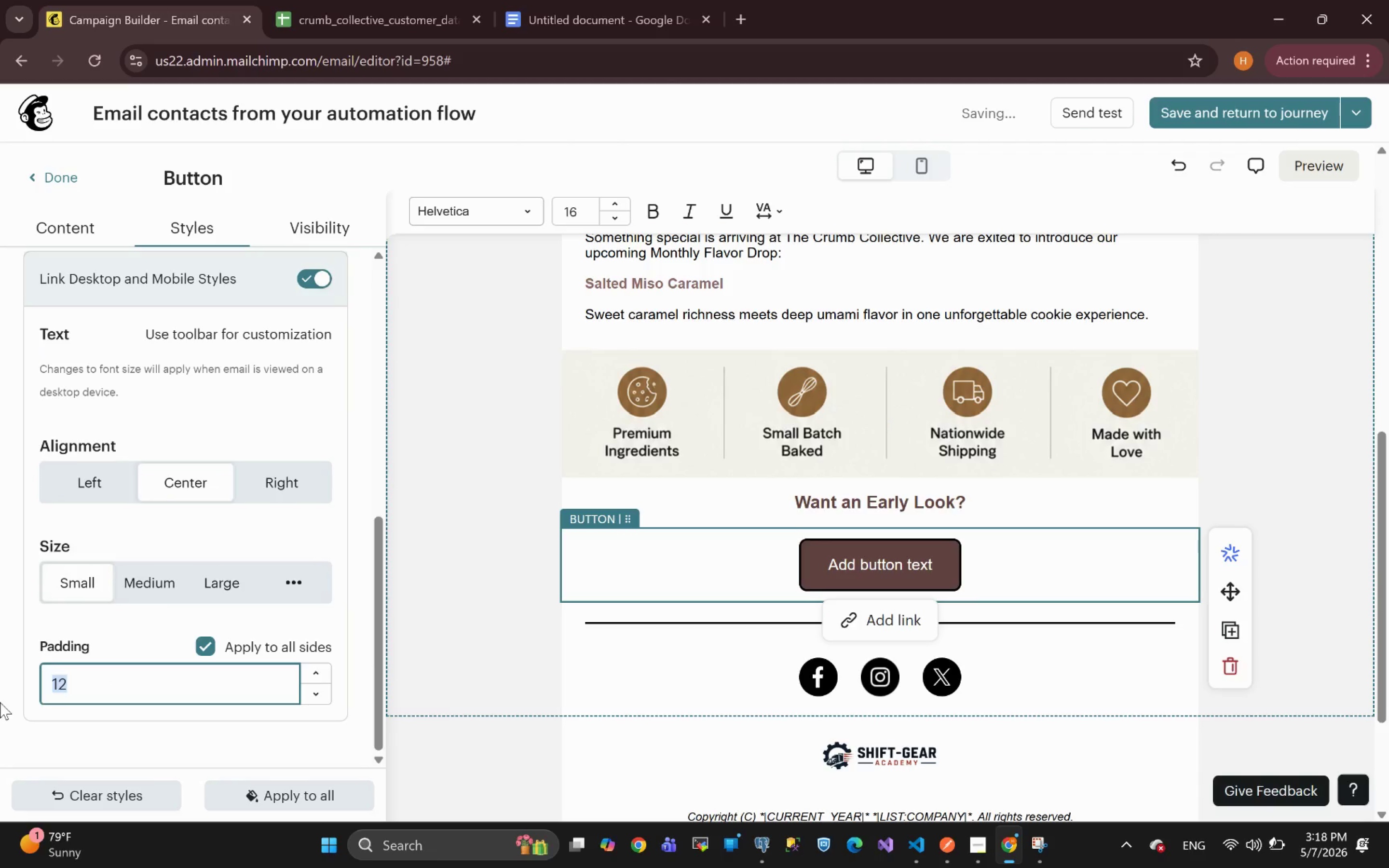 
key(0)
 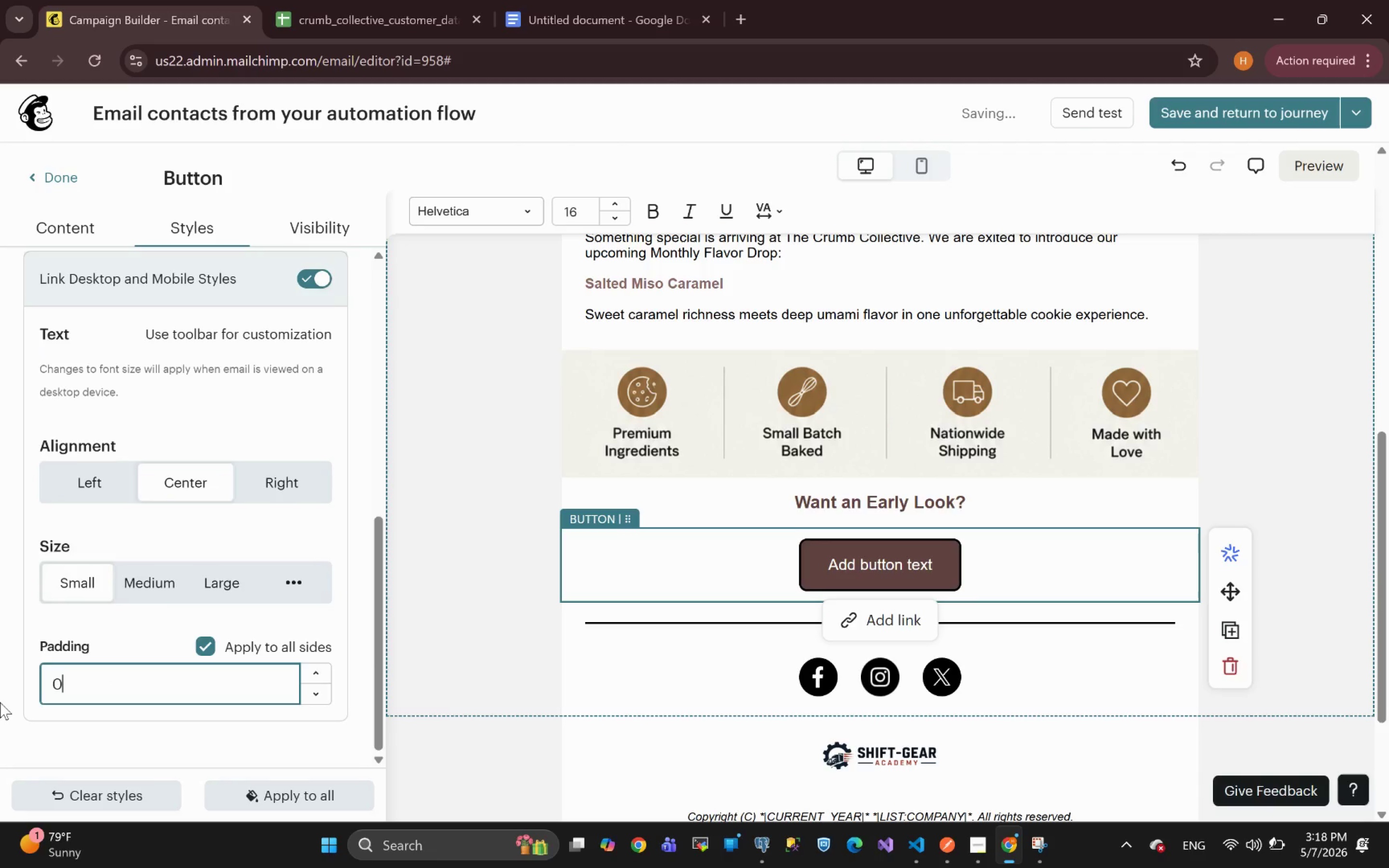 
key(Enter)
 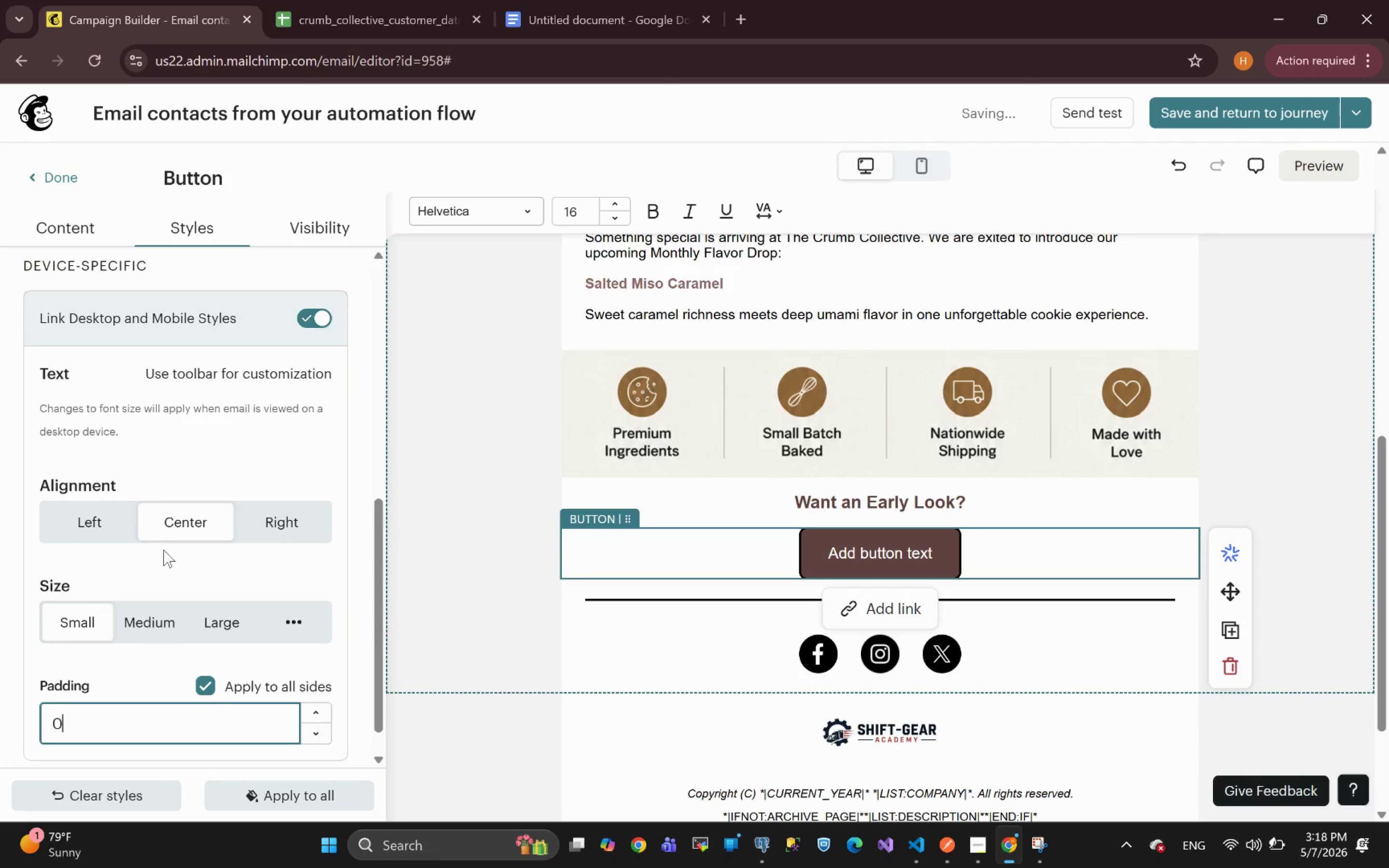 
left_click([286, 617])
 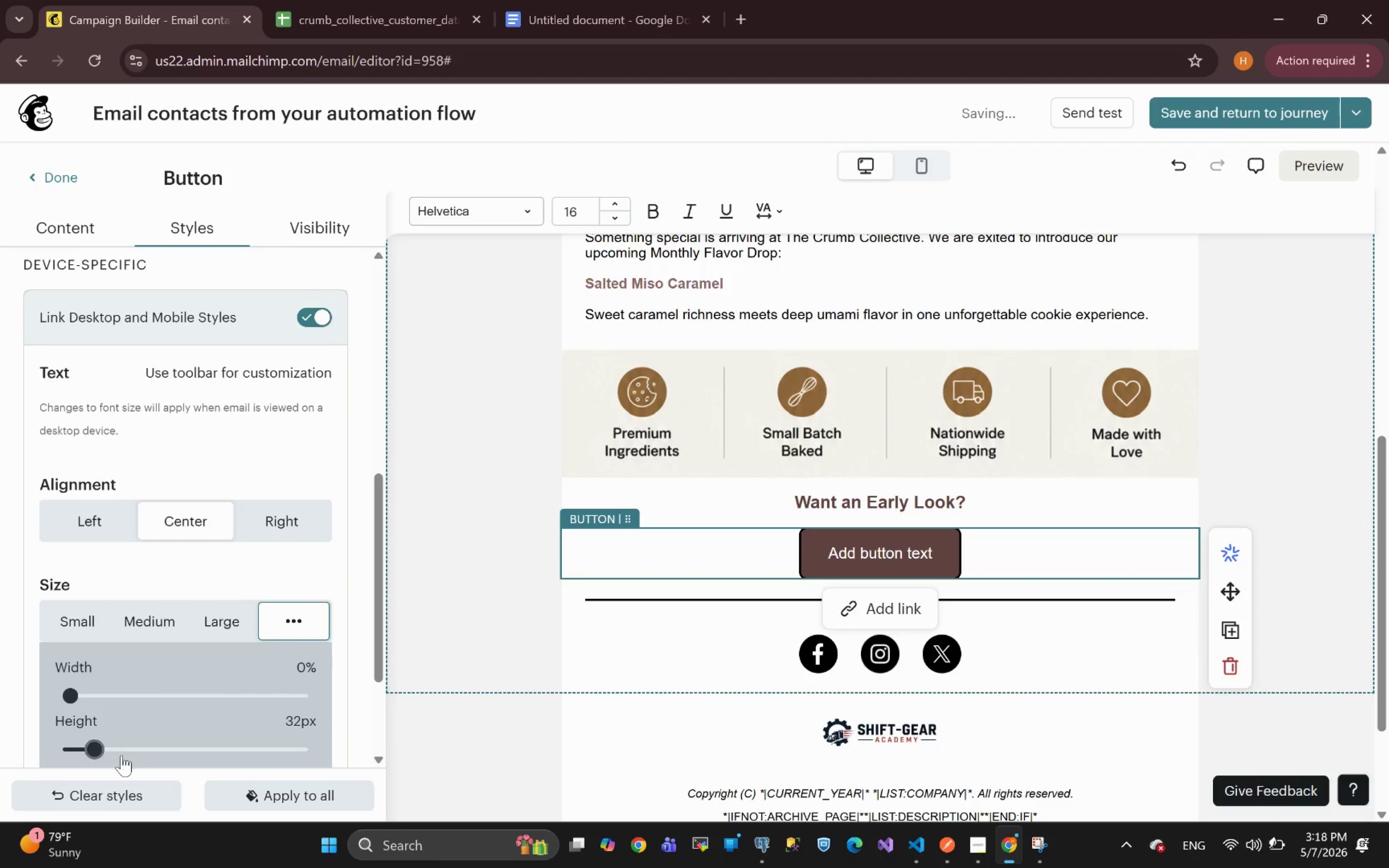 
left_click_drag(start_coordinate=[99, 748], to_coordinate=[52, 749])
 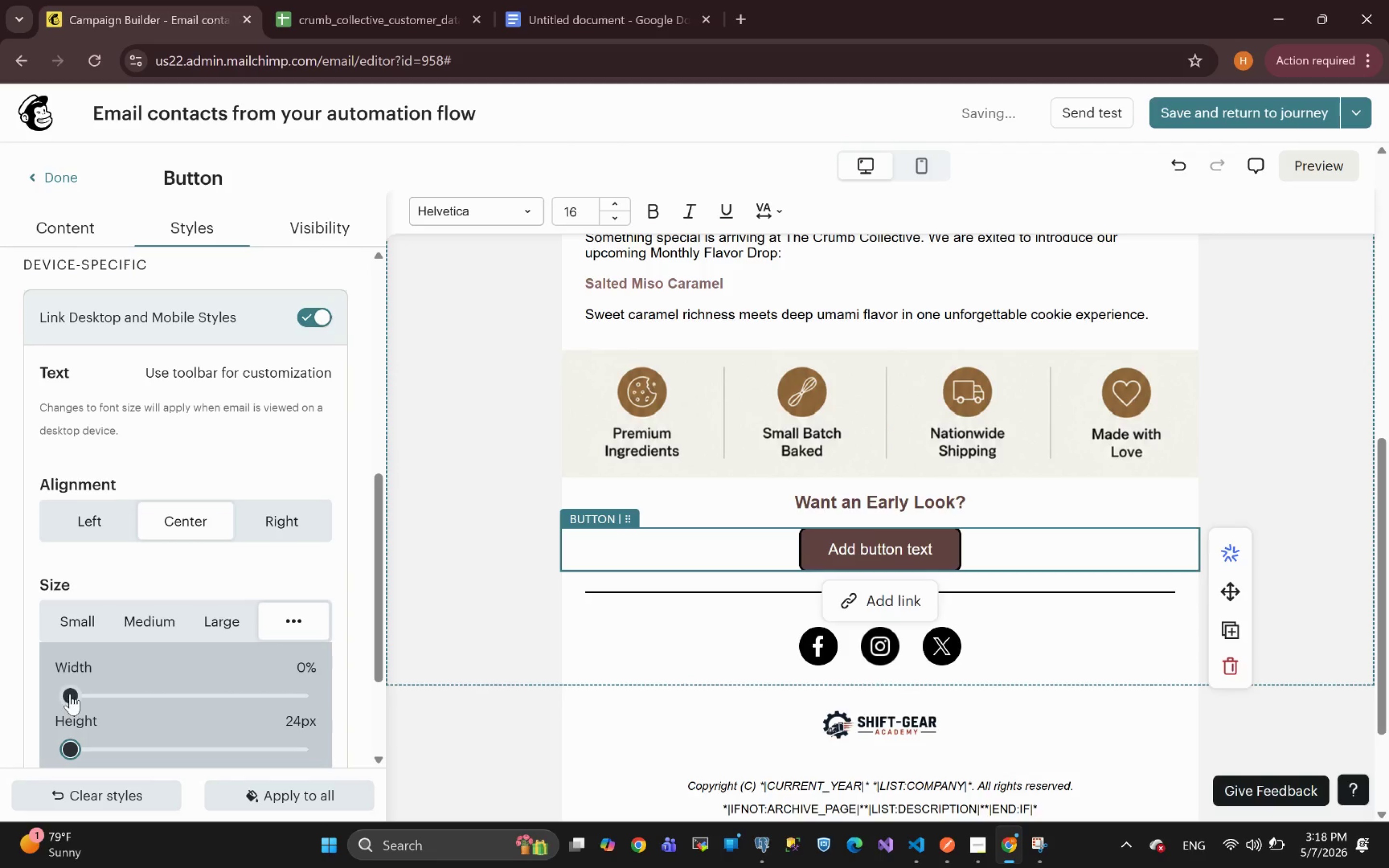 
left_click_drag(start_coordinate=[70, 694], to_coordinate=[0, 700])
 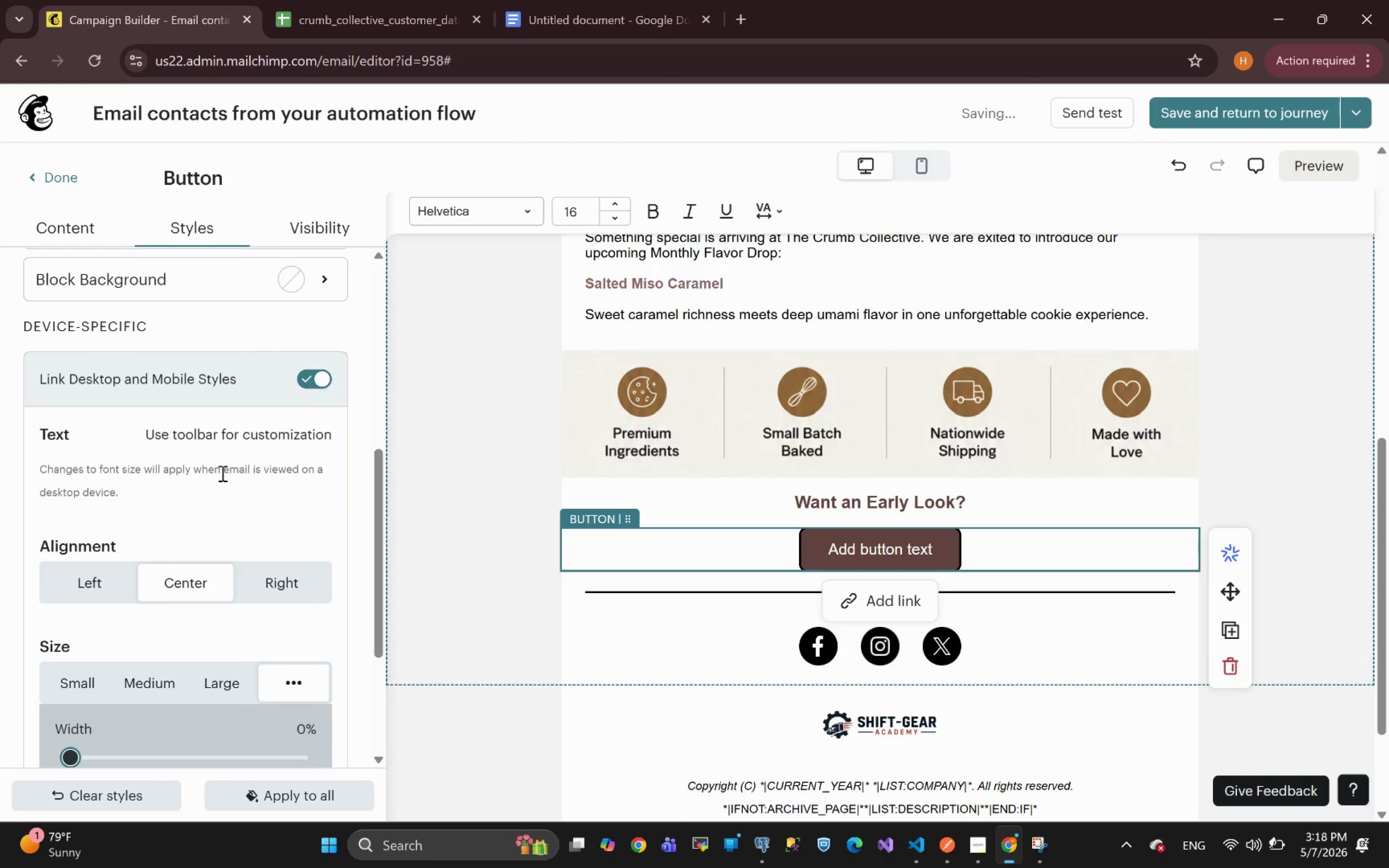 
left_click([836, 549])
 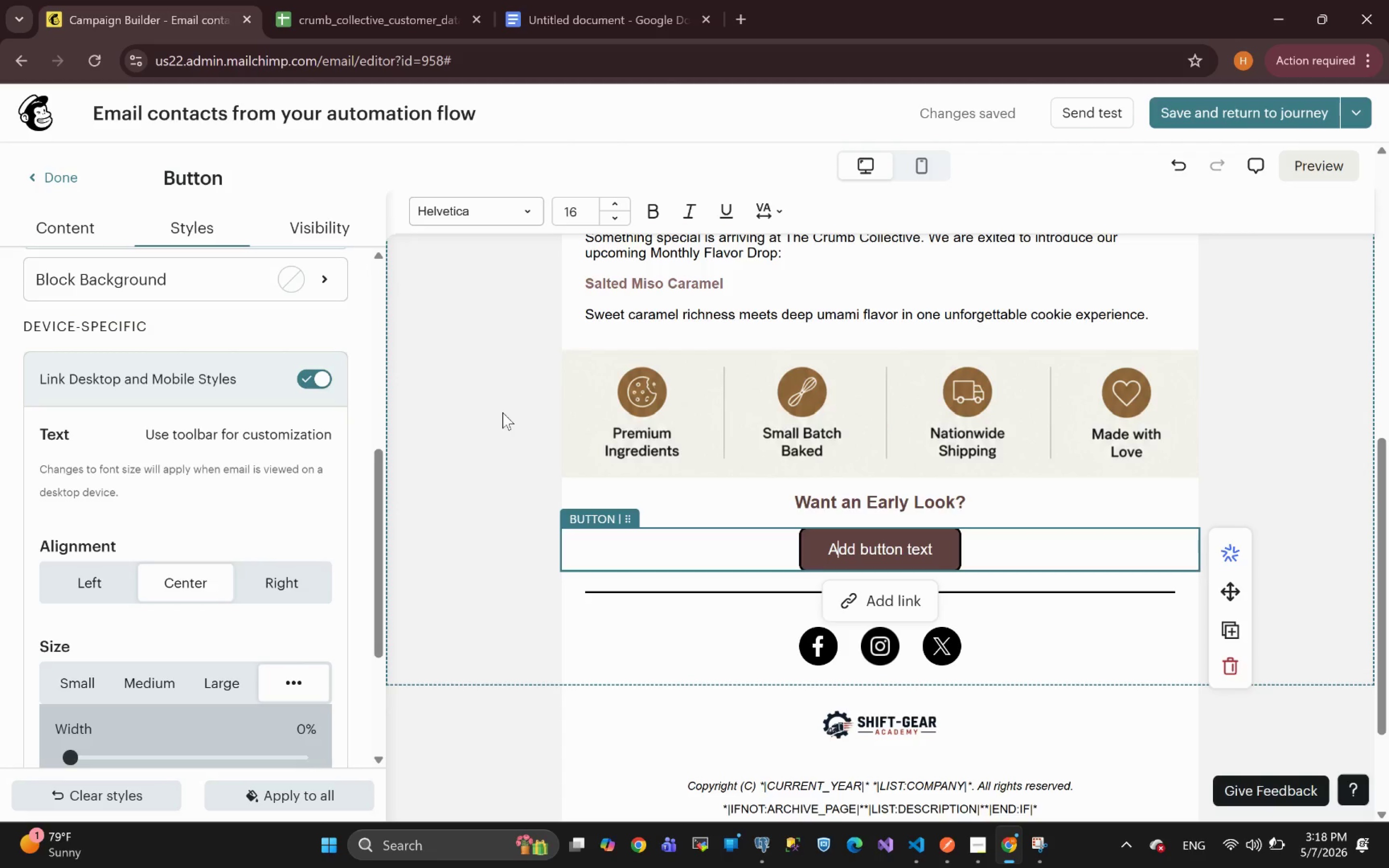 
key(Control+A)
 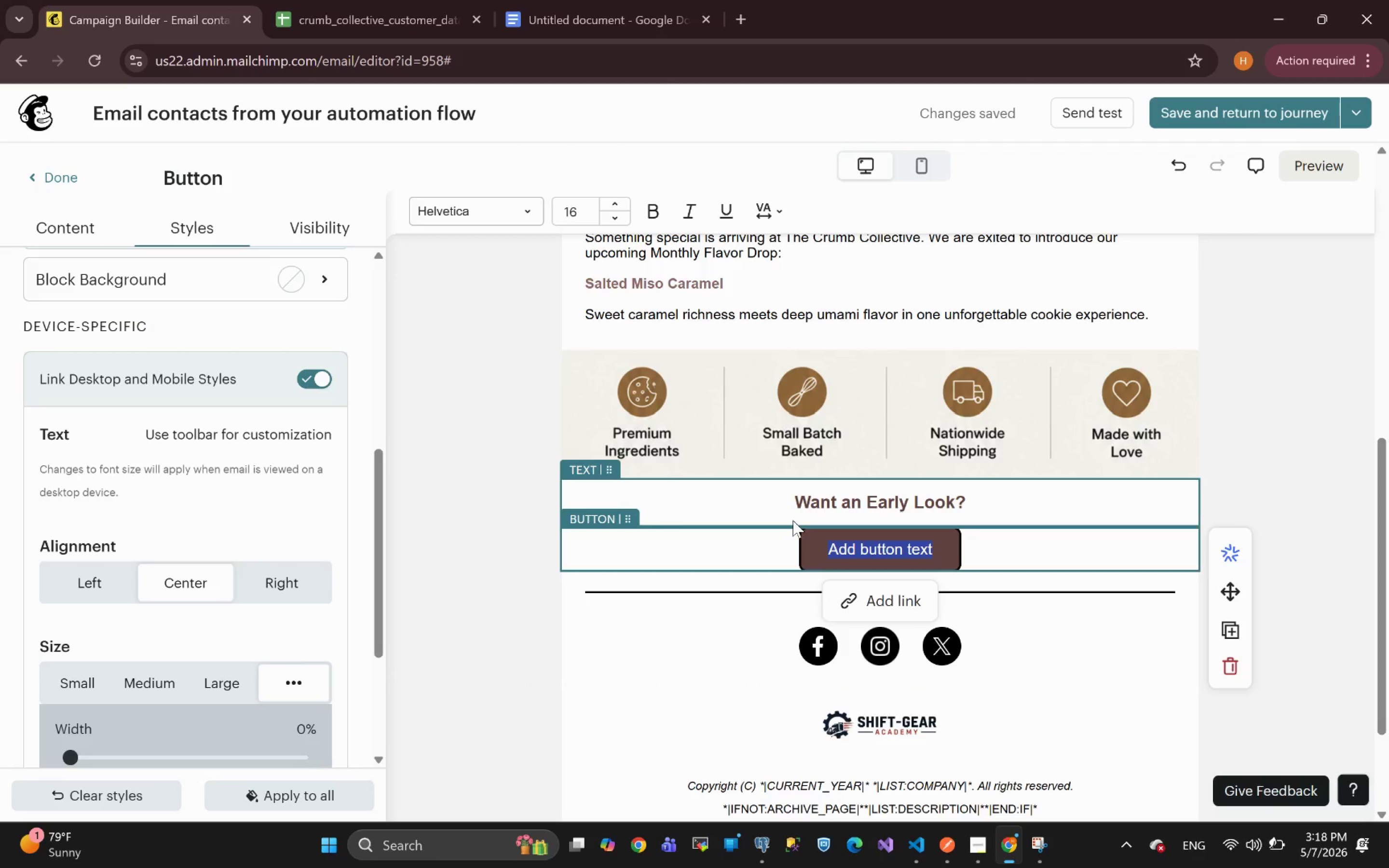 
type(VIEW FLAVOR )
 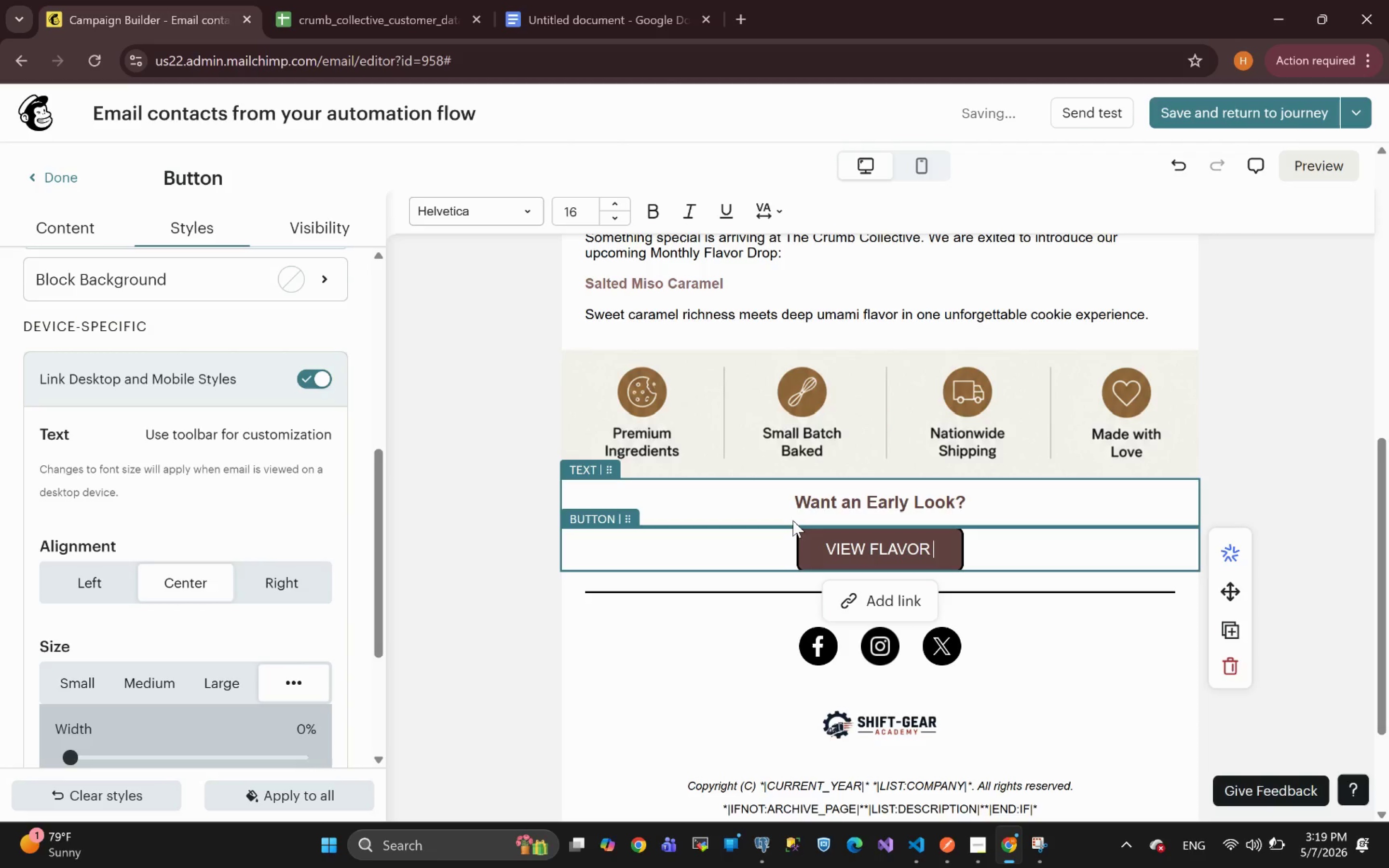 
type(RE)
 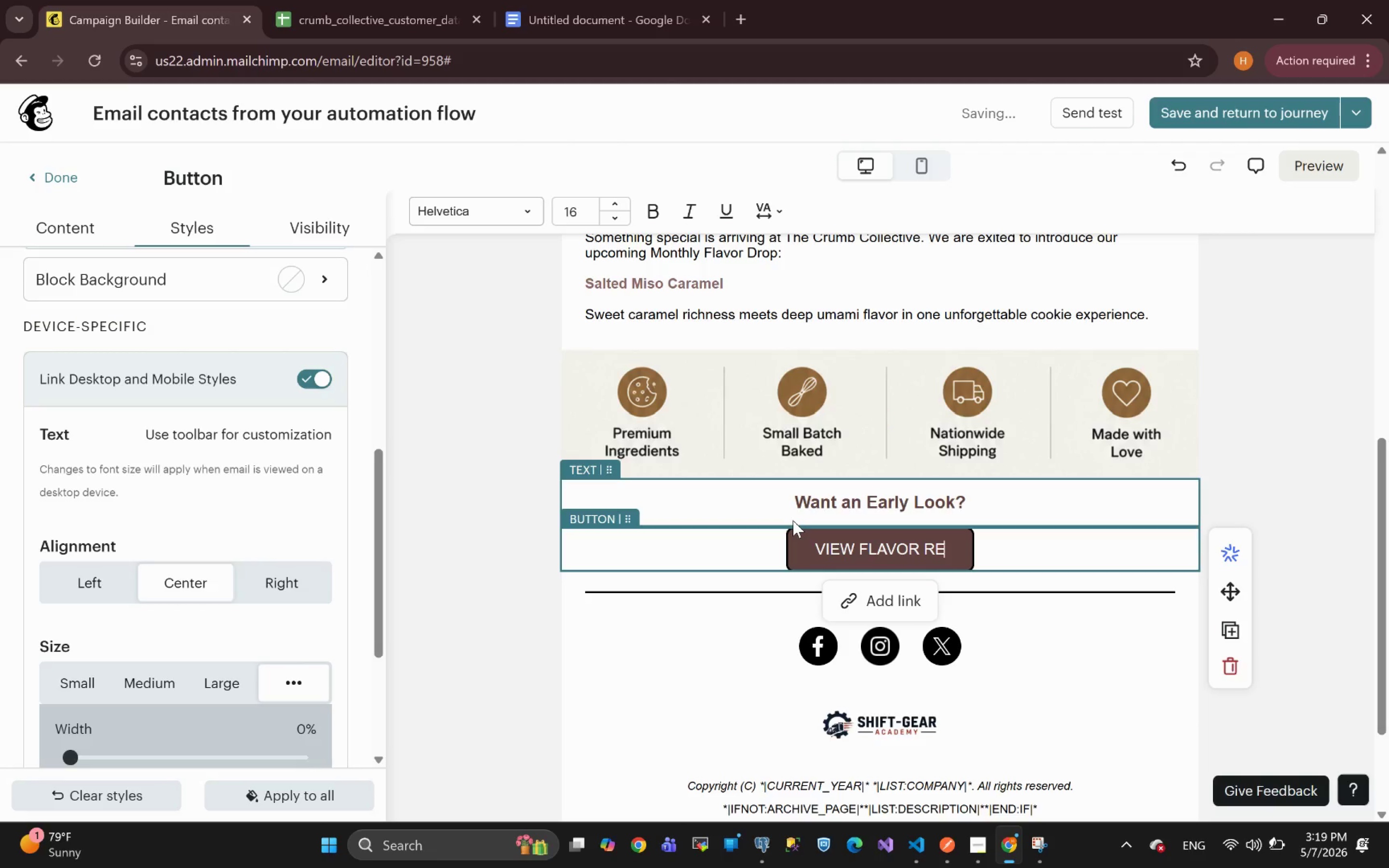 
type(VEAL)
 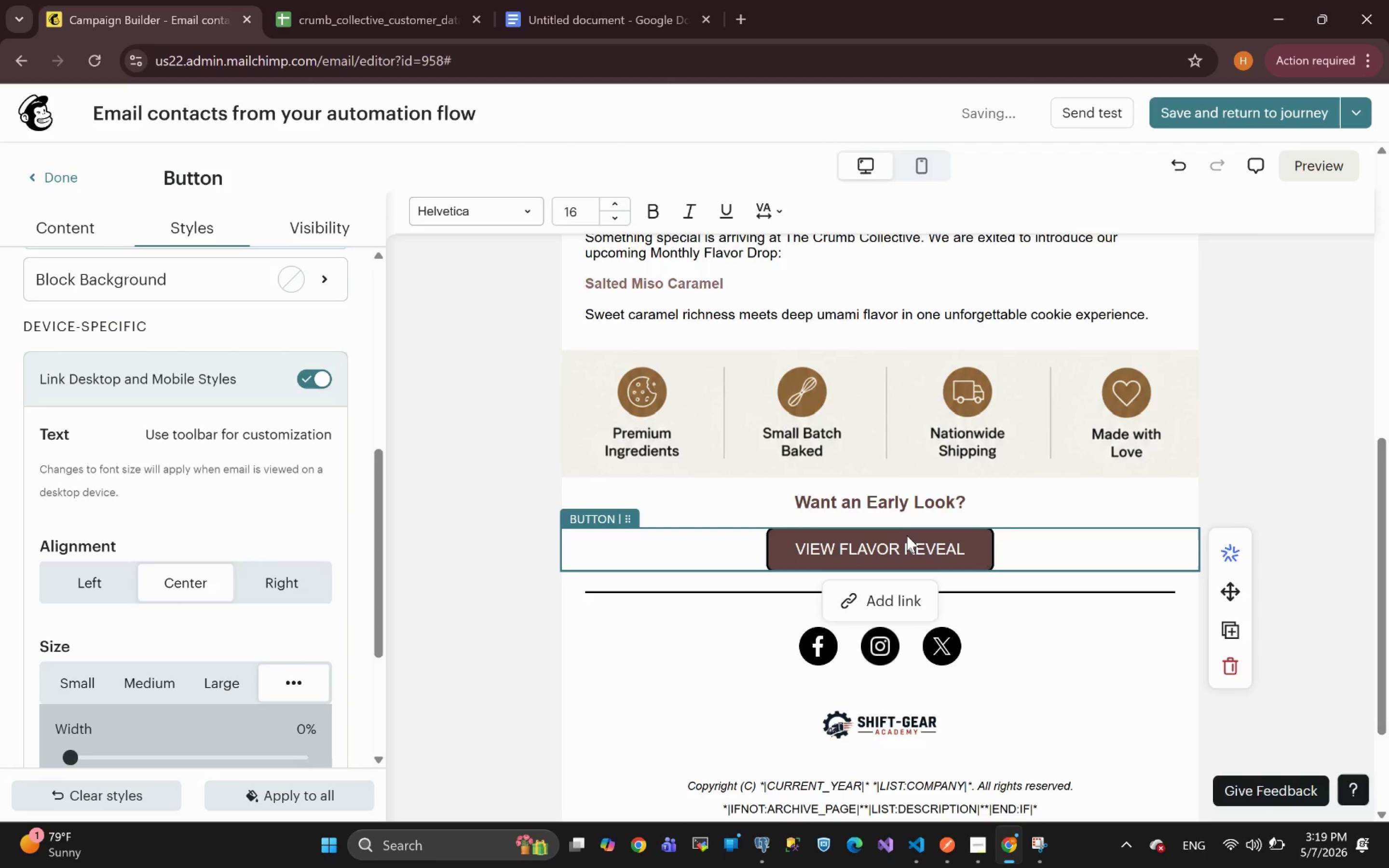 
key(Control+A)
 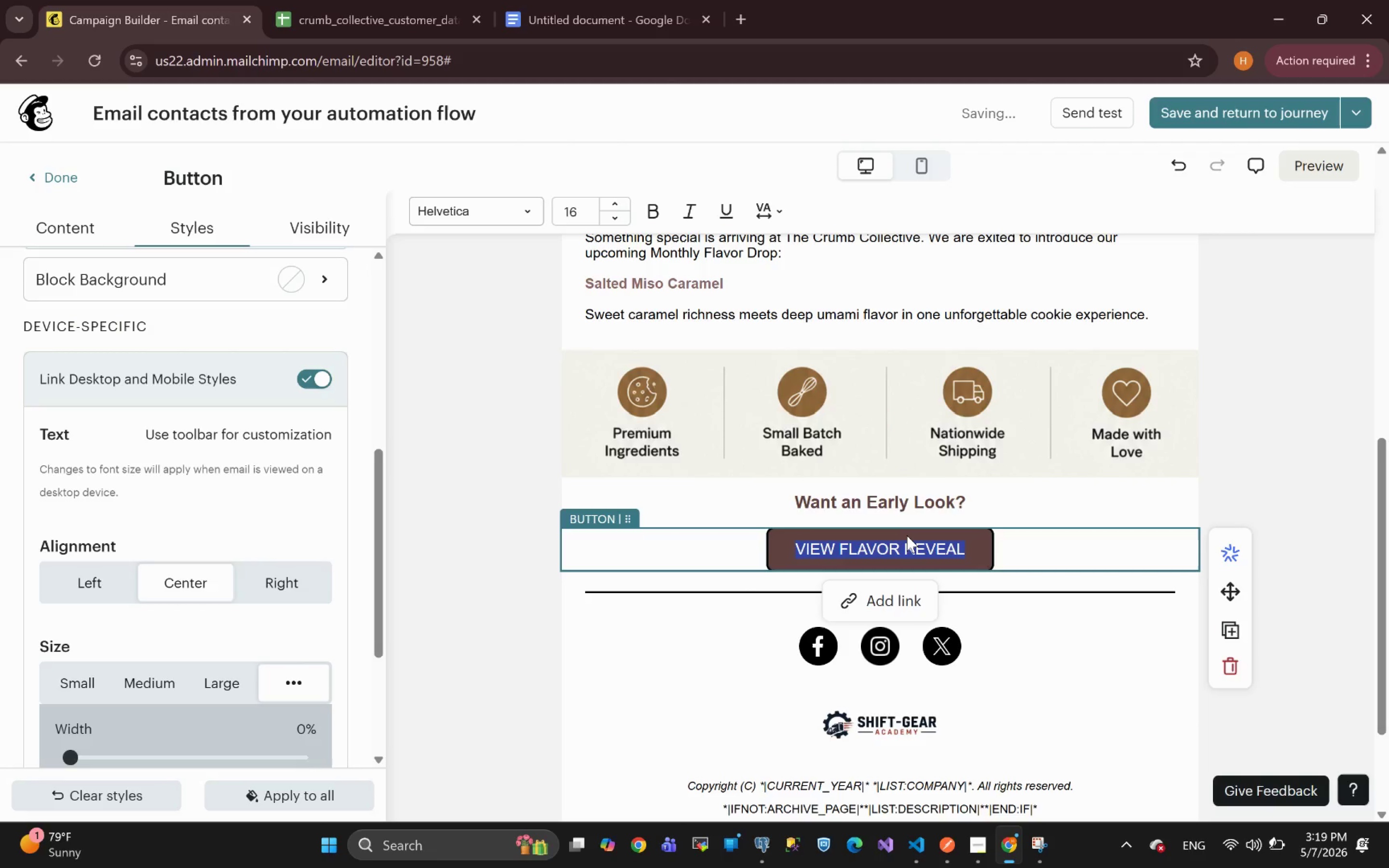 
key(Control+B)
 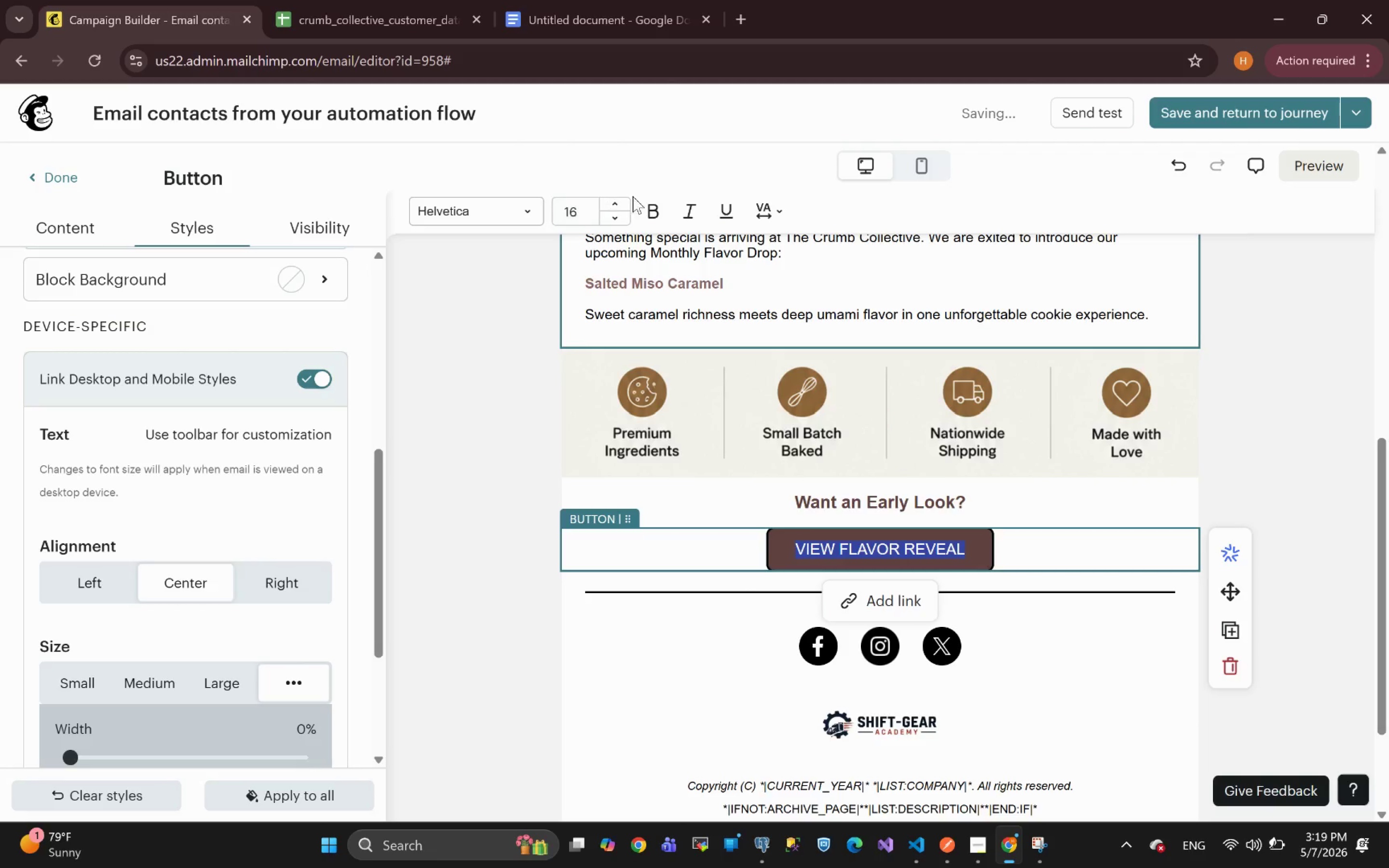 
left_click([652, 205])
 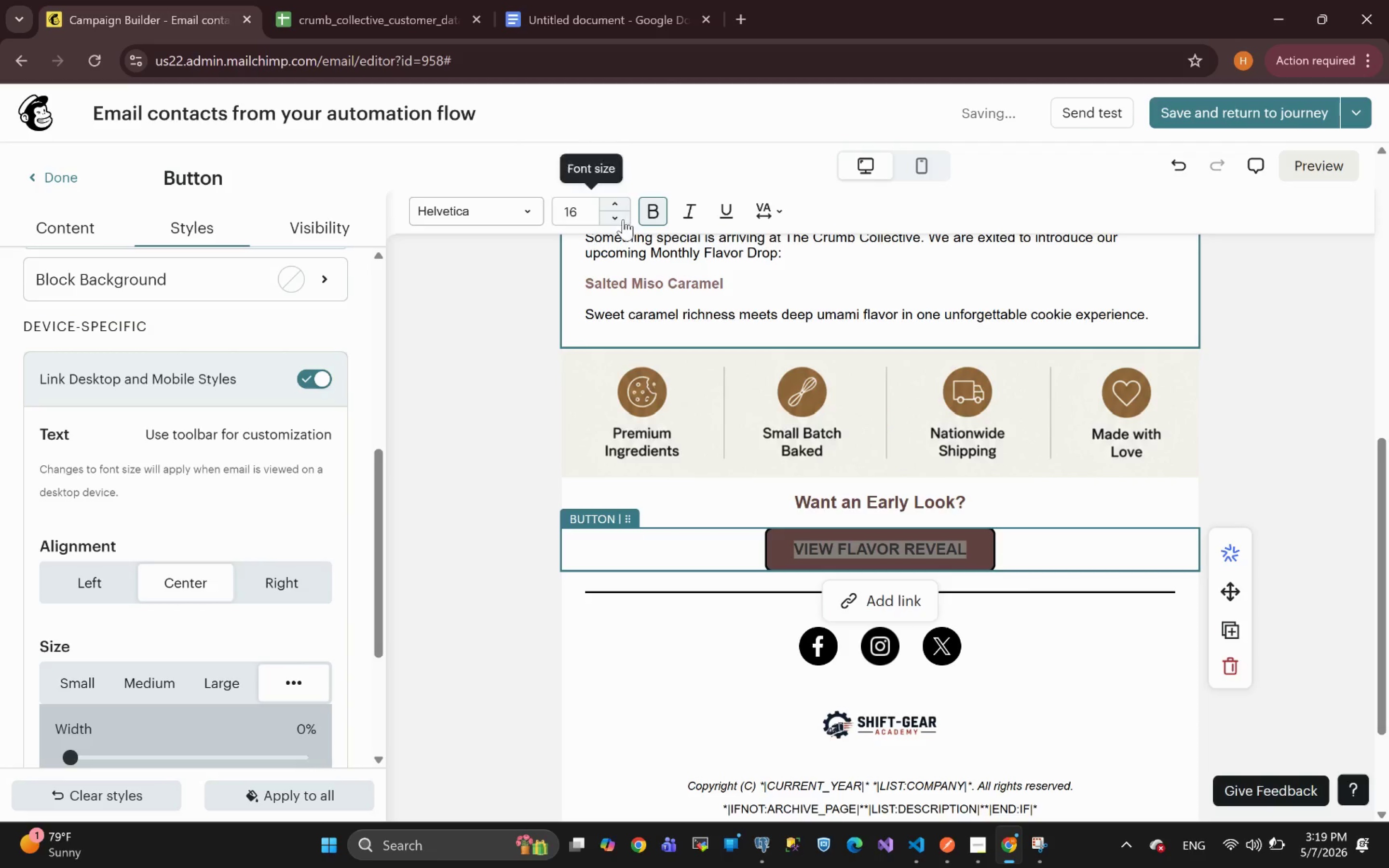 
double_click([621, 219])
 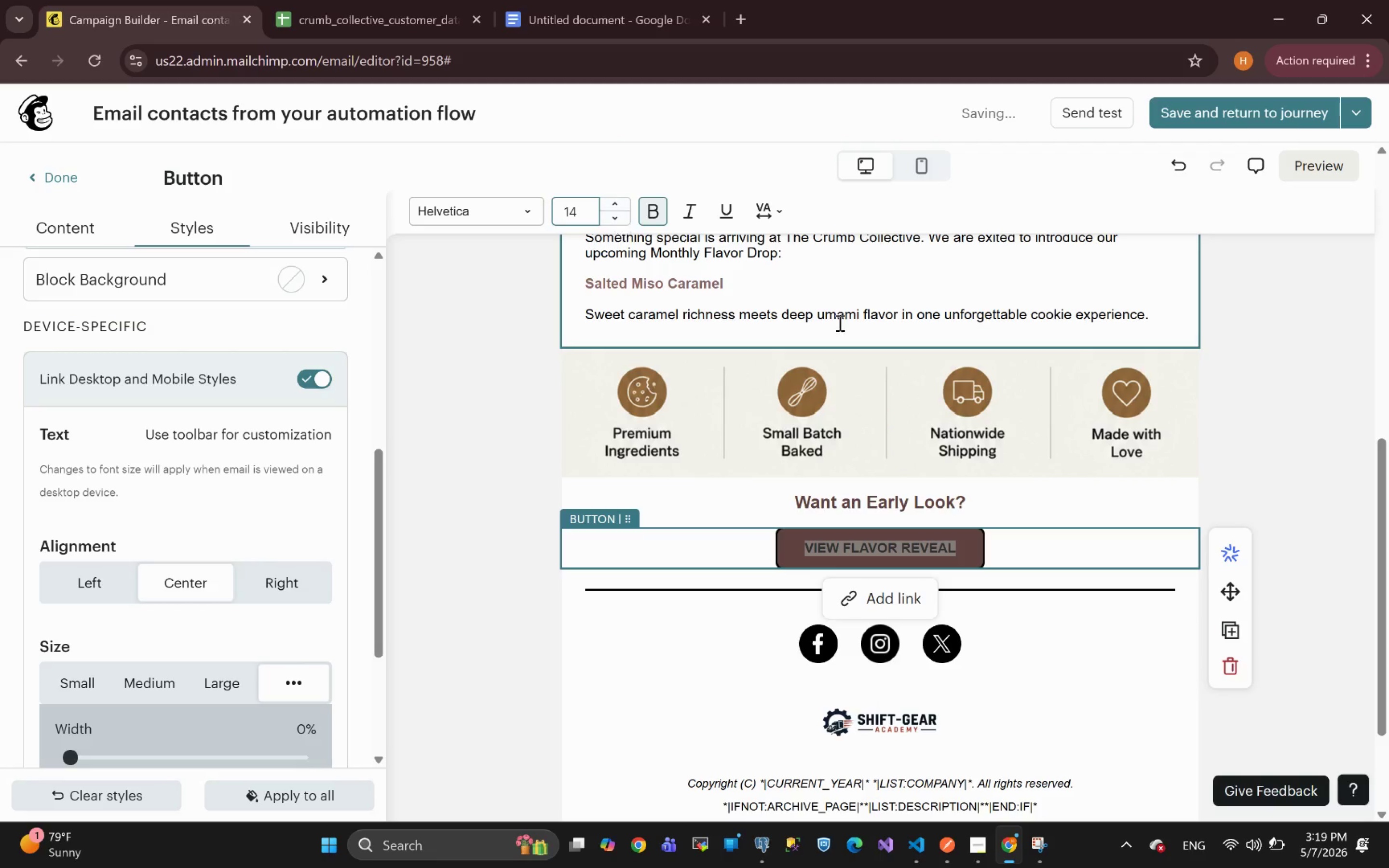 
left_click([1285, 494])
 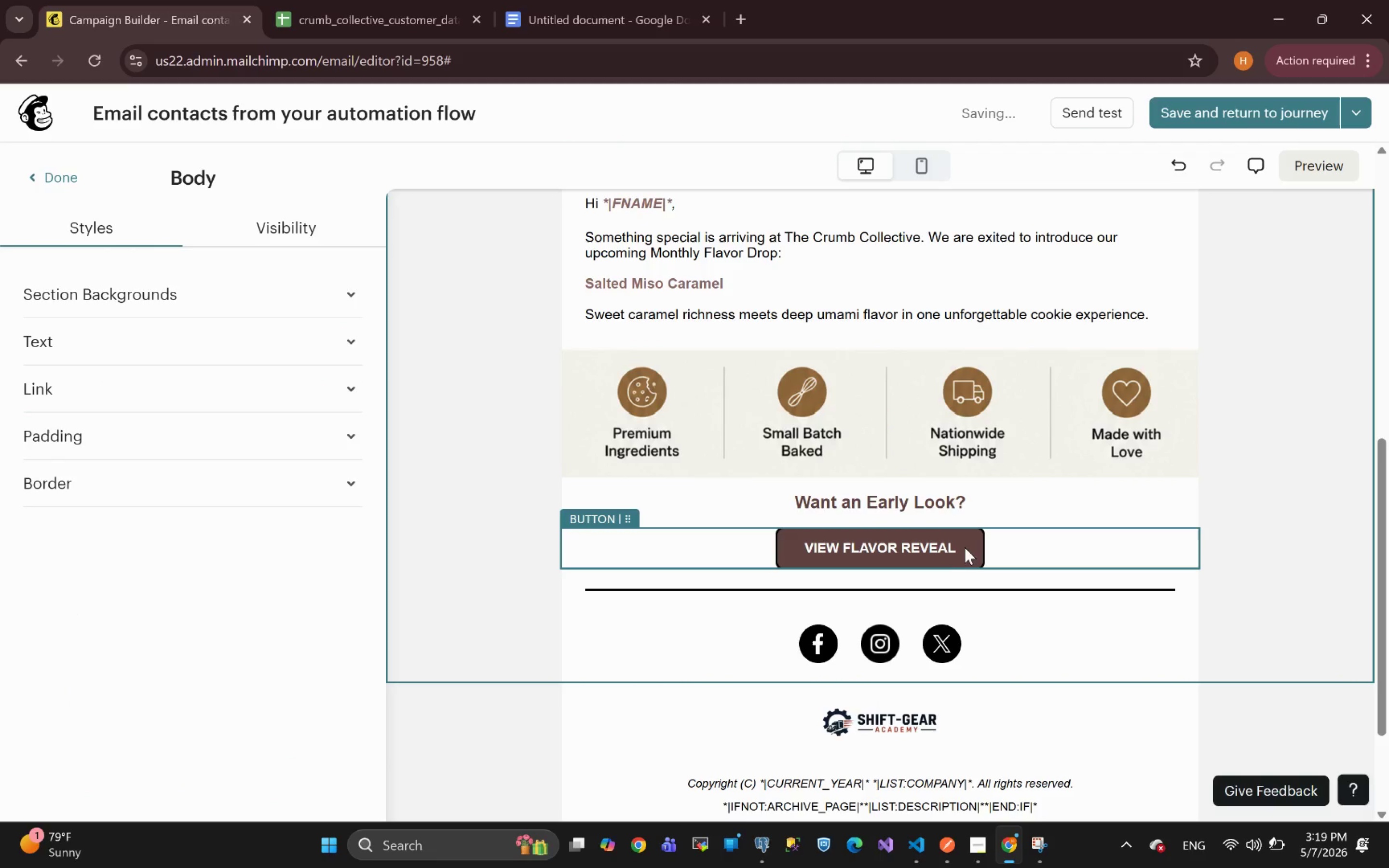 
left_click([950, 544])
 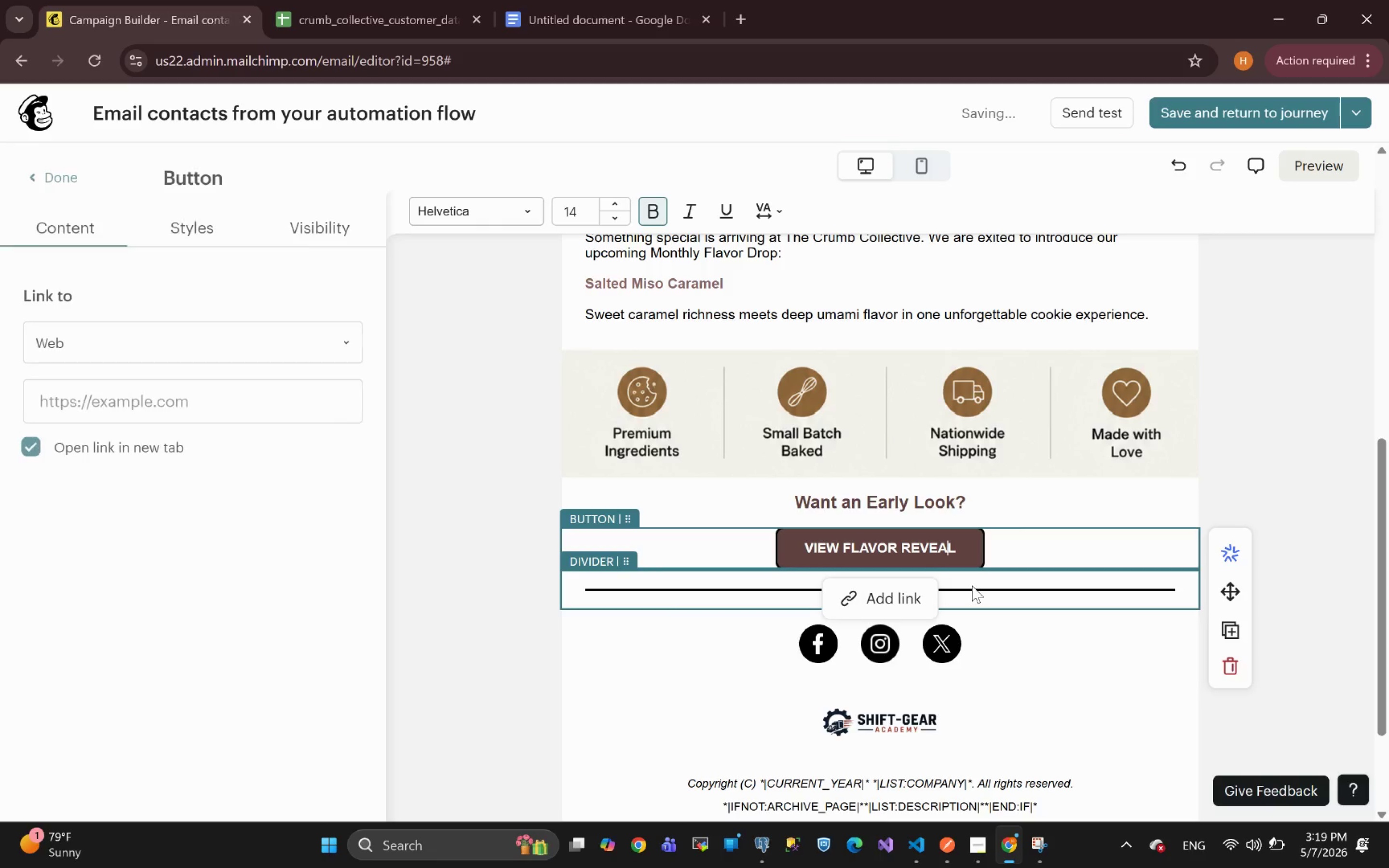 
key(ArrowRight)
 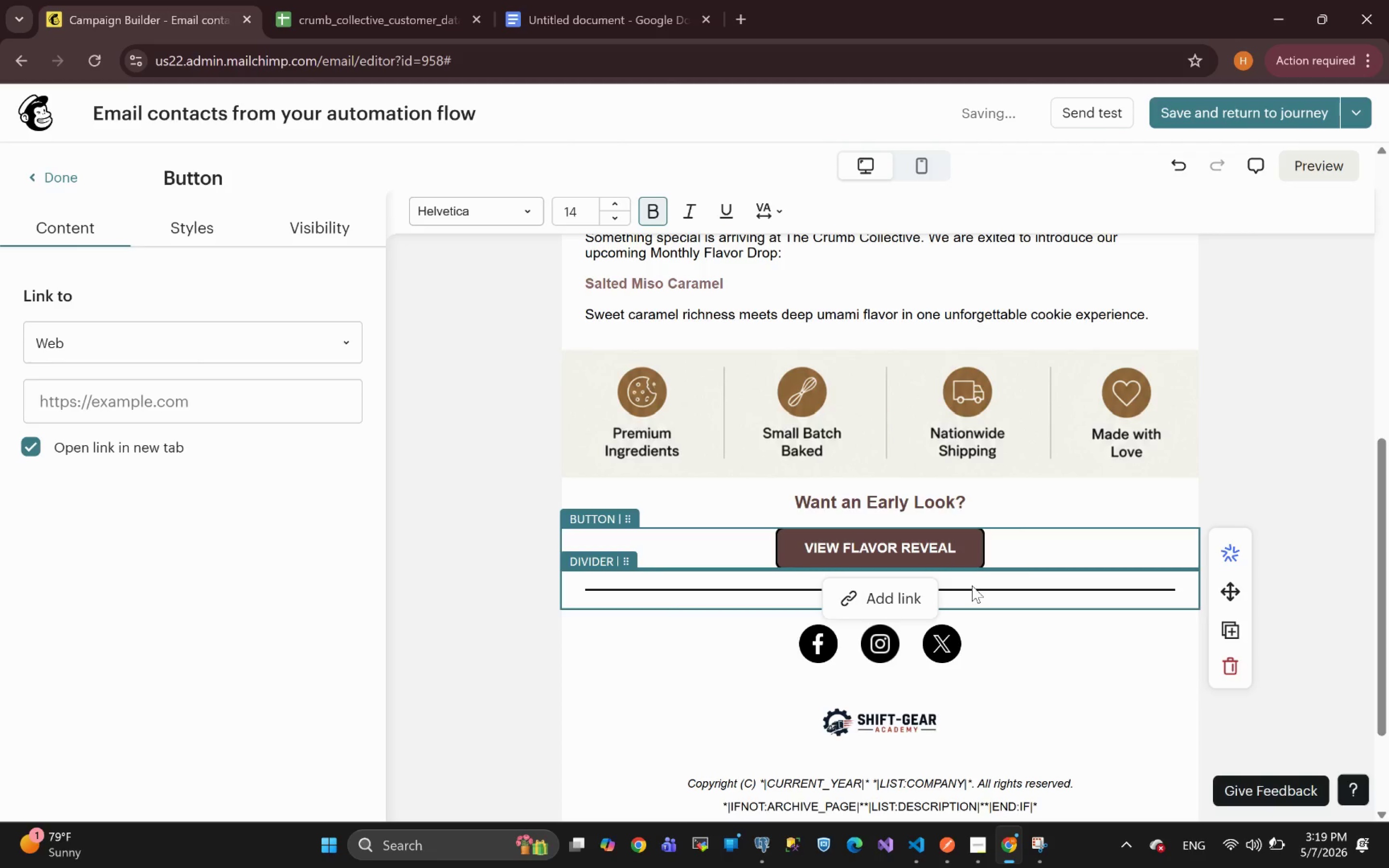 
key(Space)
 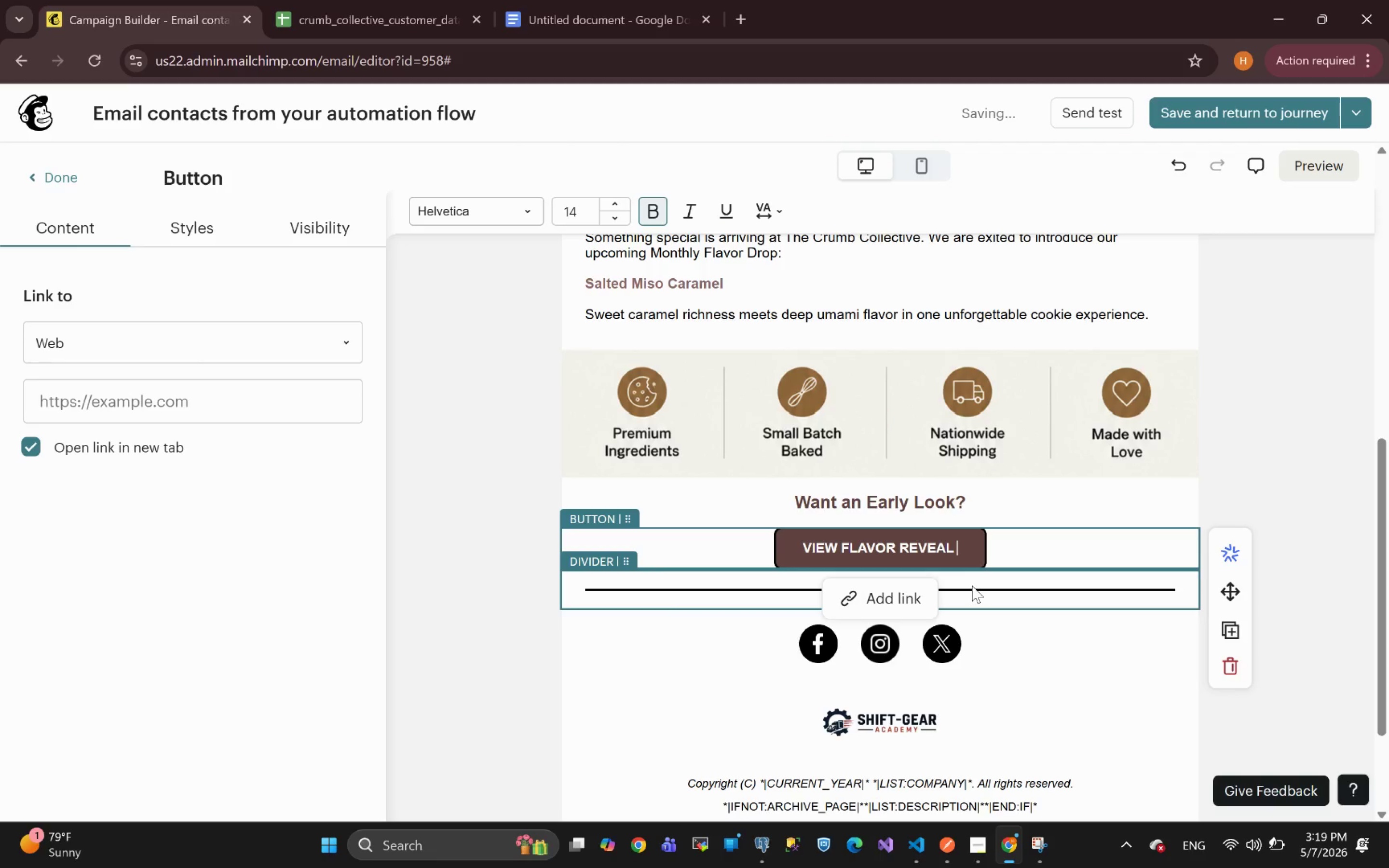 
key(Minus)
 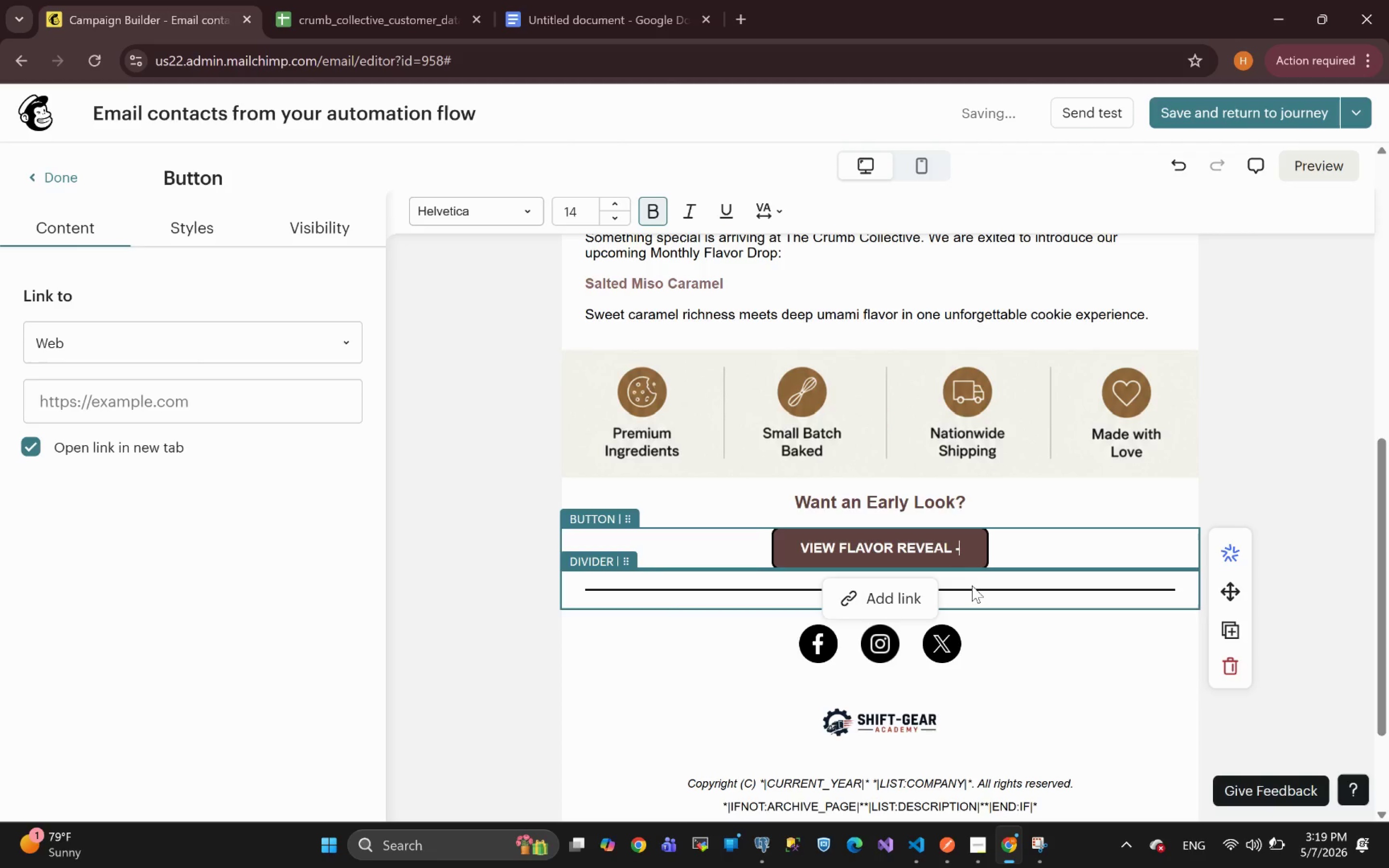 
key(Minus)
 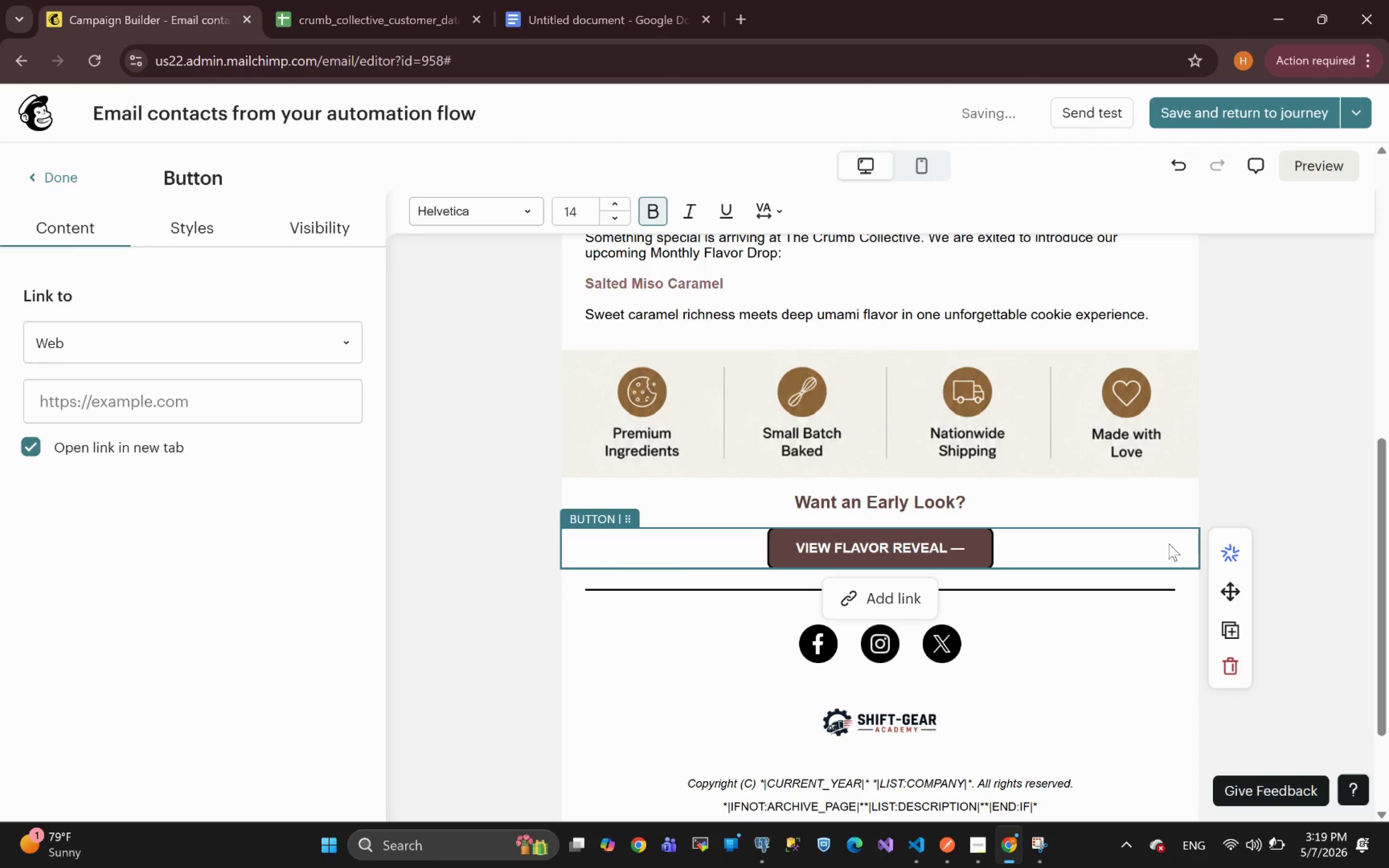 
left_click([1256, 426])
 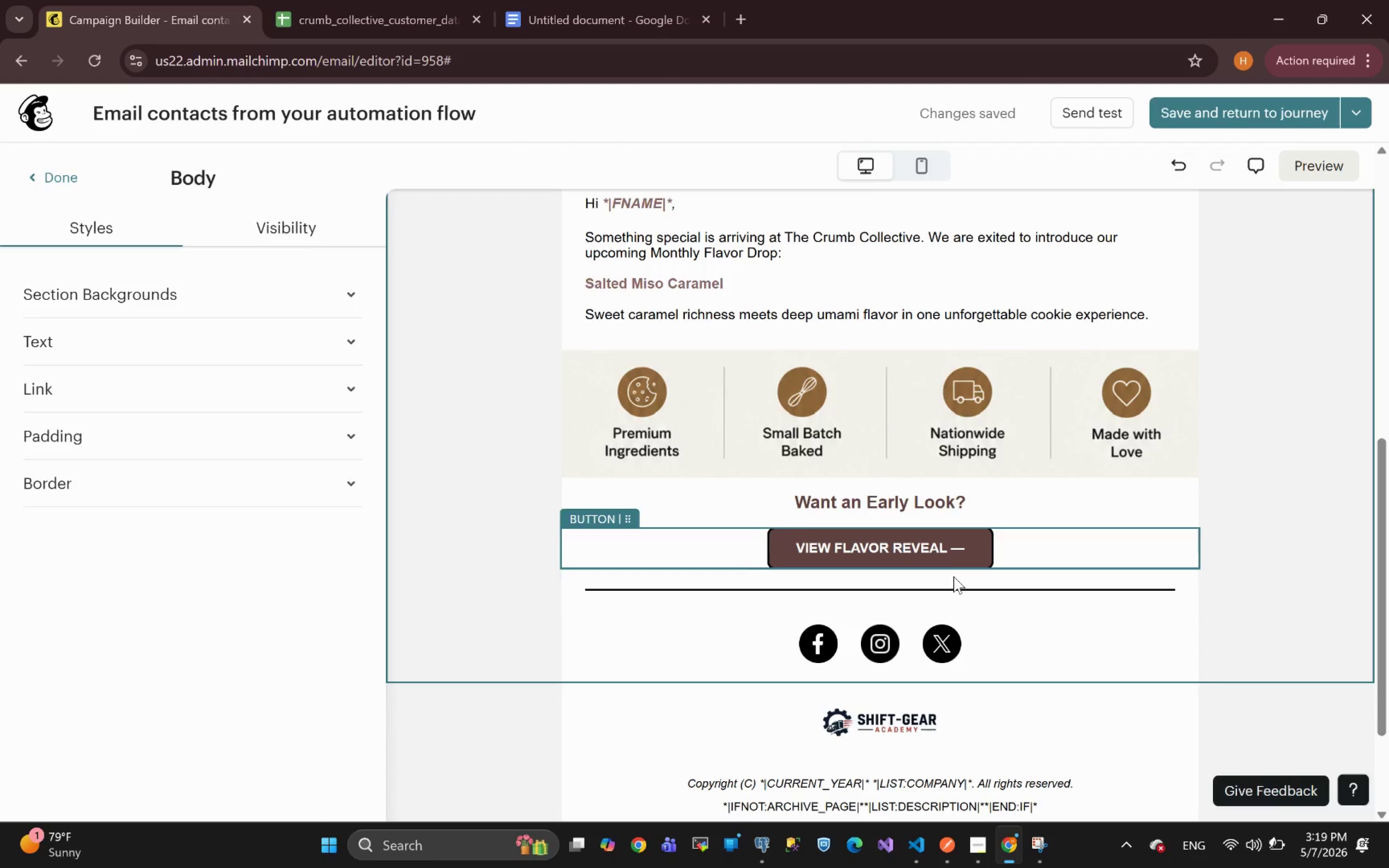 
wait(17.7)
 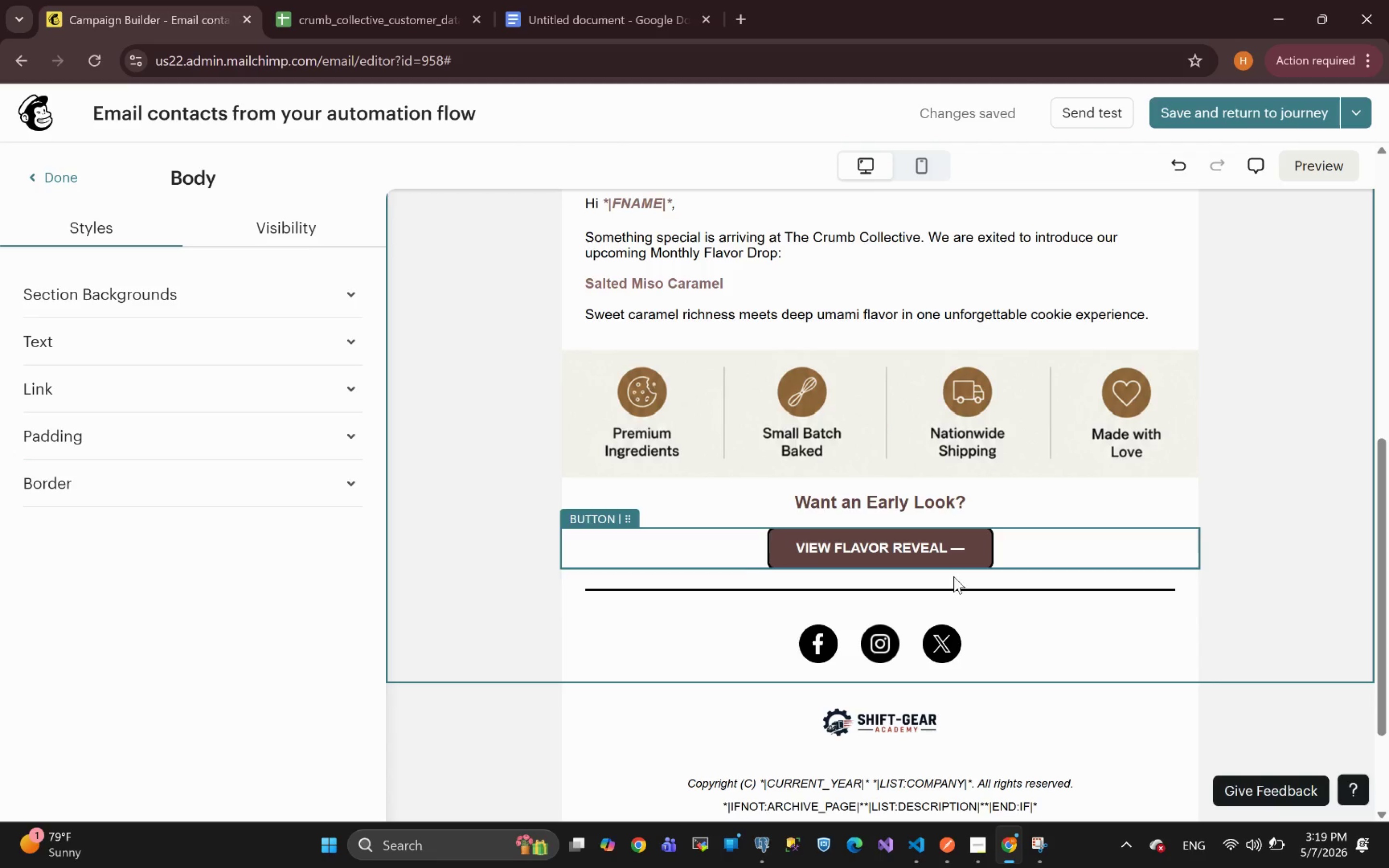 
left_click([44, 181])
 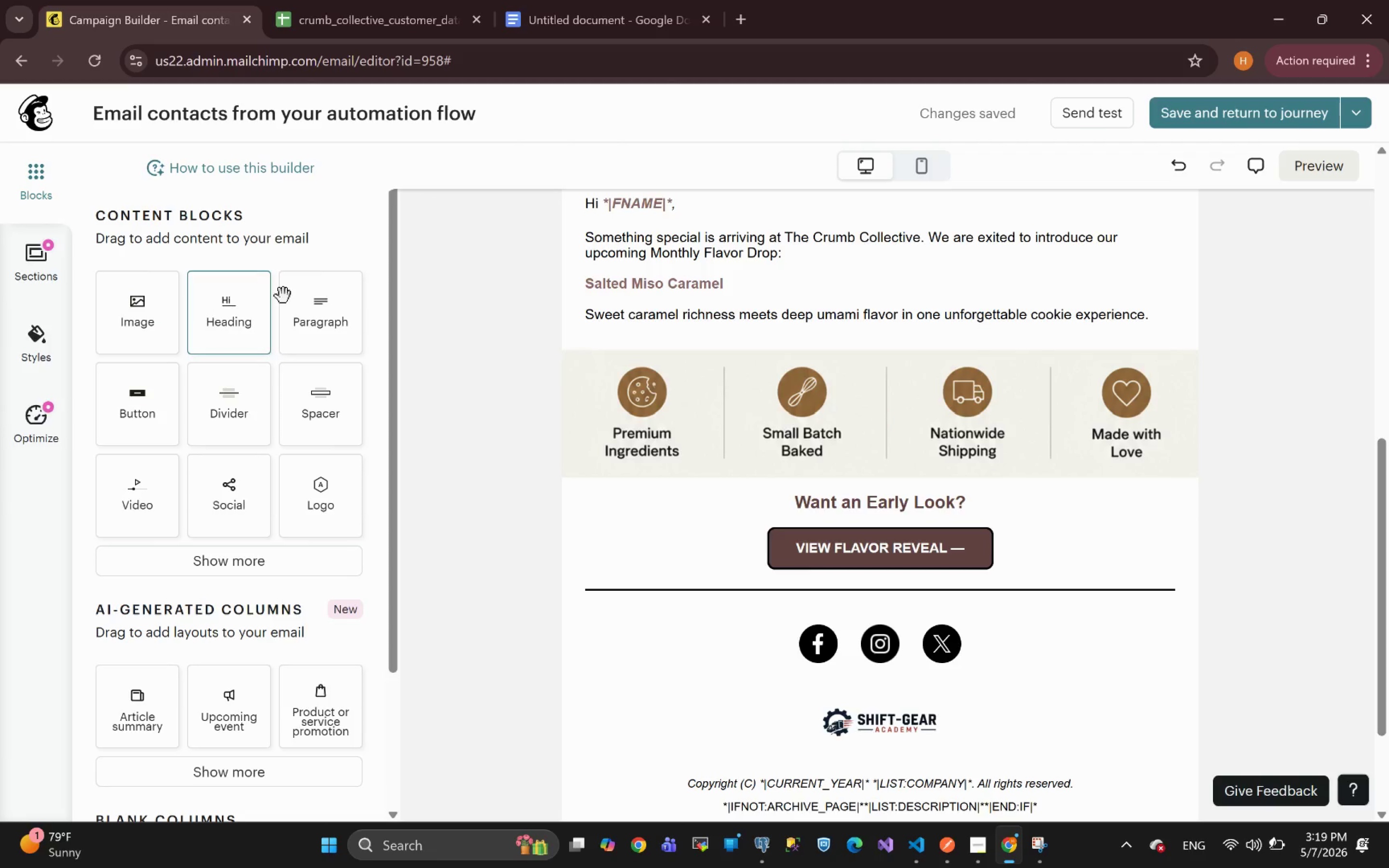 
left_click_drag(start_coordinate=[313, 311], to_coordinate=[855, 560])
 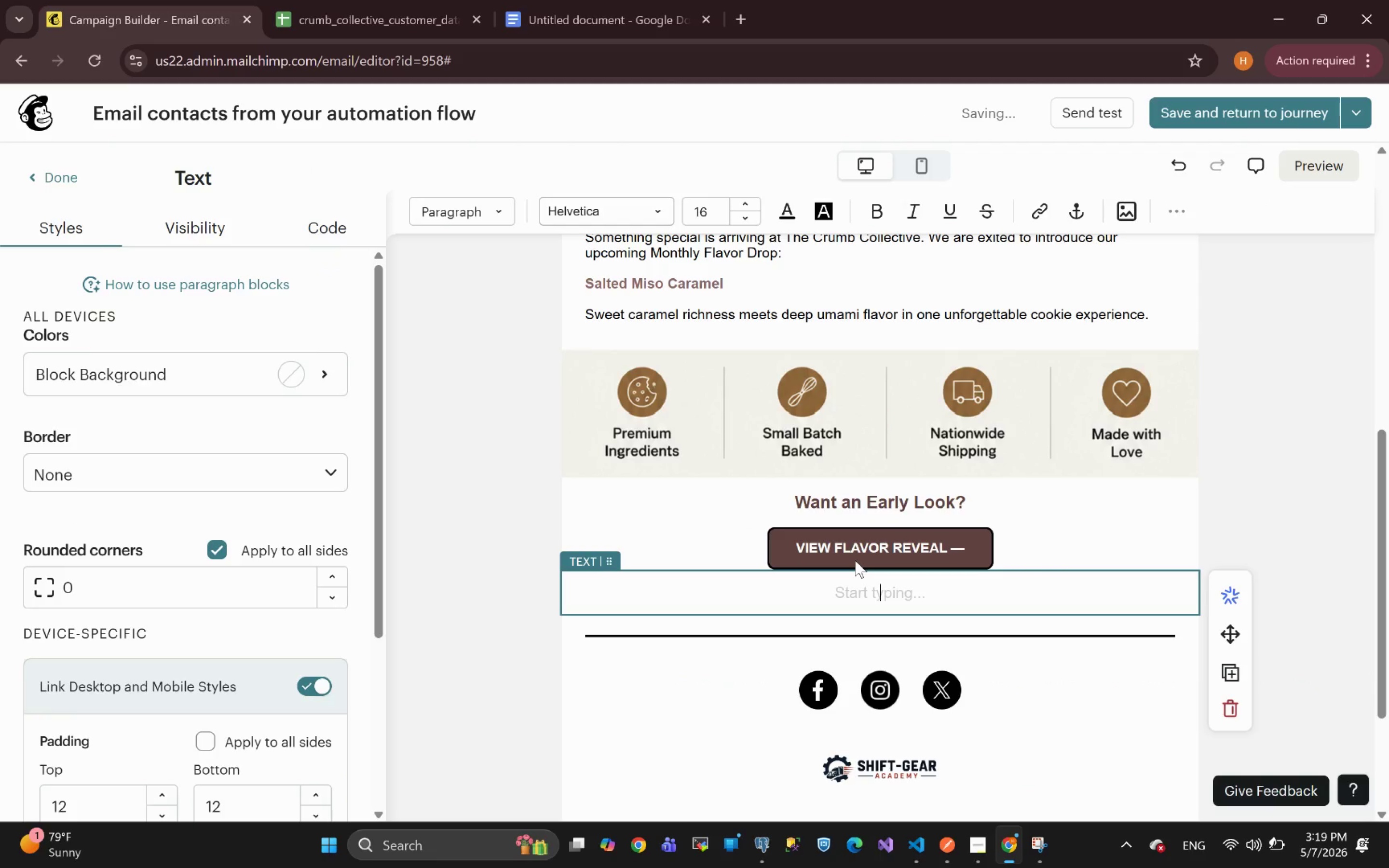 
hold_key(key=Minus, duration=1.28)
 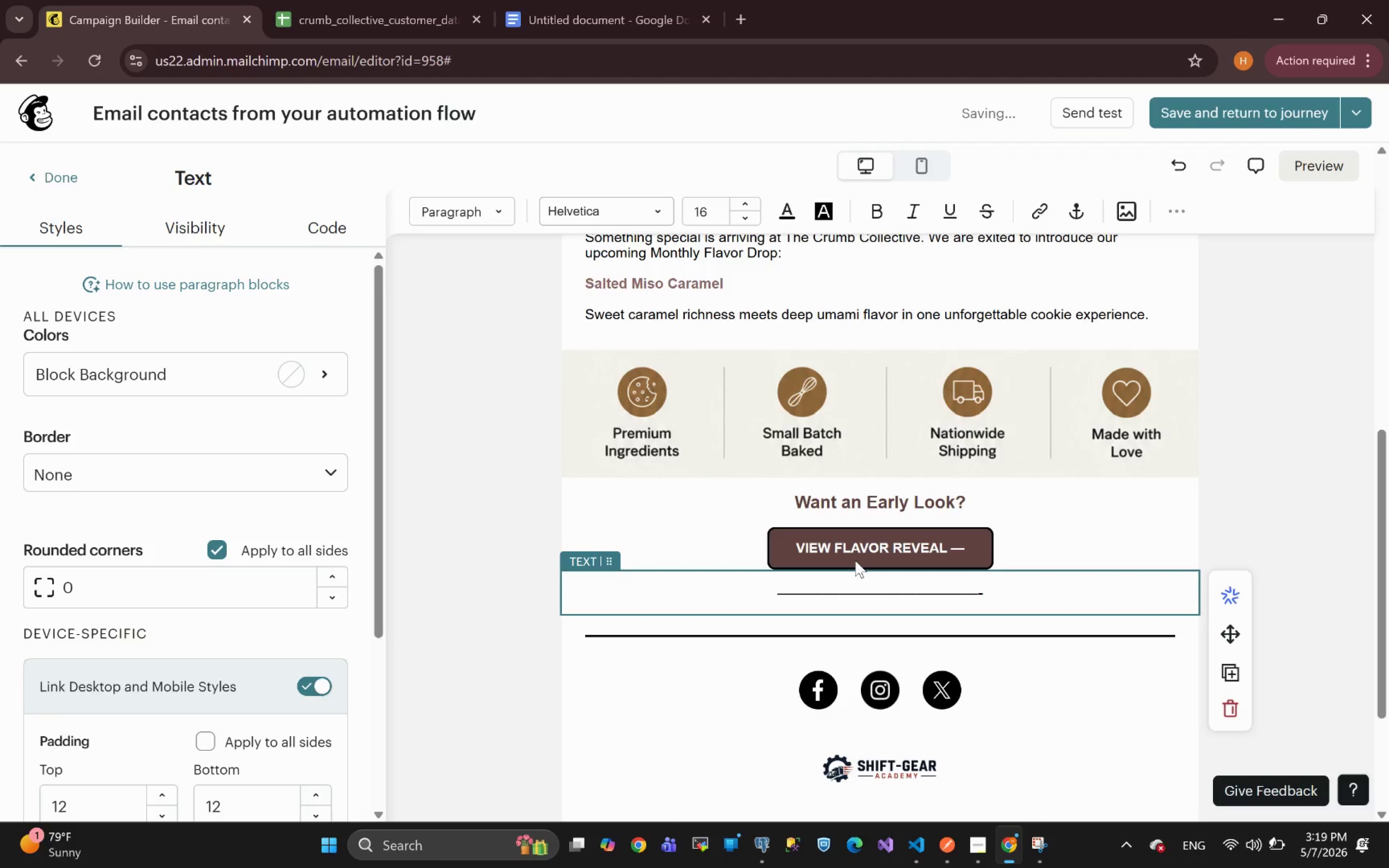 
key(Backspace)
type( OR ---)
 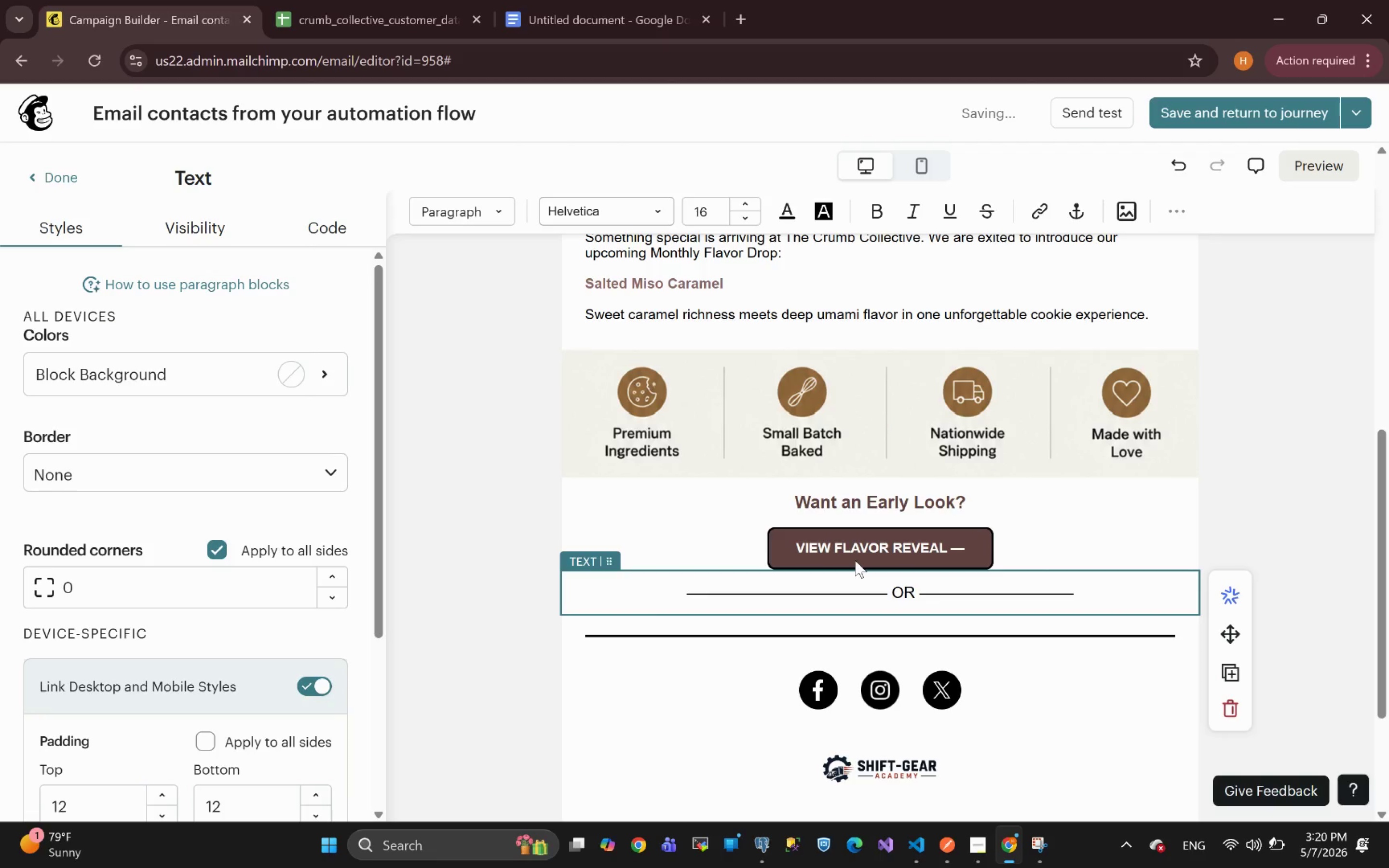 
left_click_drag(start_coordinate=[1085, 595], to_coordinate=[920, 597])
 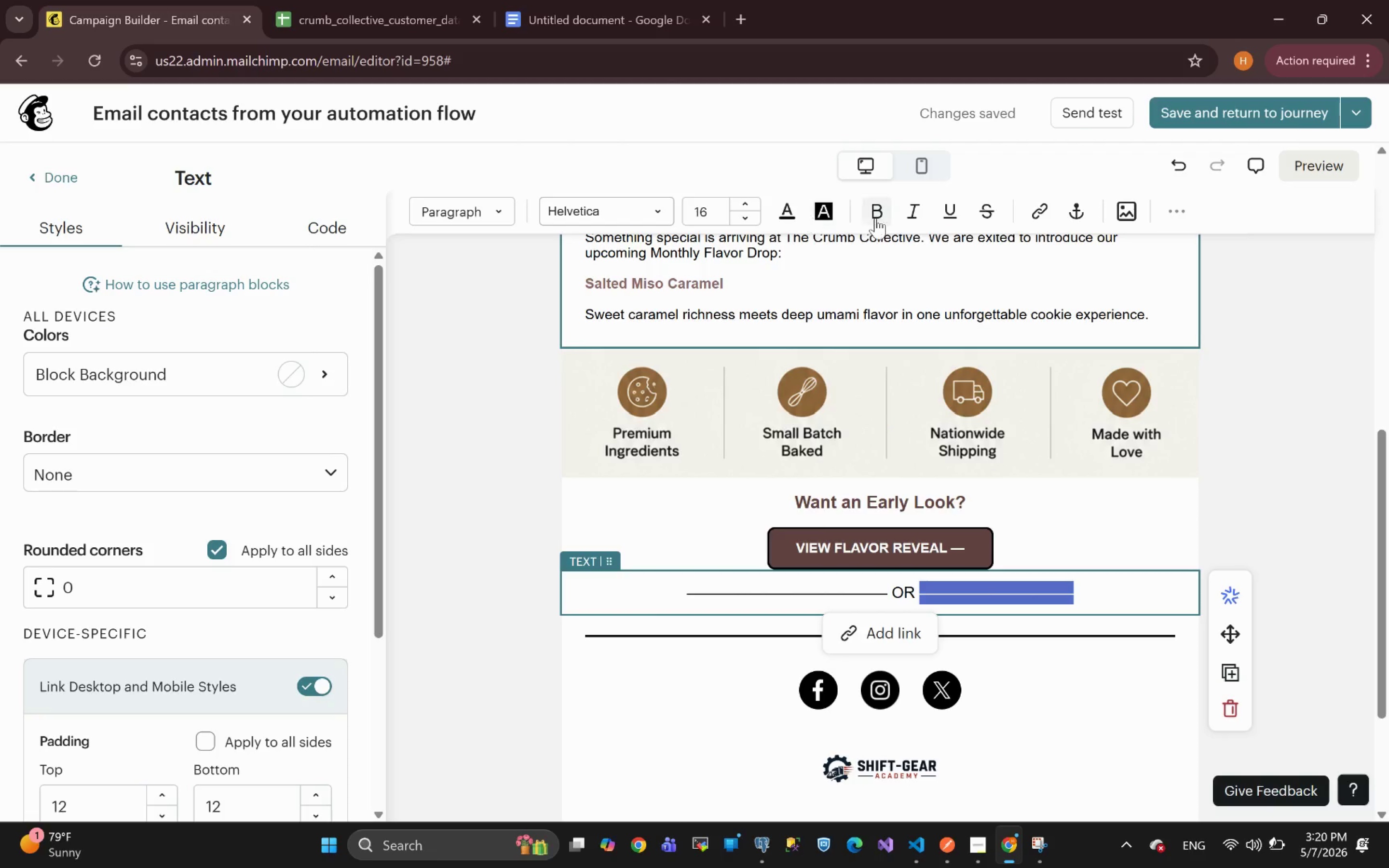 
left_click([883, 213])
 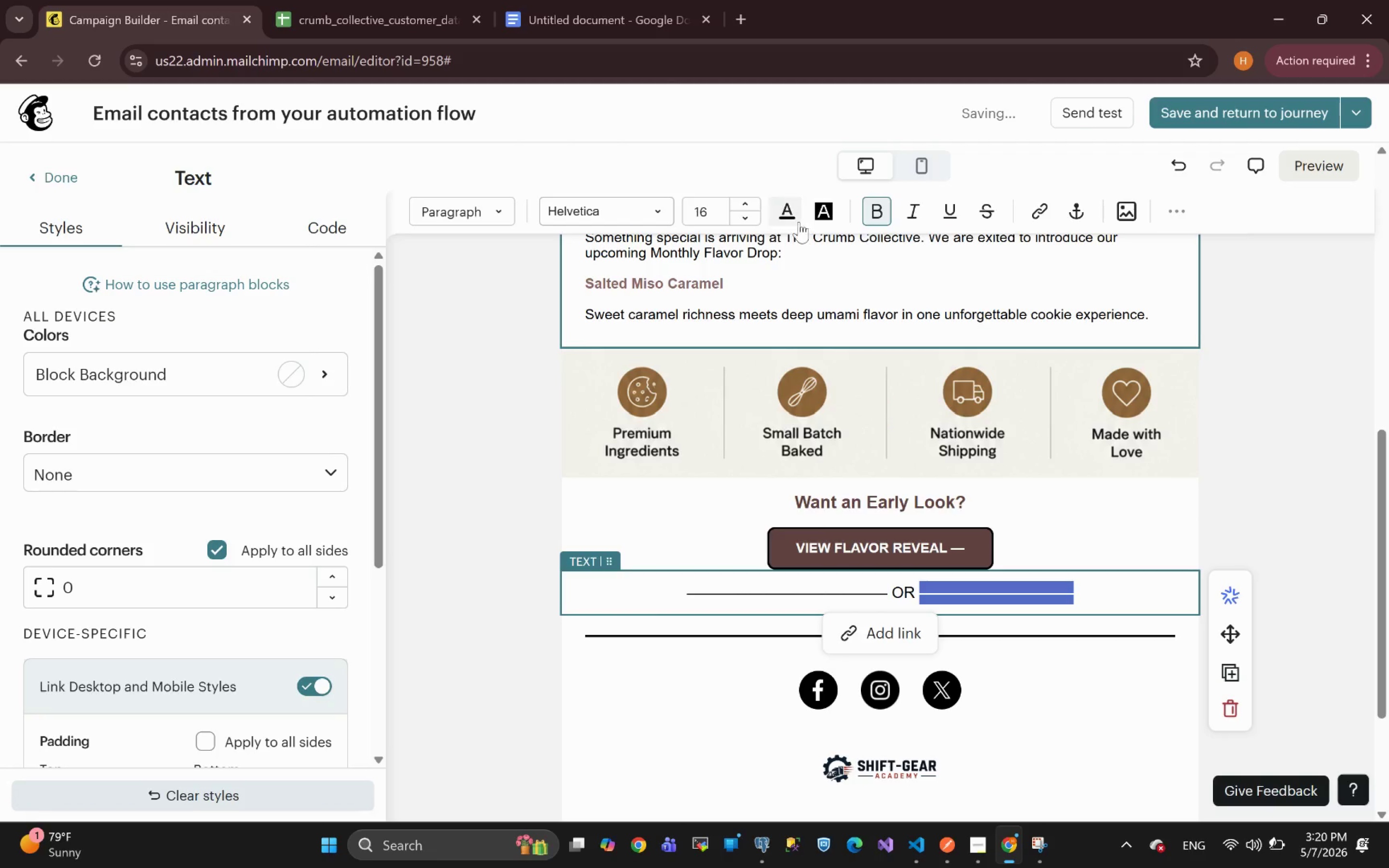 
left_click([793, 217])
 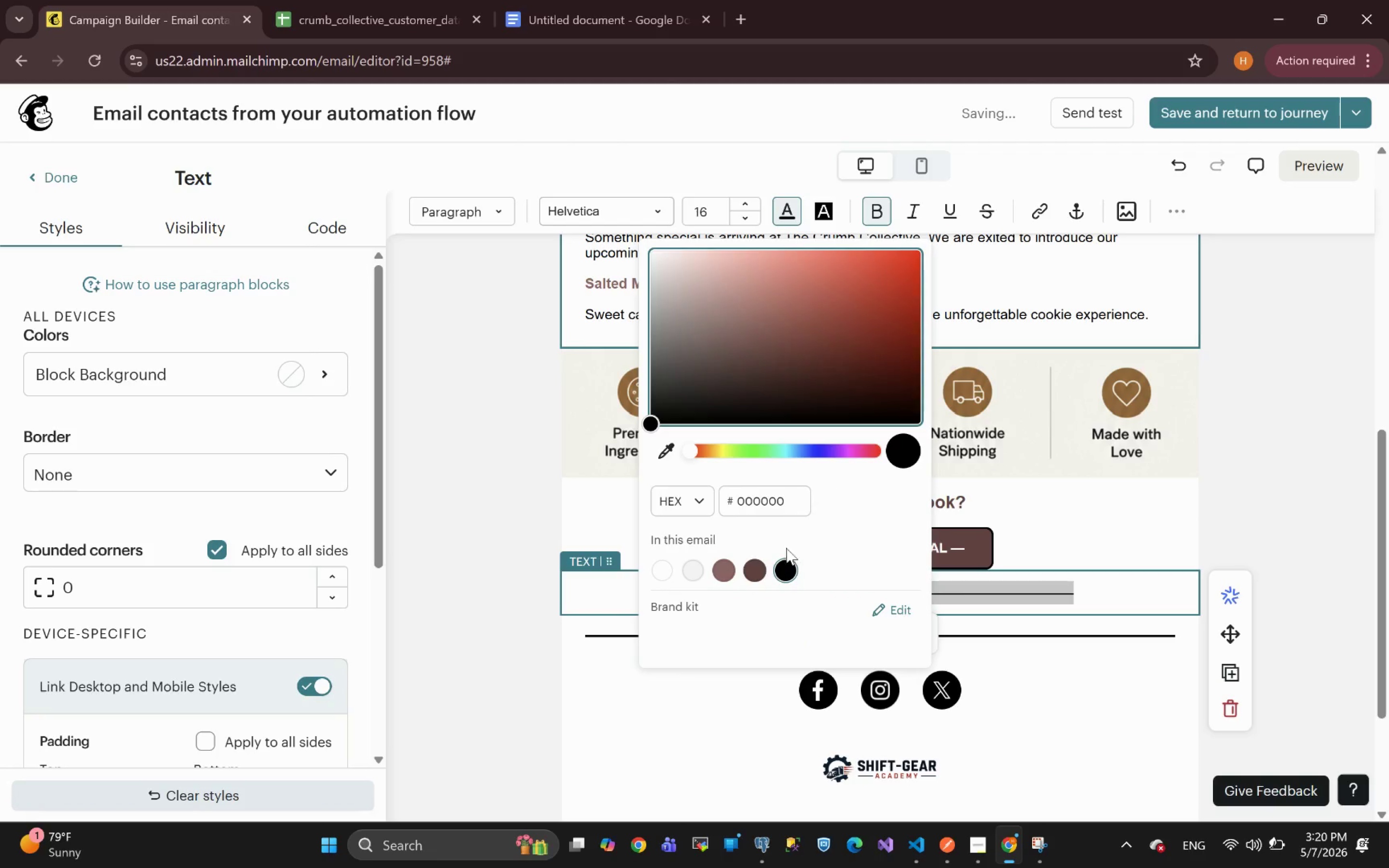 
left_click([753, 573])
 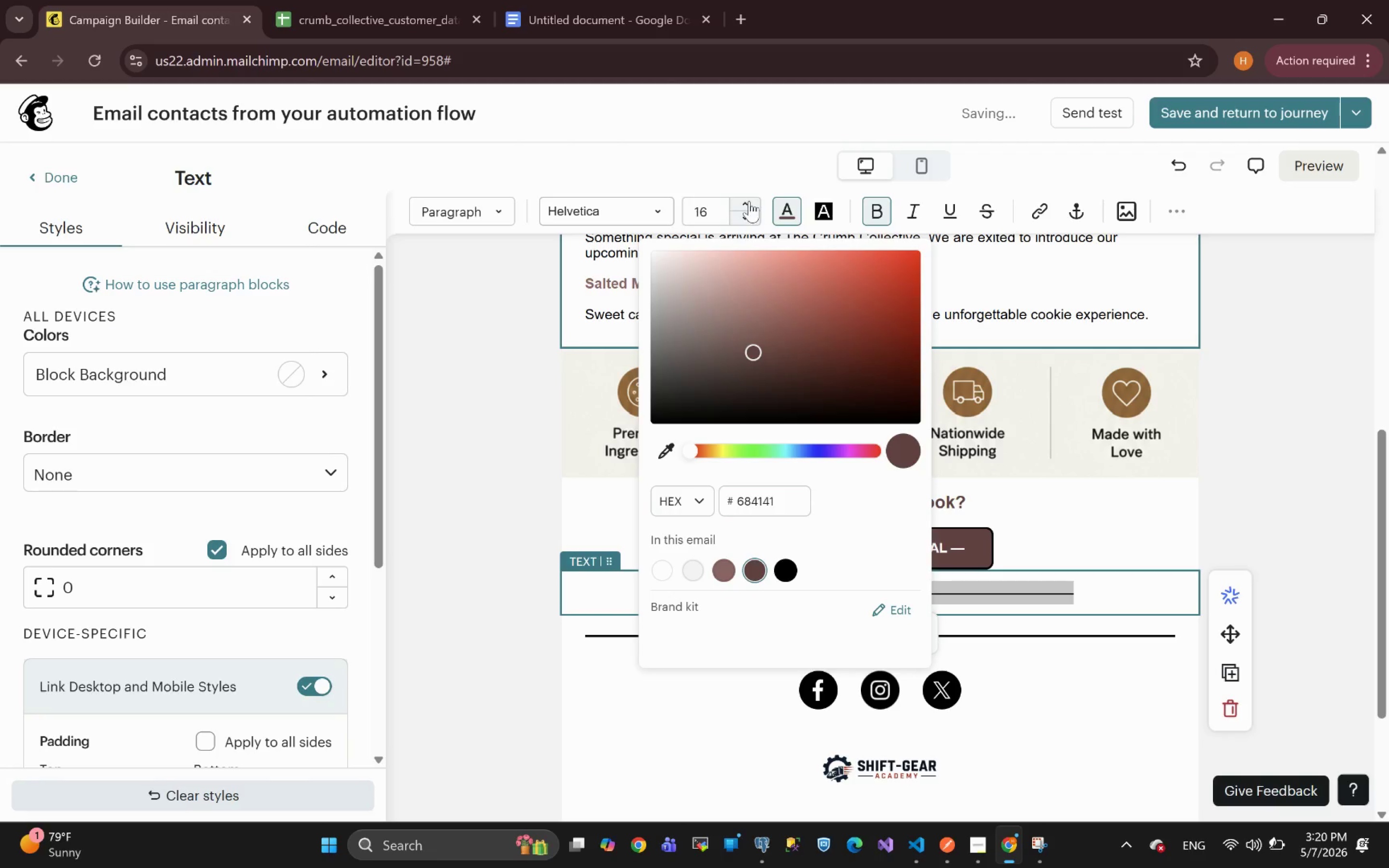 
double_click([749, 203])
 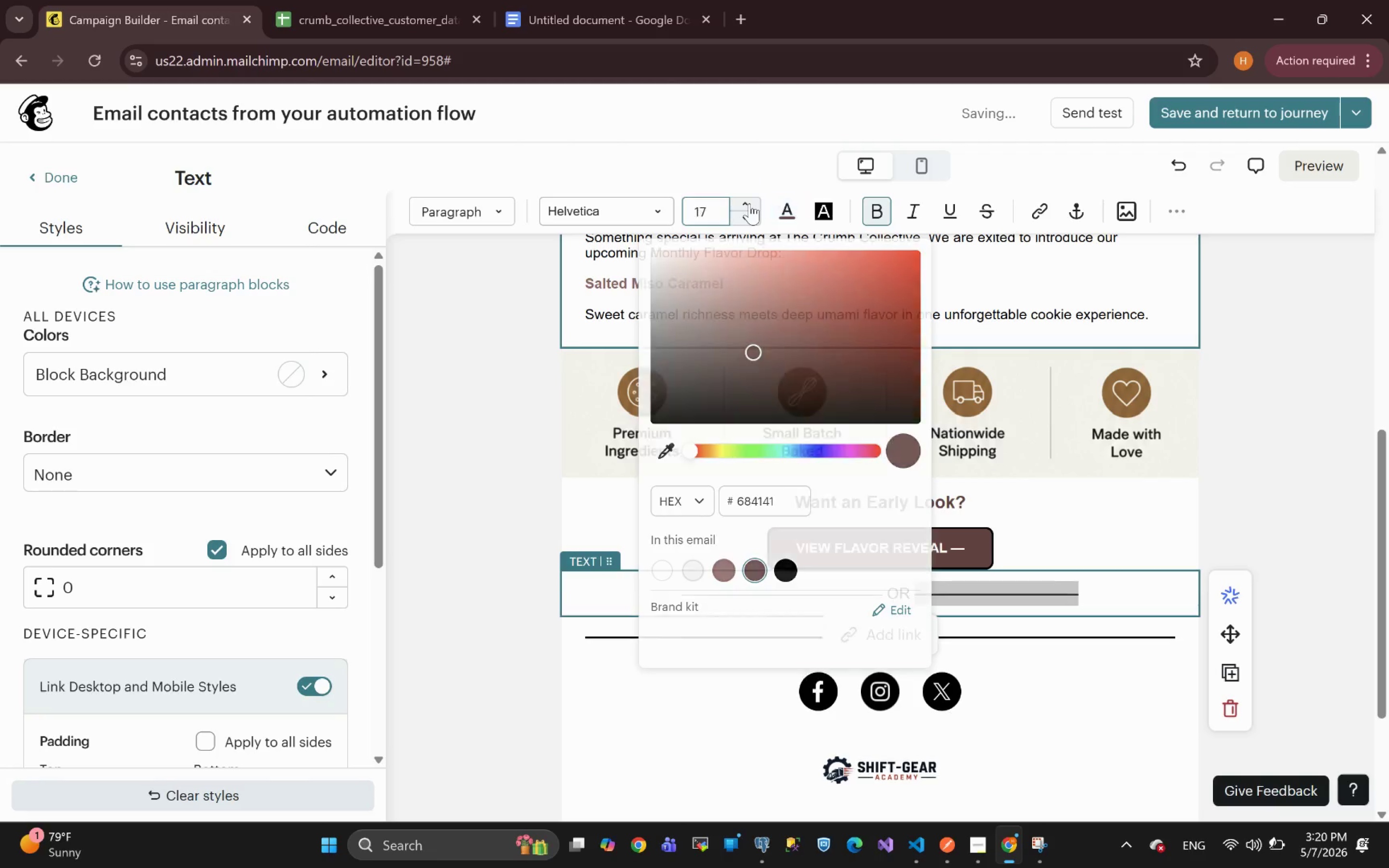 
triple_click([749, 203])
 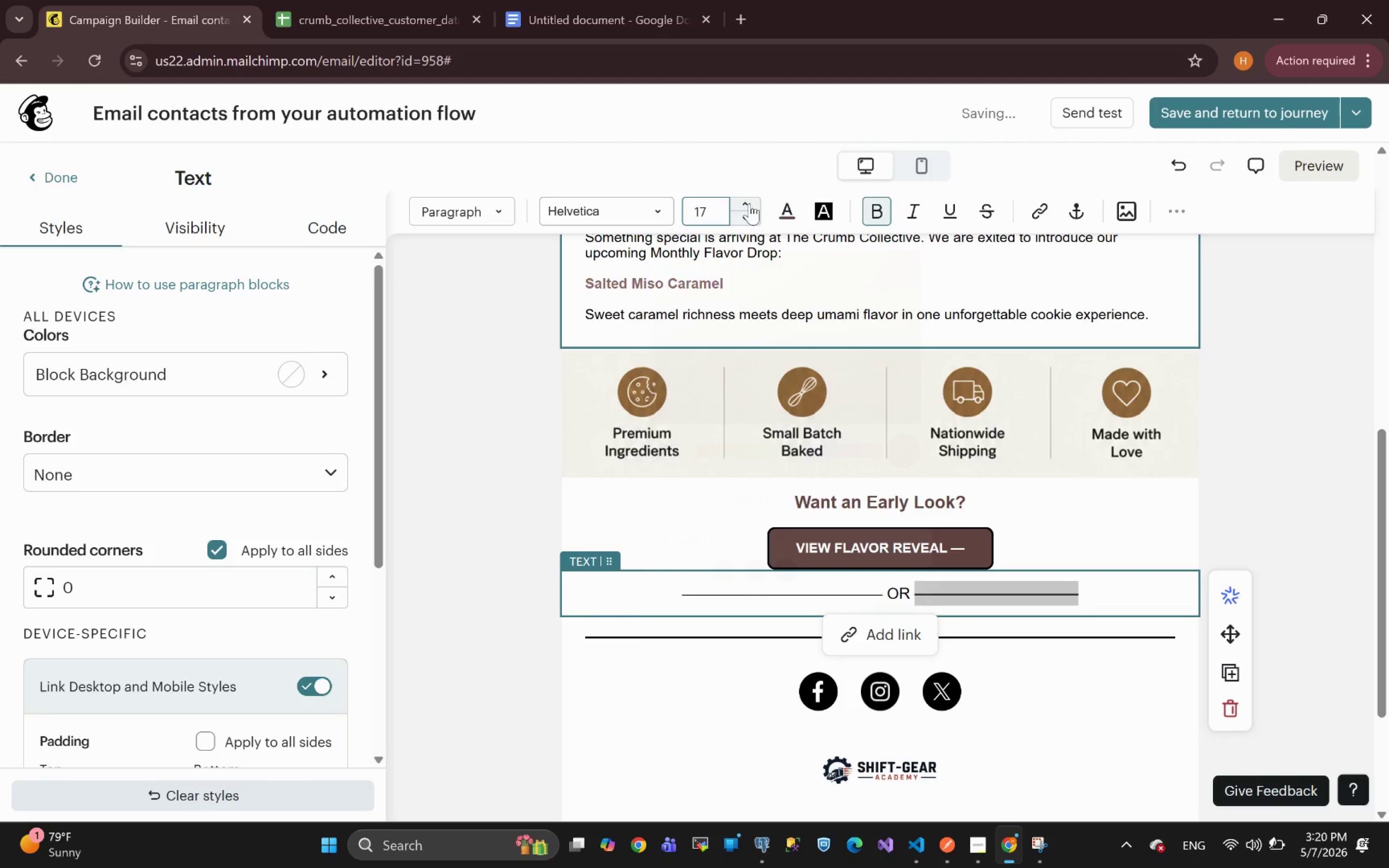 
triple_click([749, 203])
 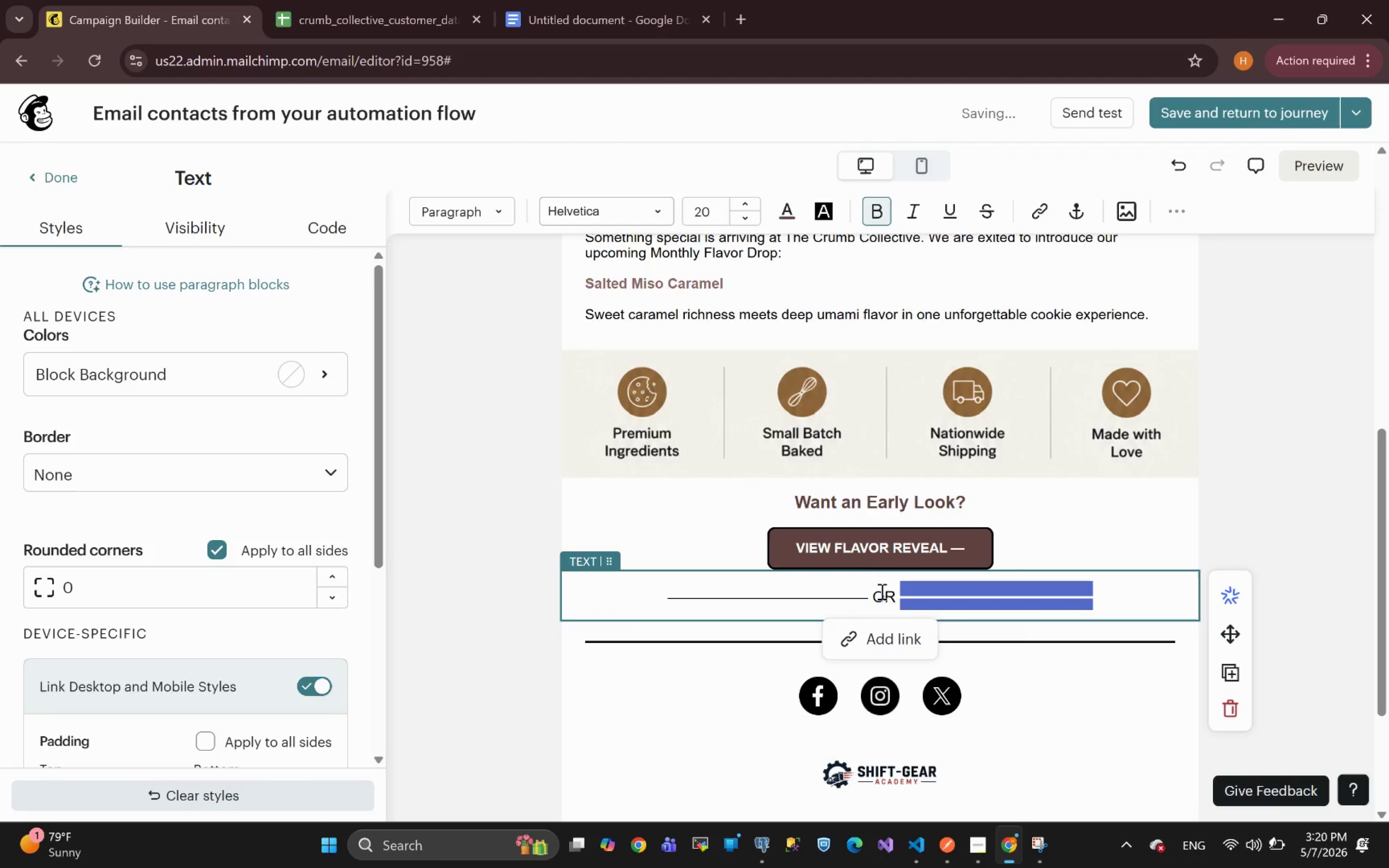 
left_click([873, 596])
 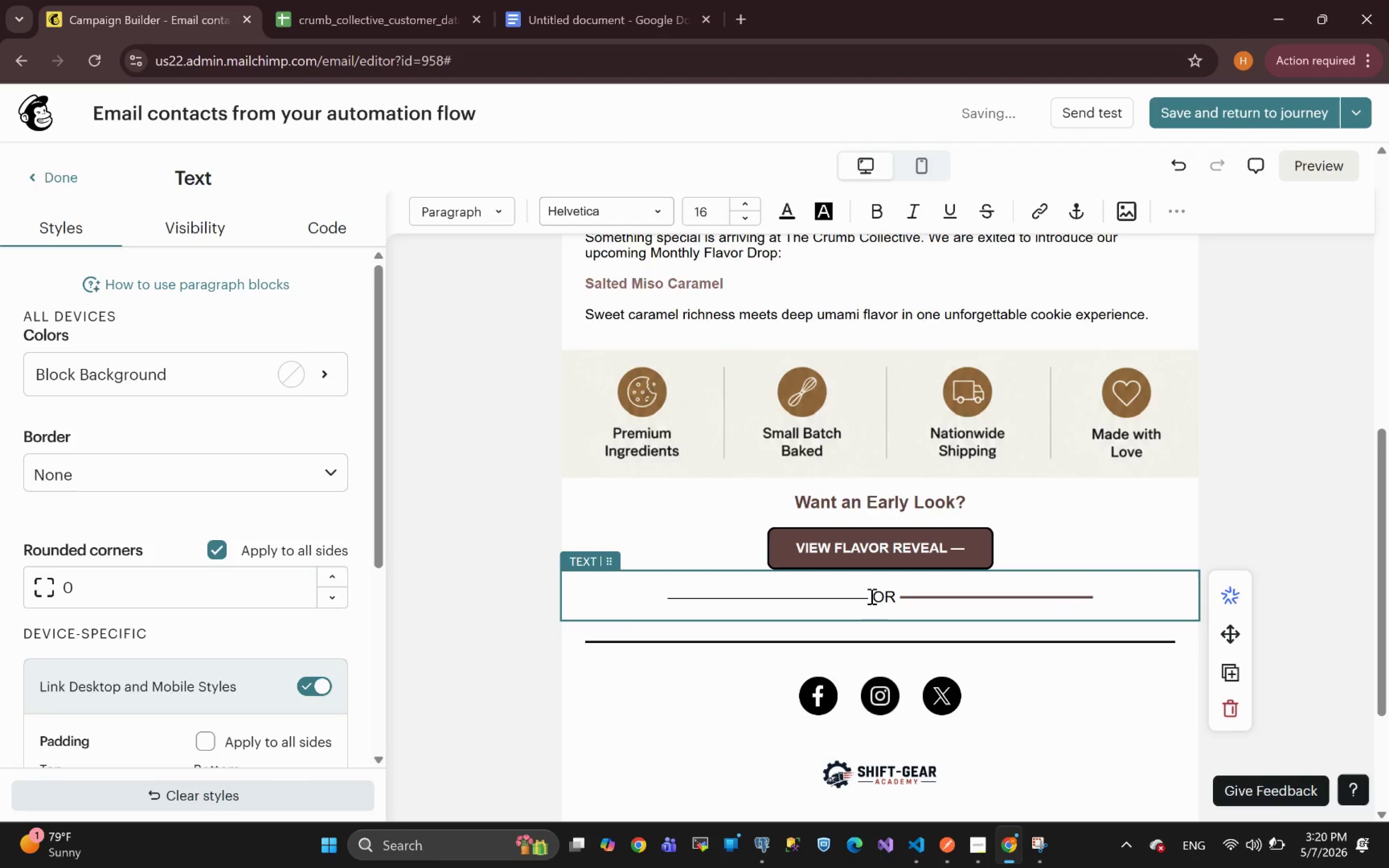 
left_click([871, 596])
 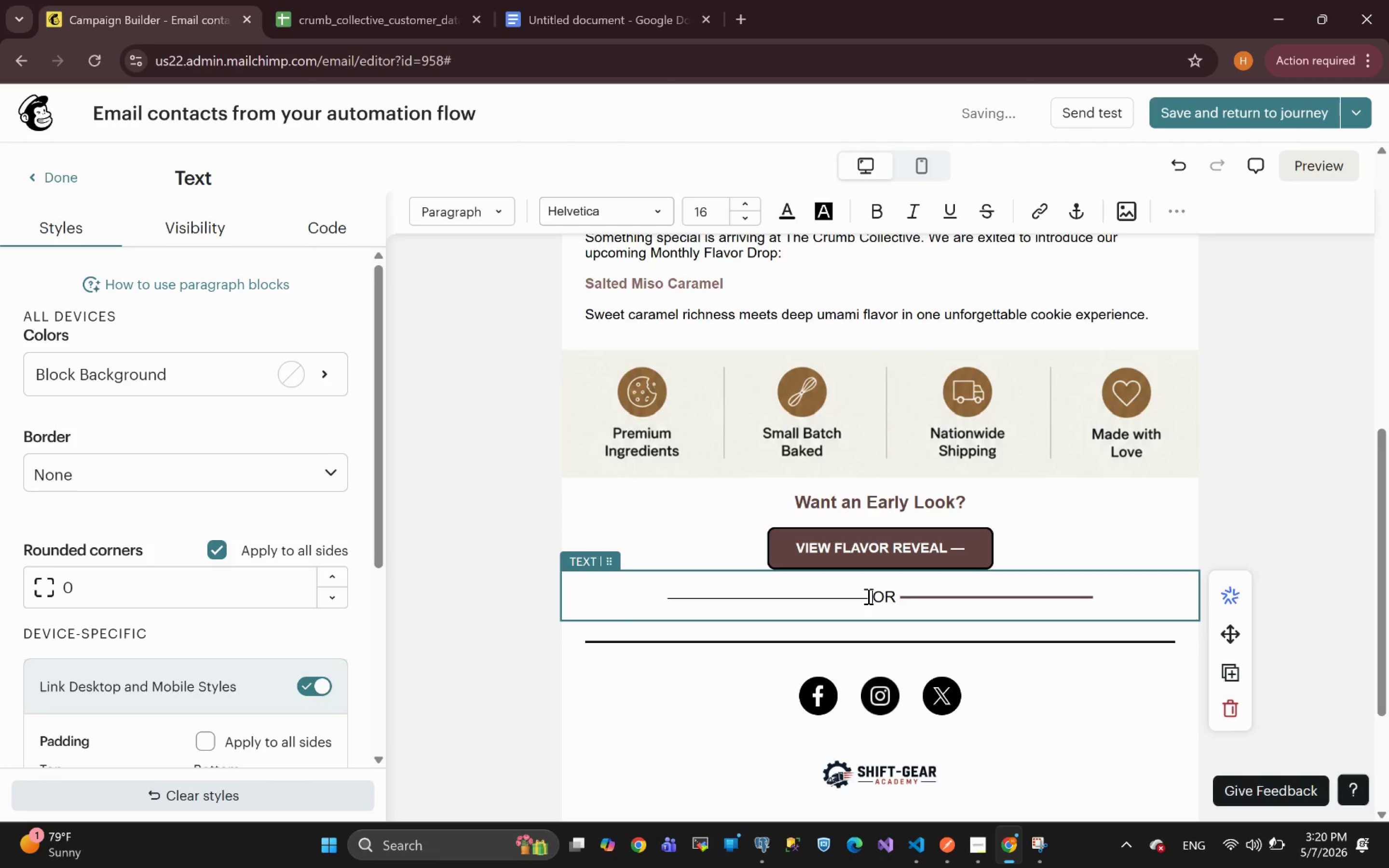 
left_click([869, 596])
 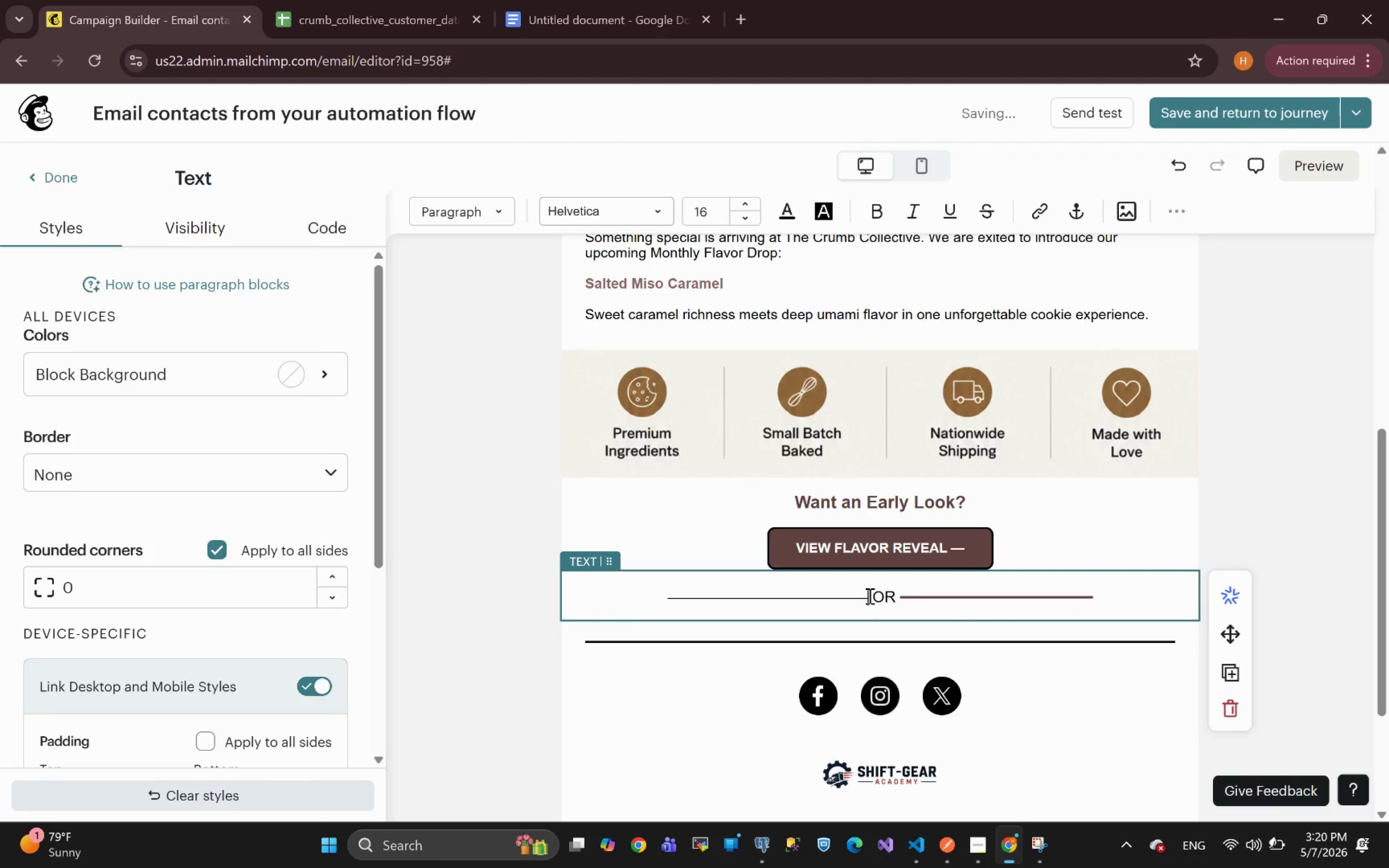 
left_click_drag(start_coordinate=[869, 596], to_coordinate=[665, 594])
 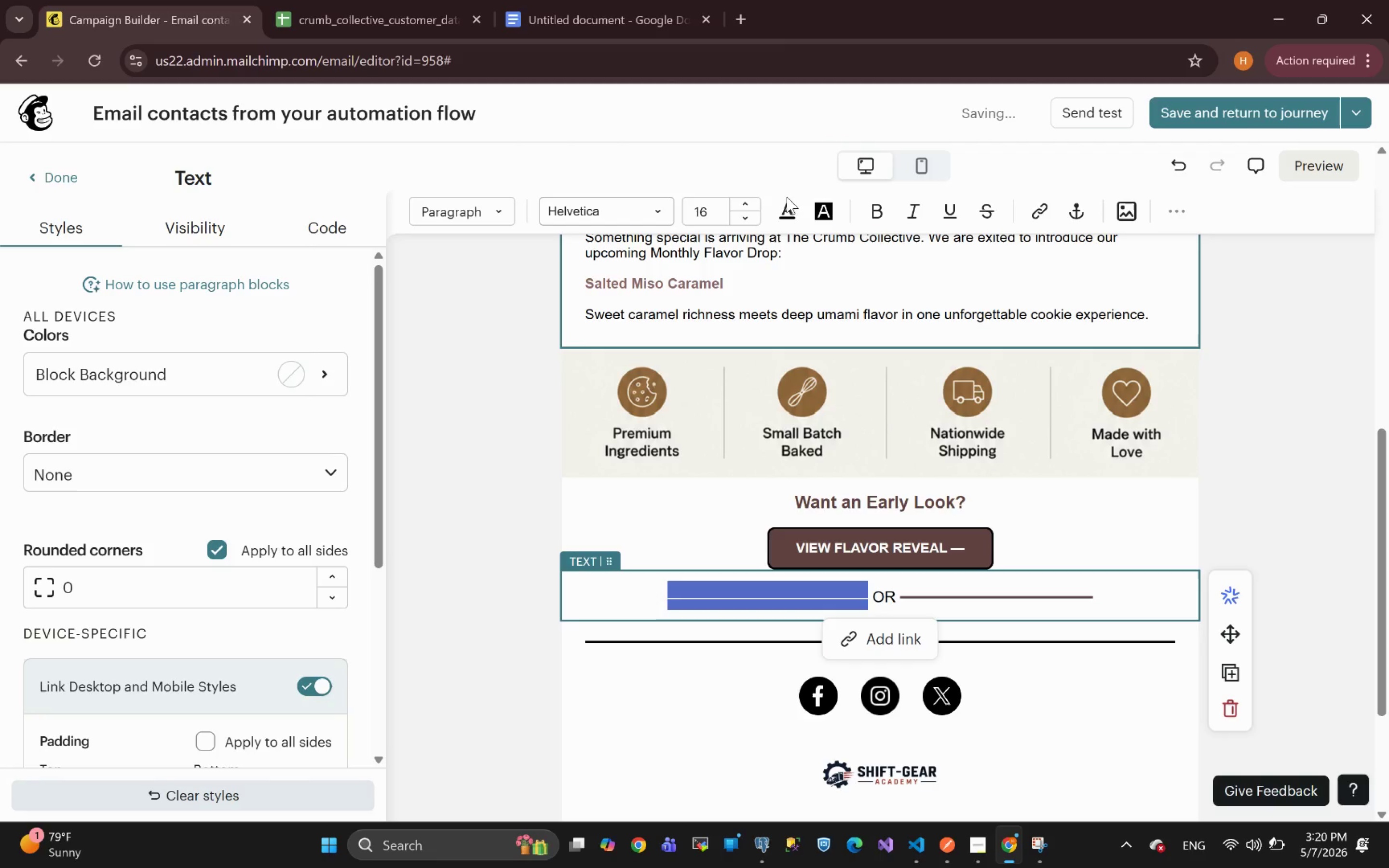 
left_click([788, 215])
 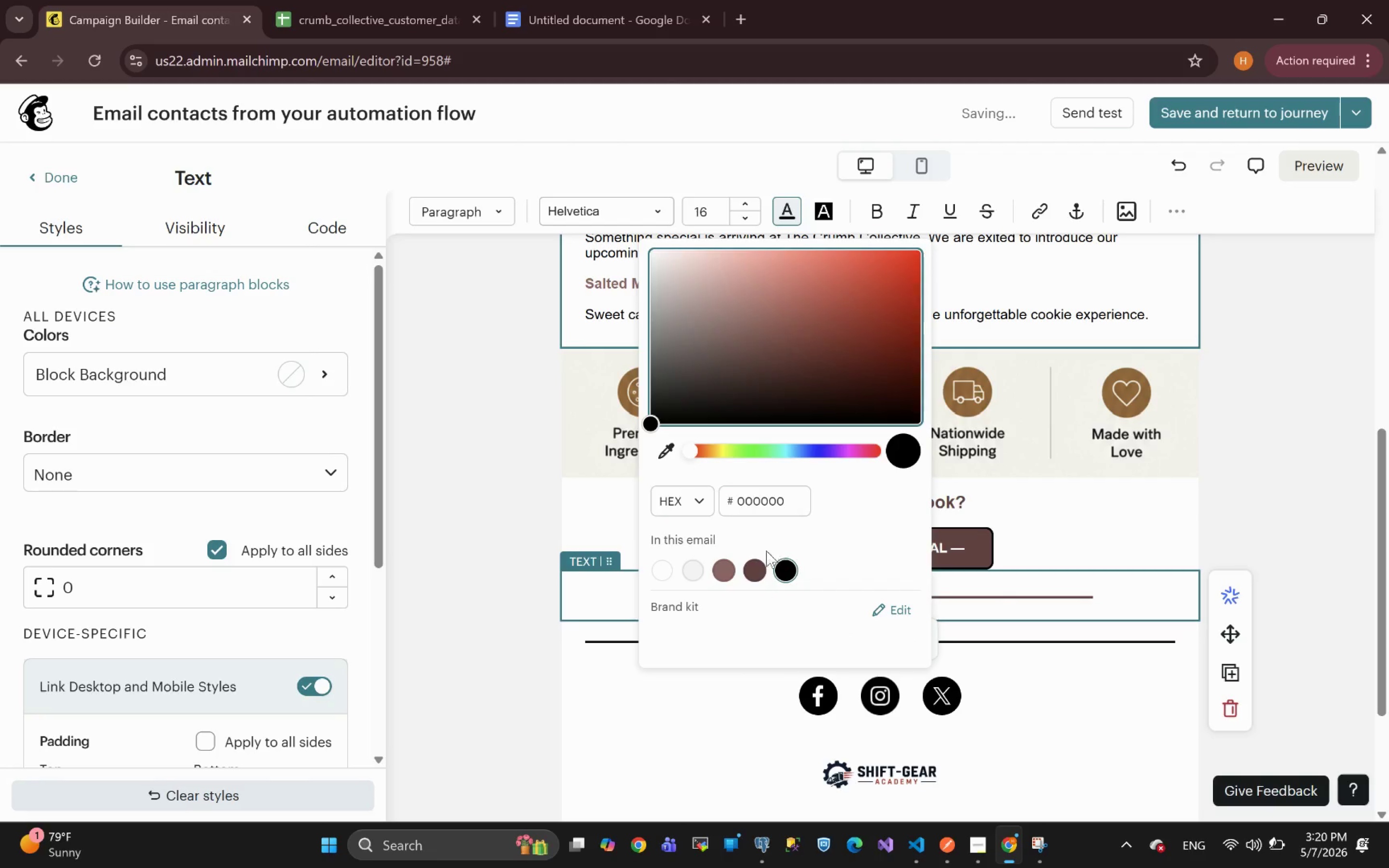 
left_click([753, 567])
 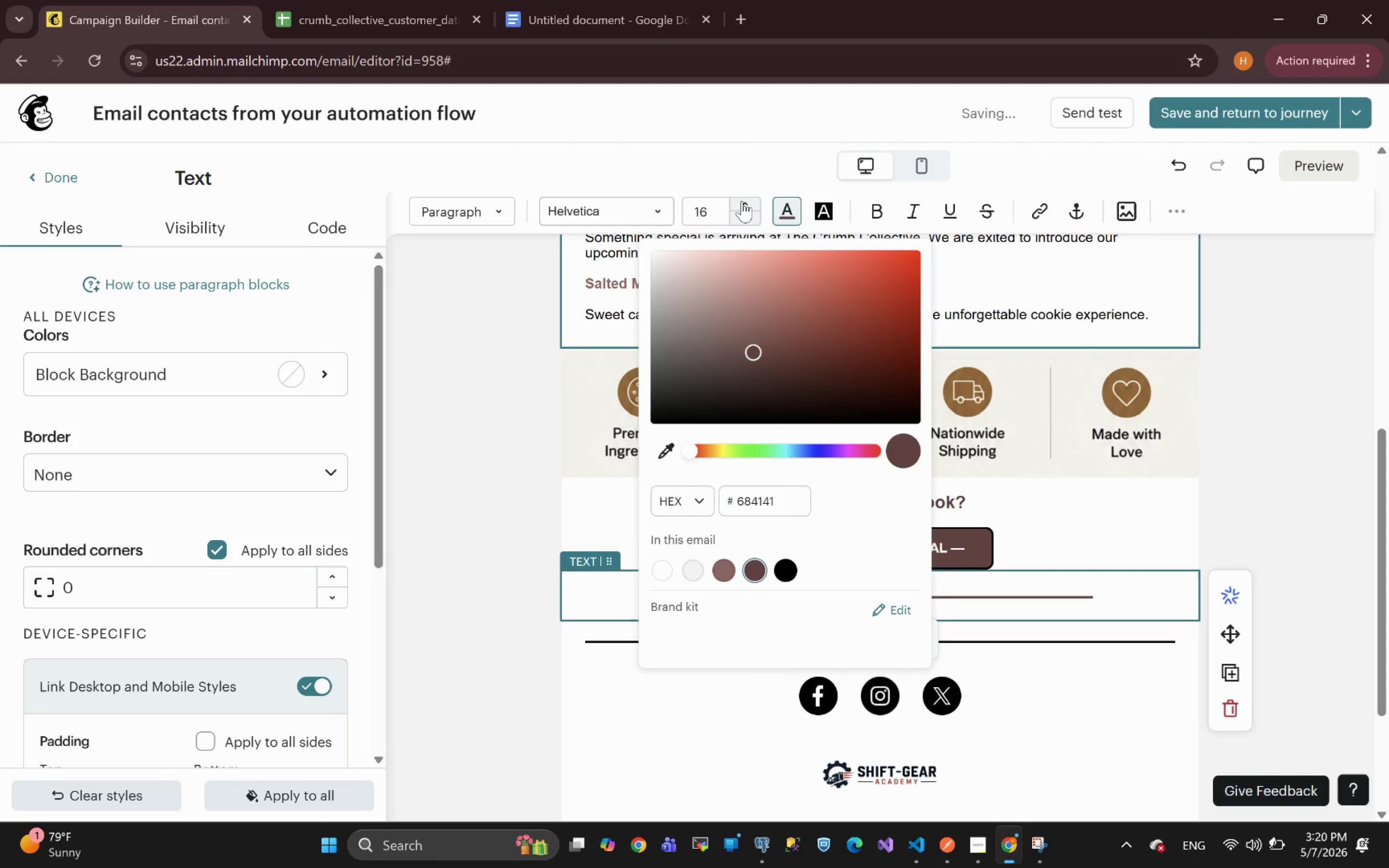 
double_click([742, 203])
 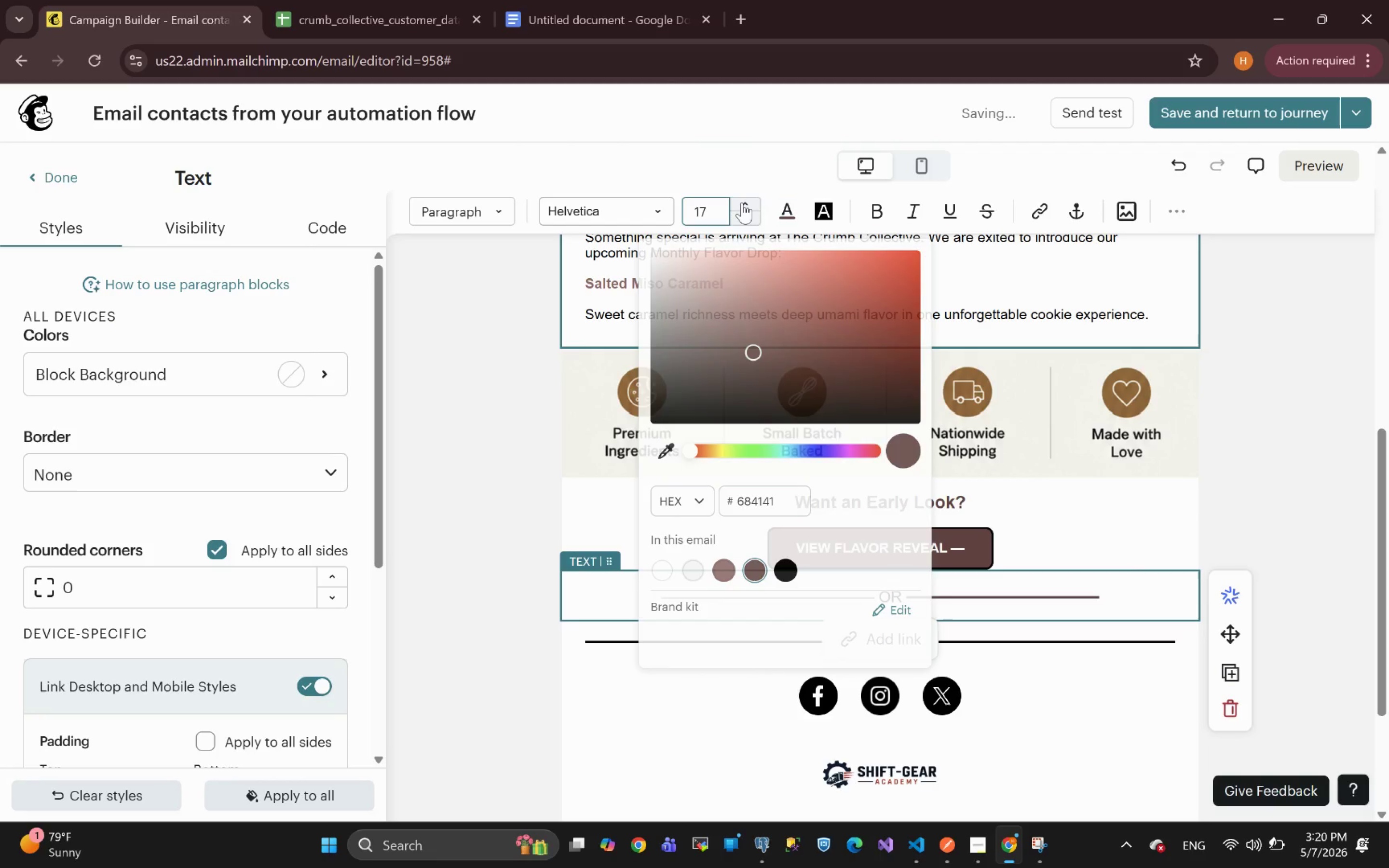 
triple_click([742, 203])
 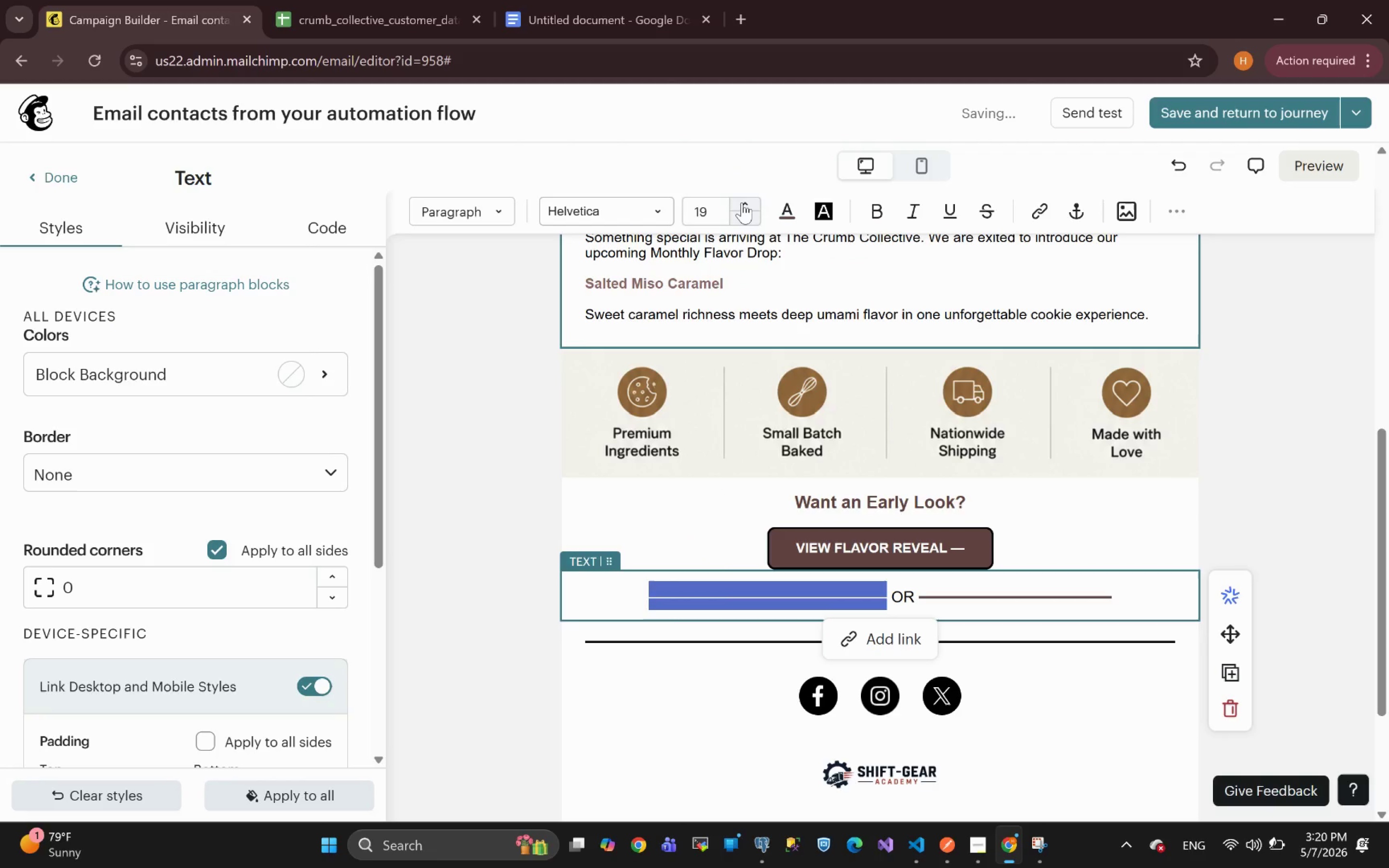 
left_click([742, 203])
 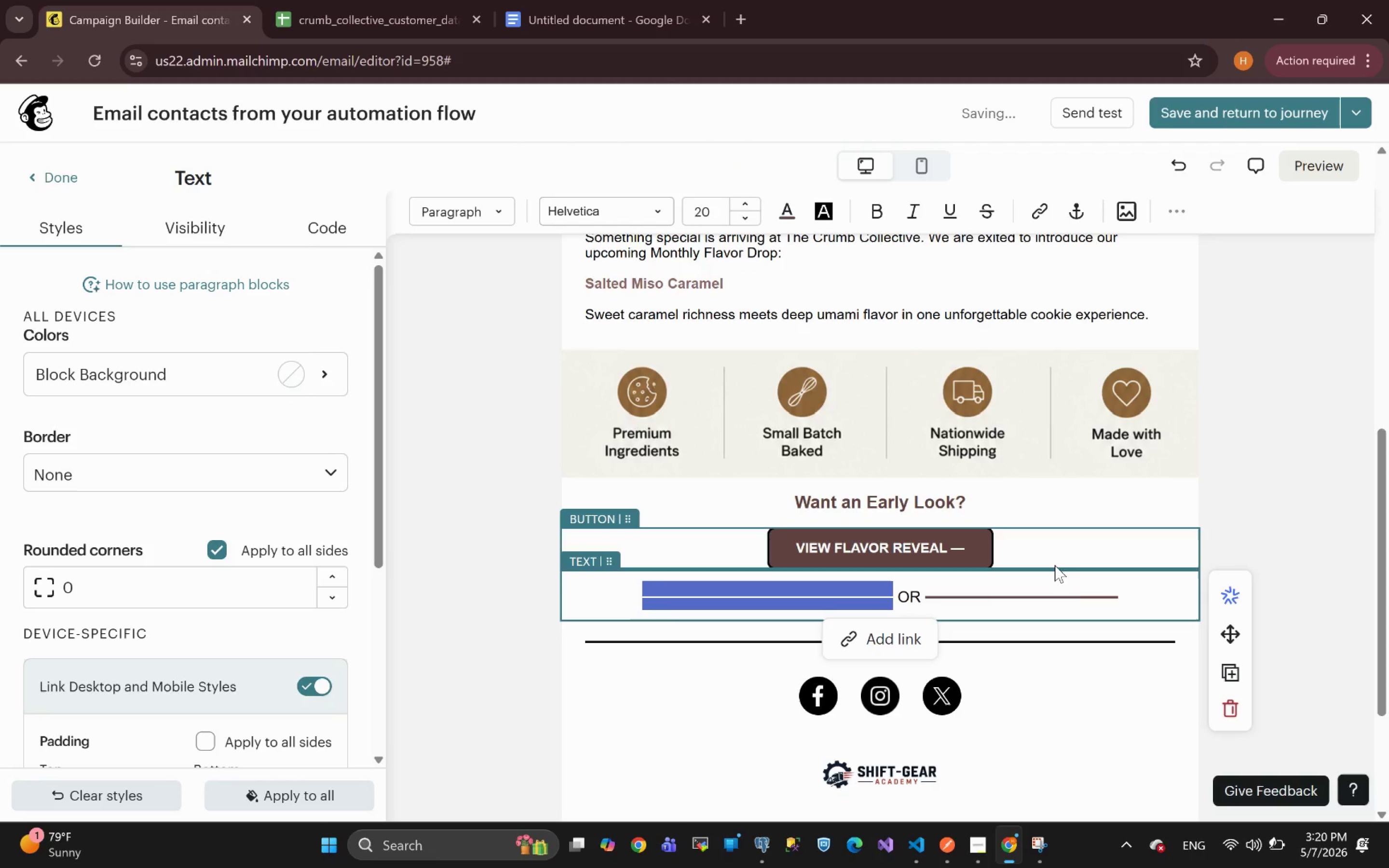 
left_click([1070, 584])
 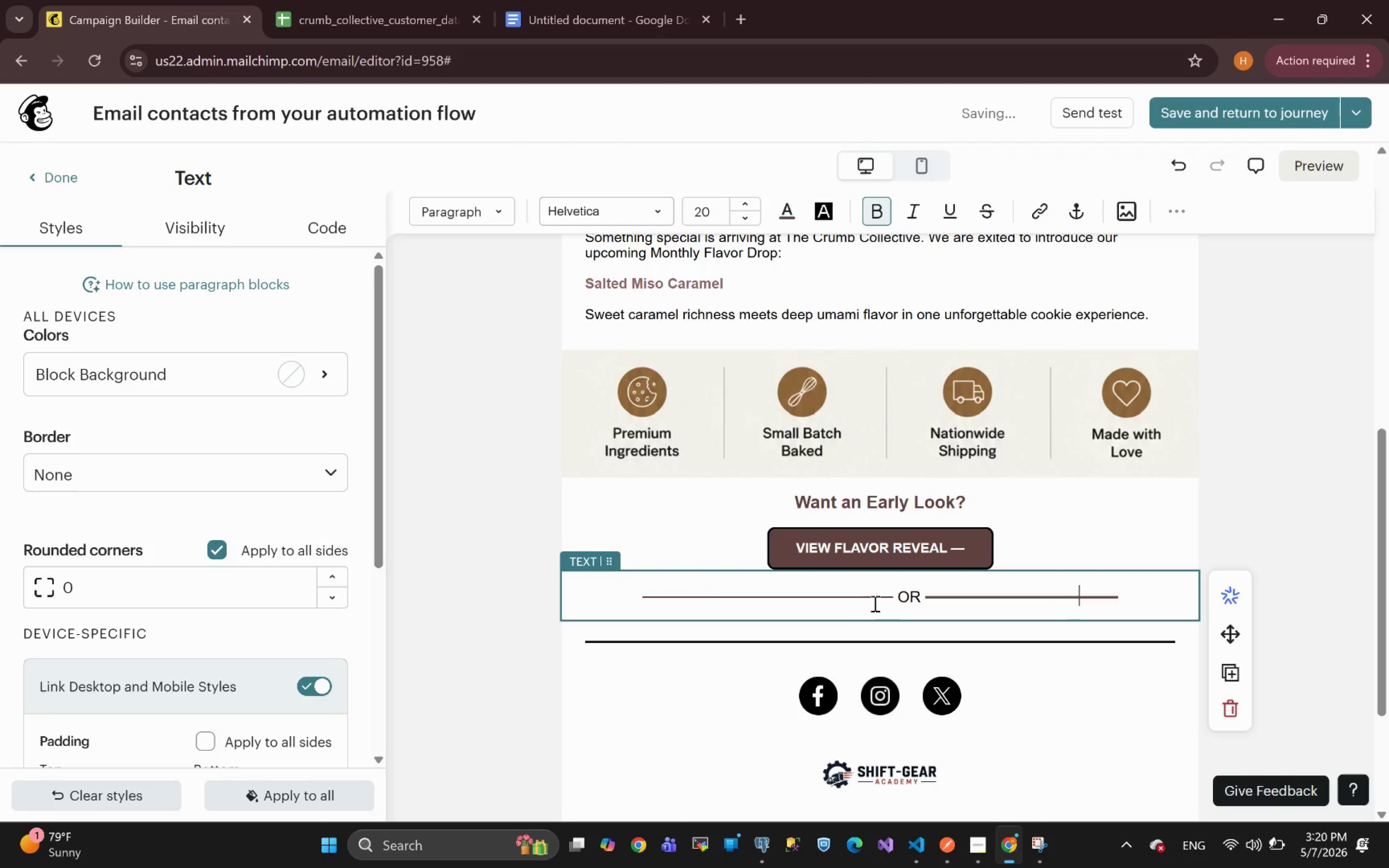 
left_click_drag(start_coordinate=[894, 596], to_coordinate=[643, 600])
 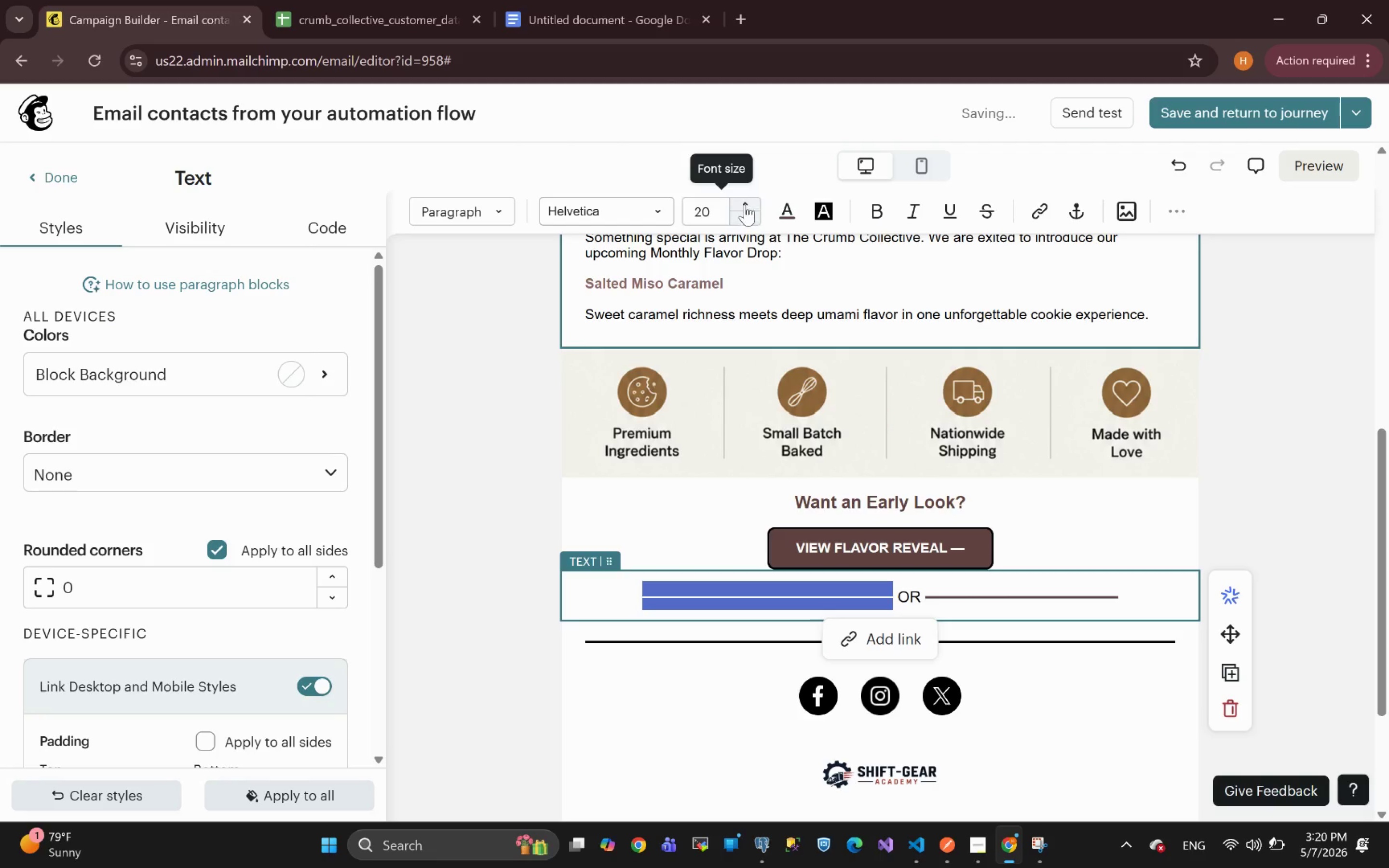 
double_click([746, 203])
 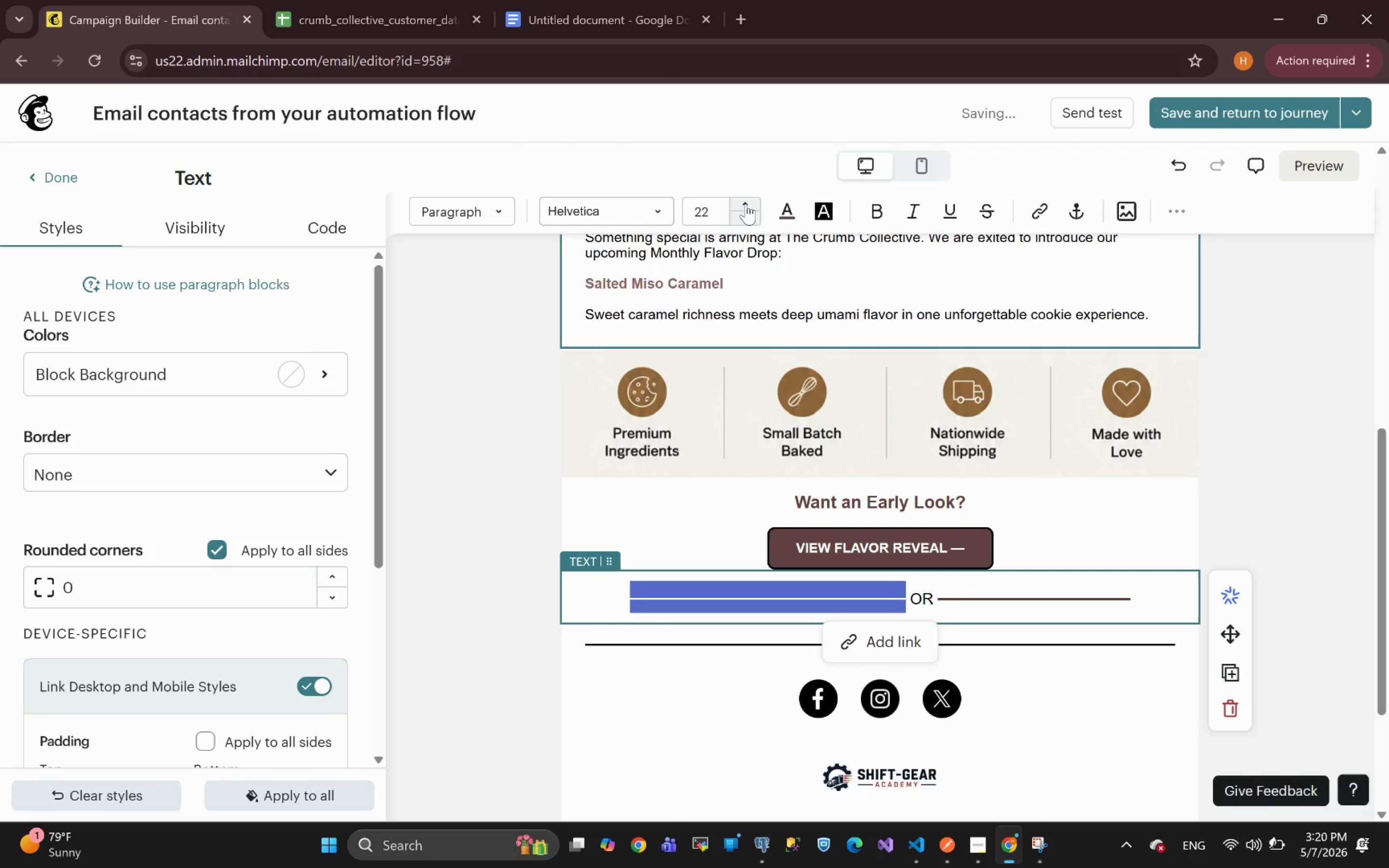 
left_click([746, 203])
 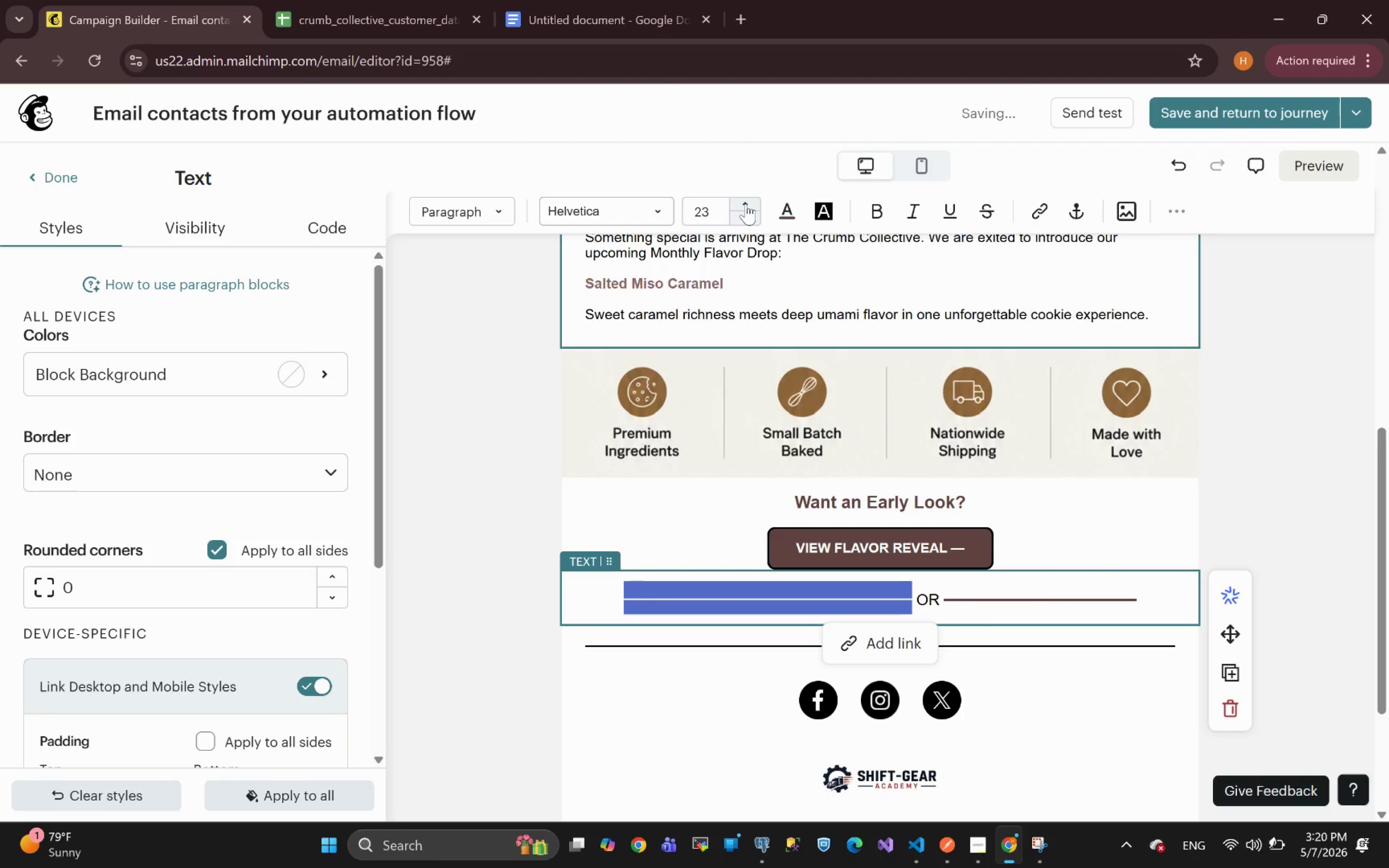 
left_click([746, 203])
 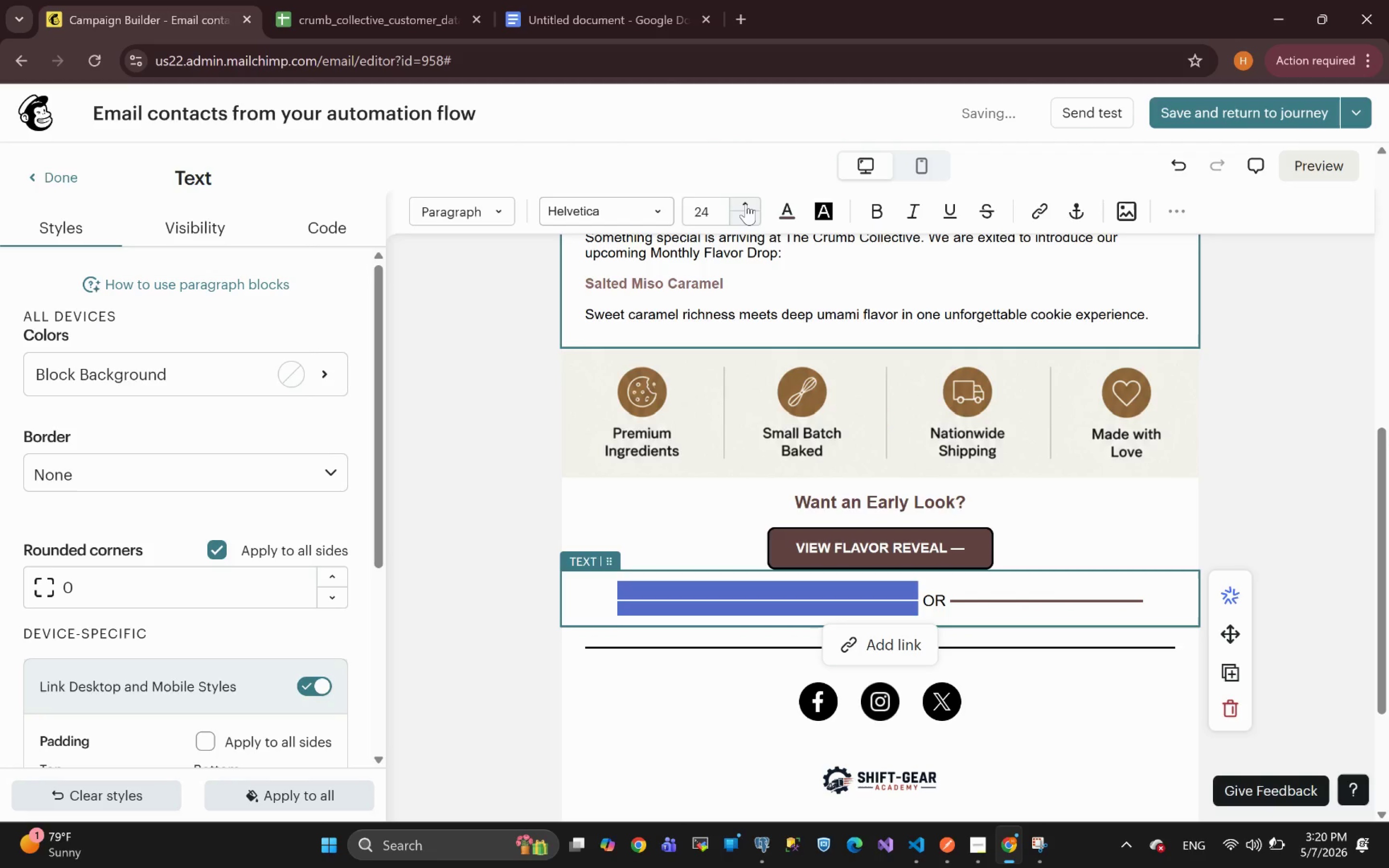 
left_click([746, 203])
 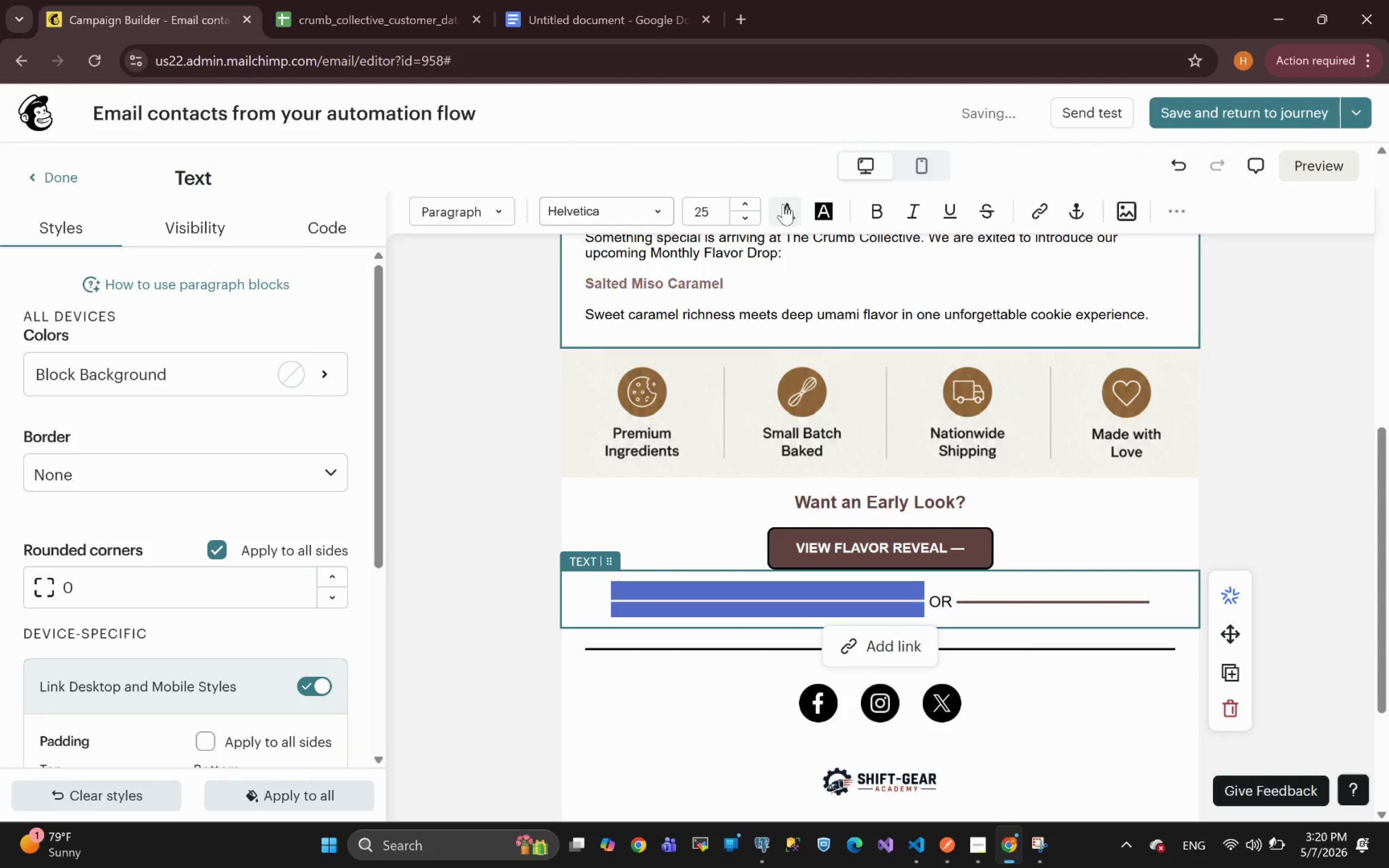 
double_click([780, 219])
 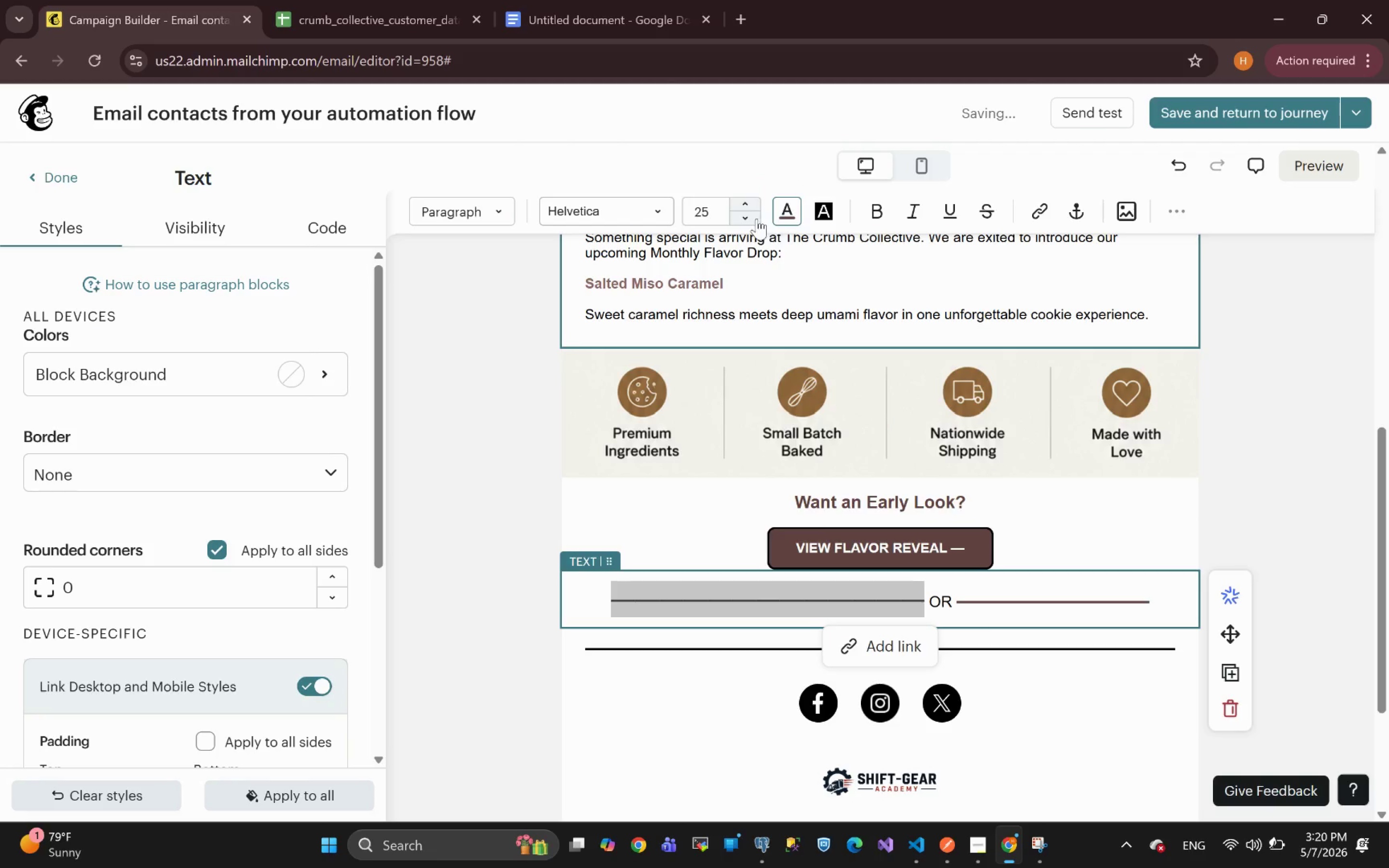 
double_click([749, 219])
 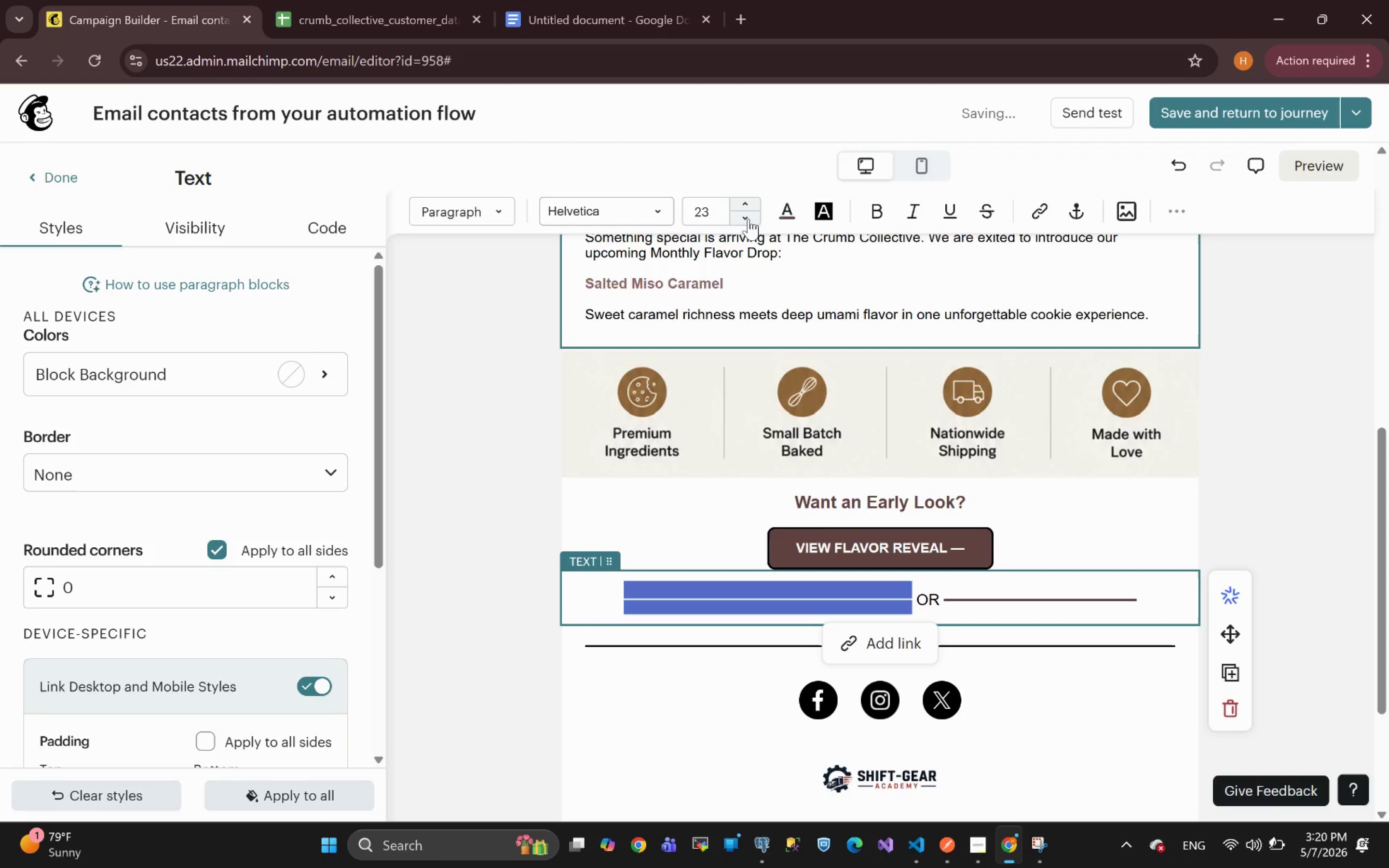 
left_click([749, 219])
 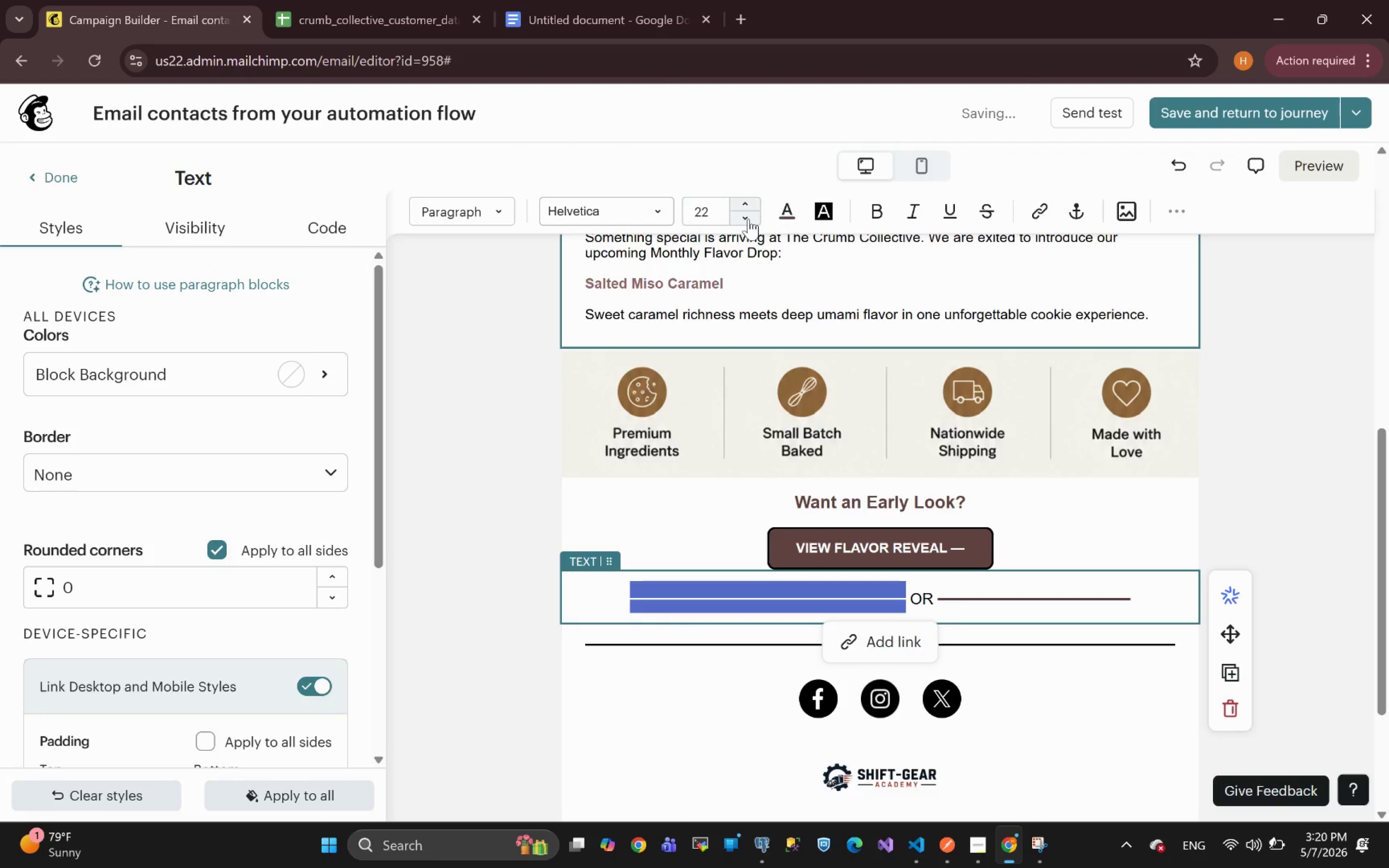 
left_click([749, 219])
 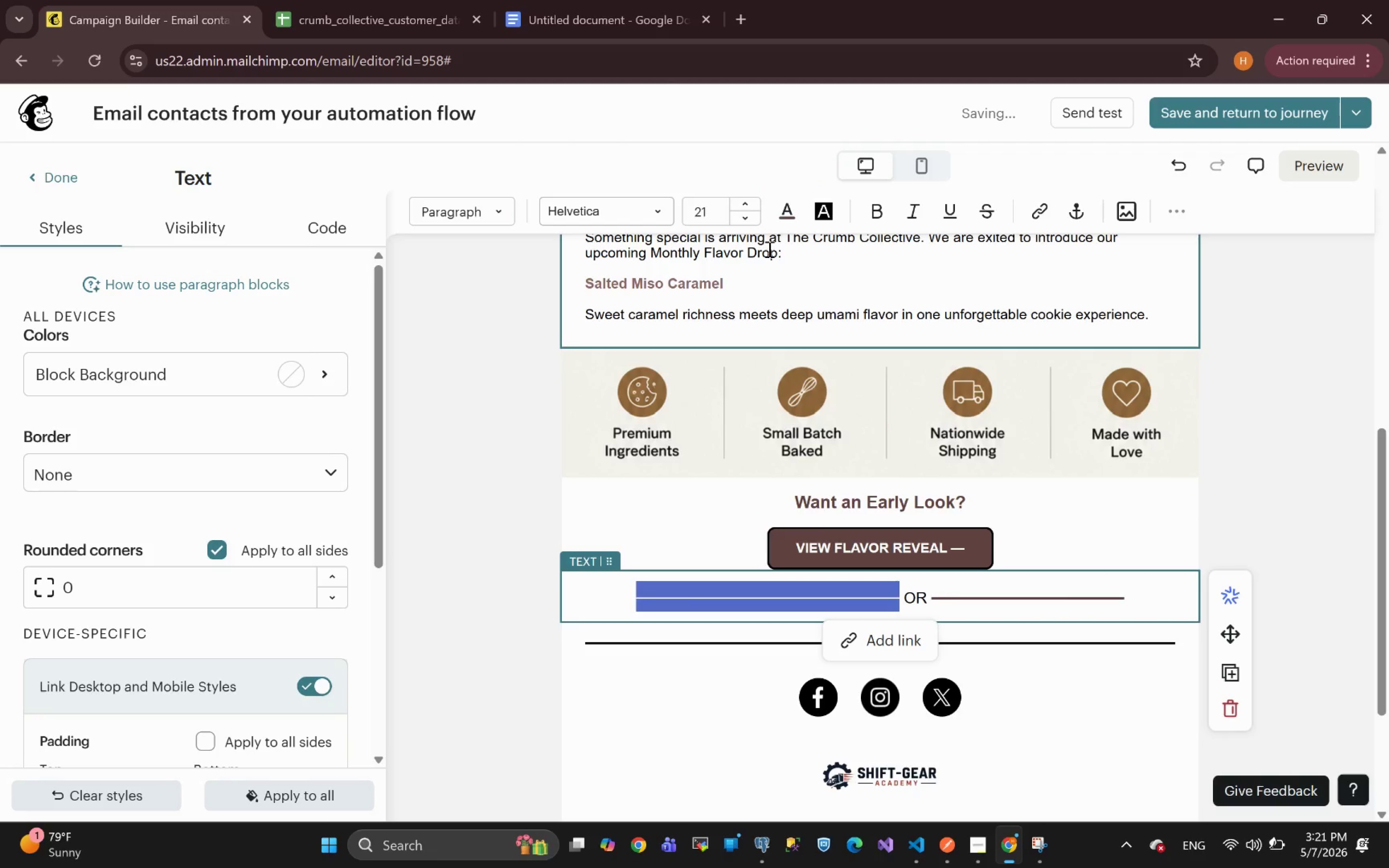 
left_click([748, 207])
 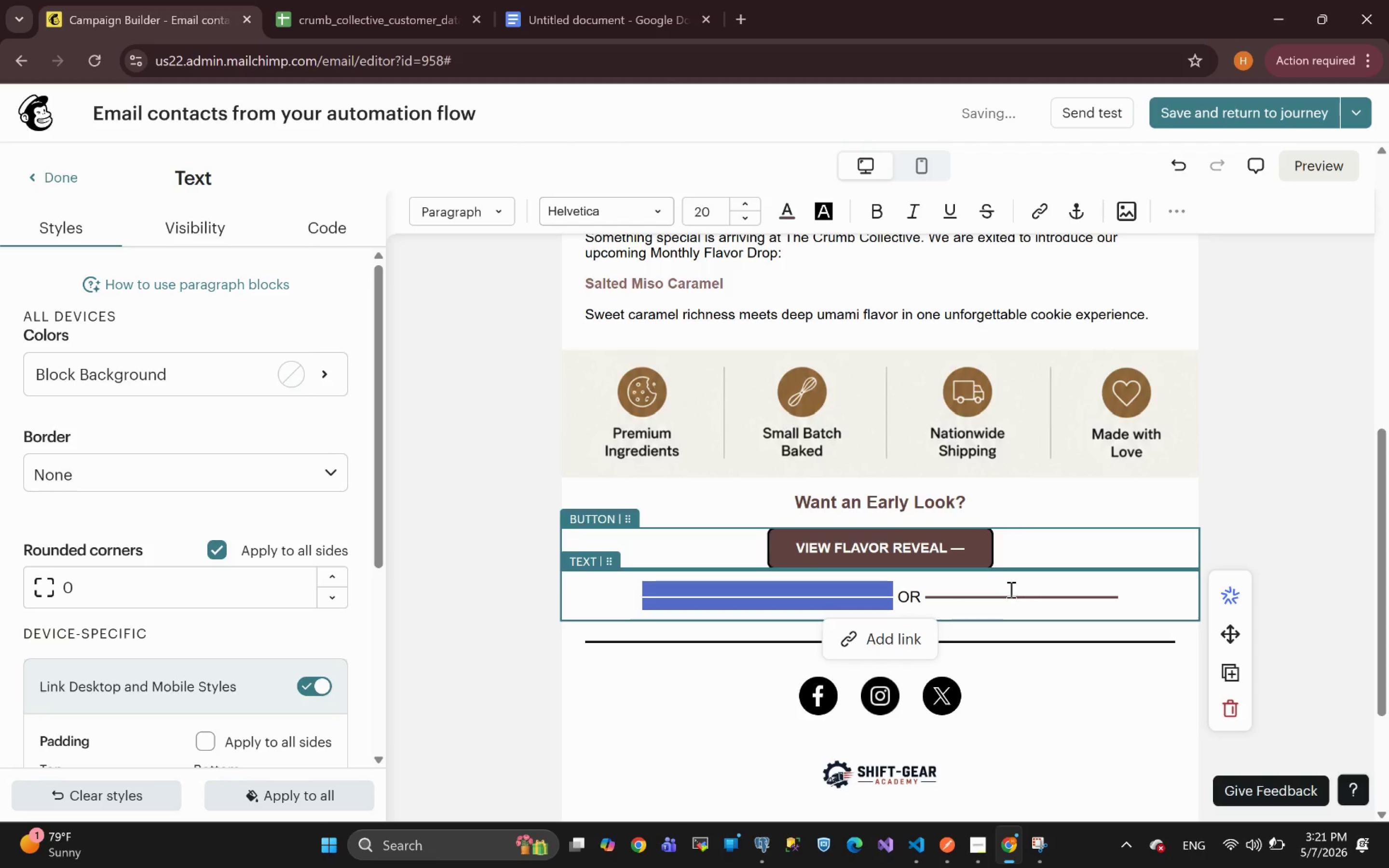 
left_click([1013, 596])
 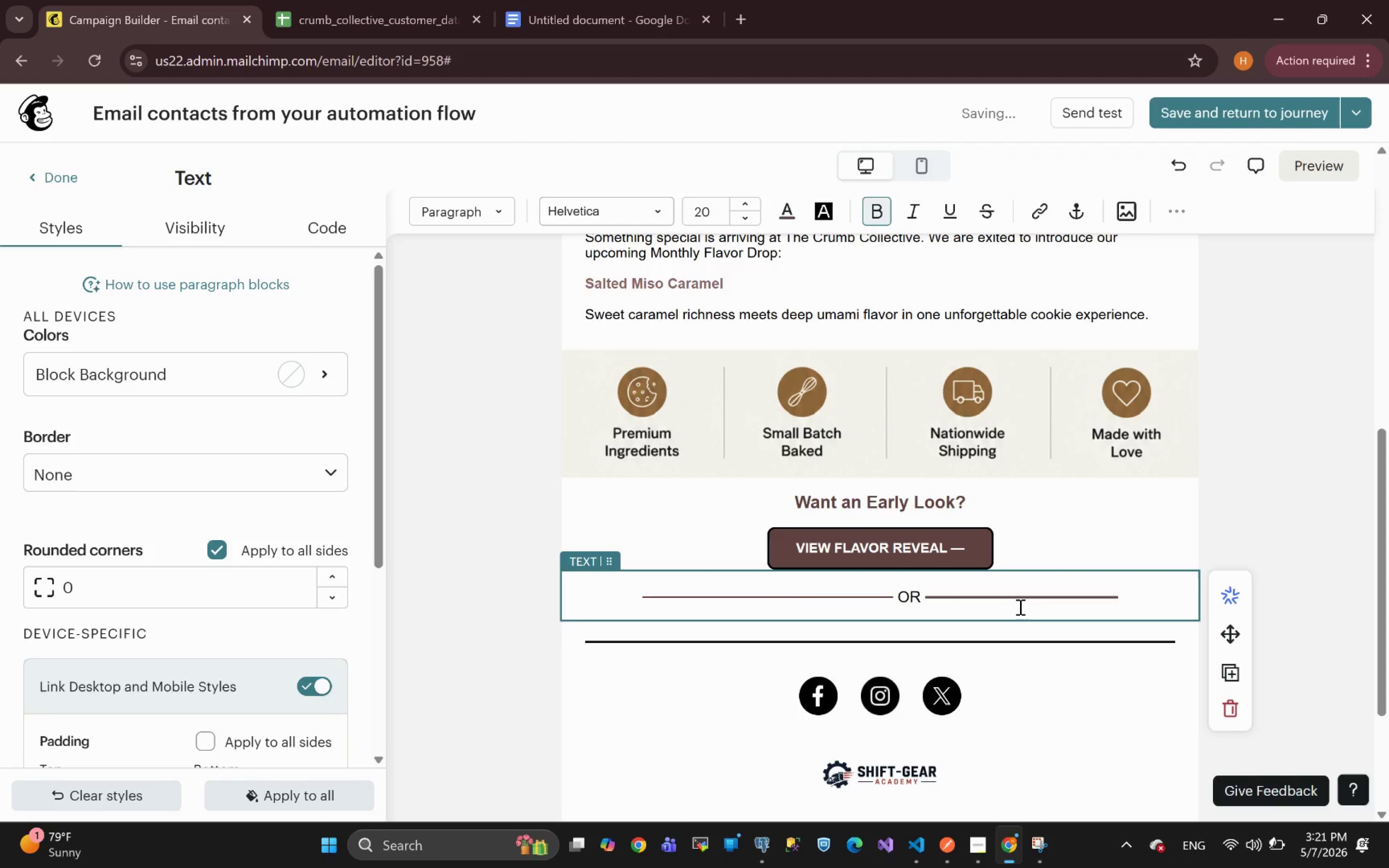 
left_click([1021, 601])
 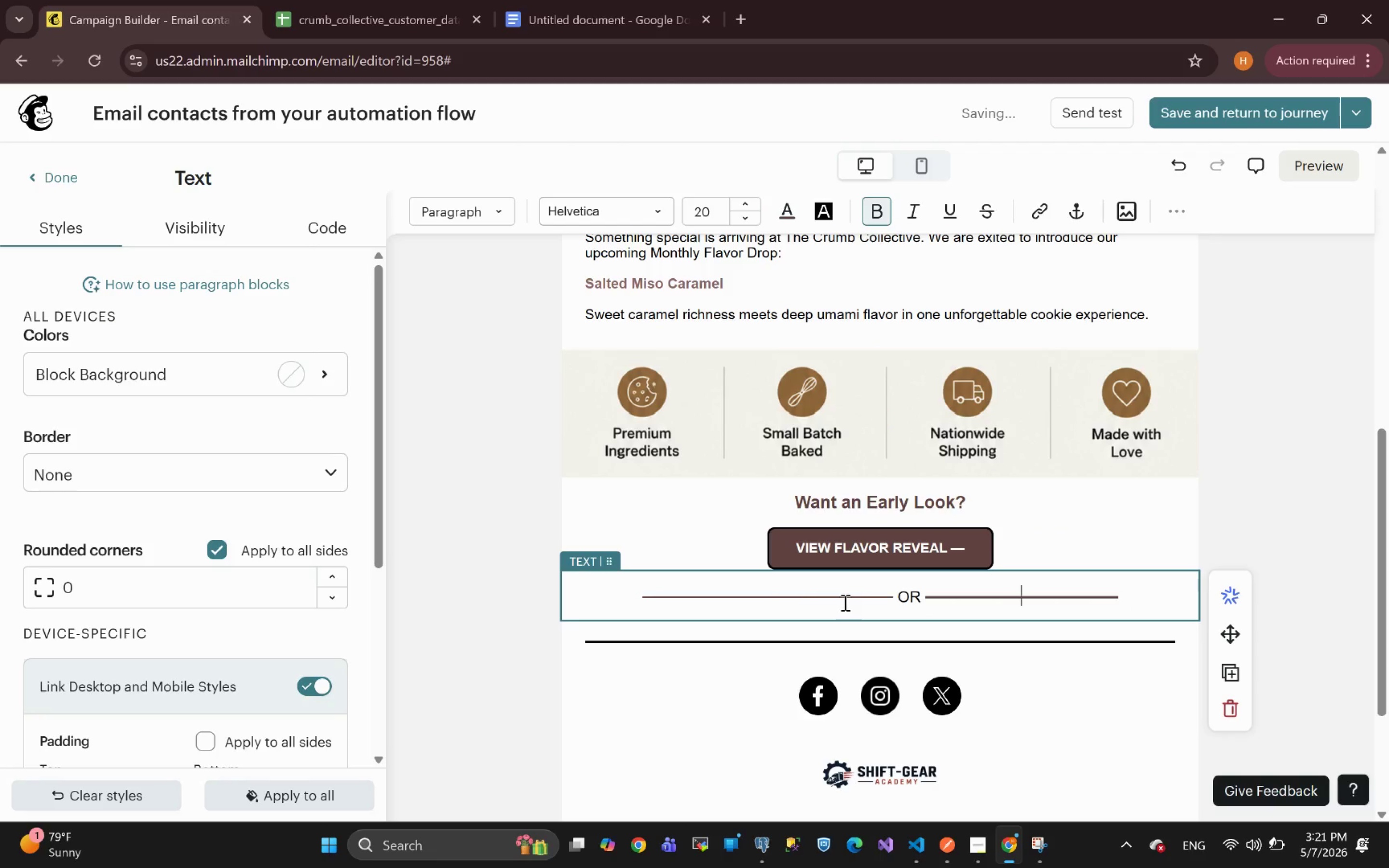 
left_click_drag(start_coordinate=[895, 597], to_coordinate=[637, 596])
 